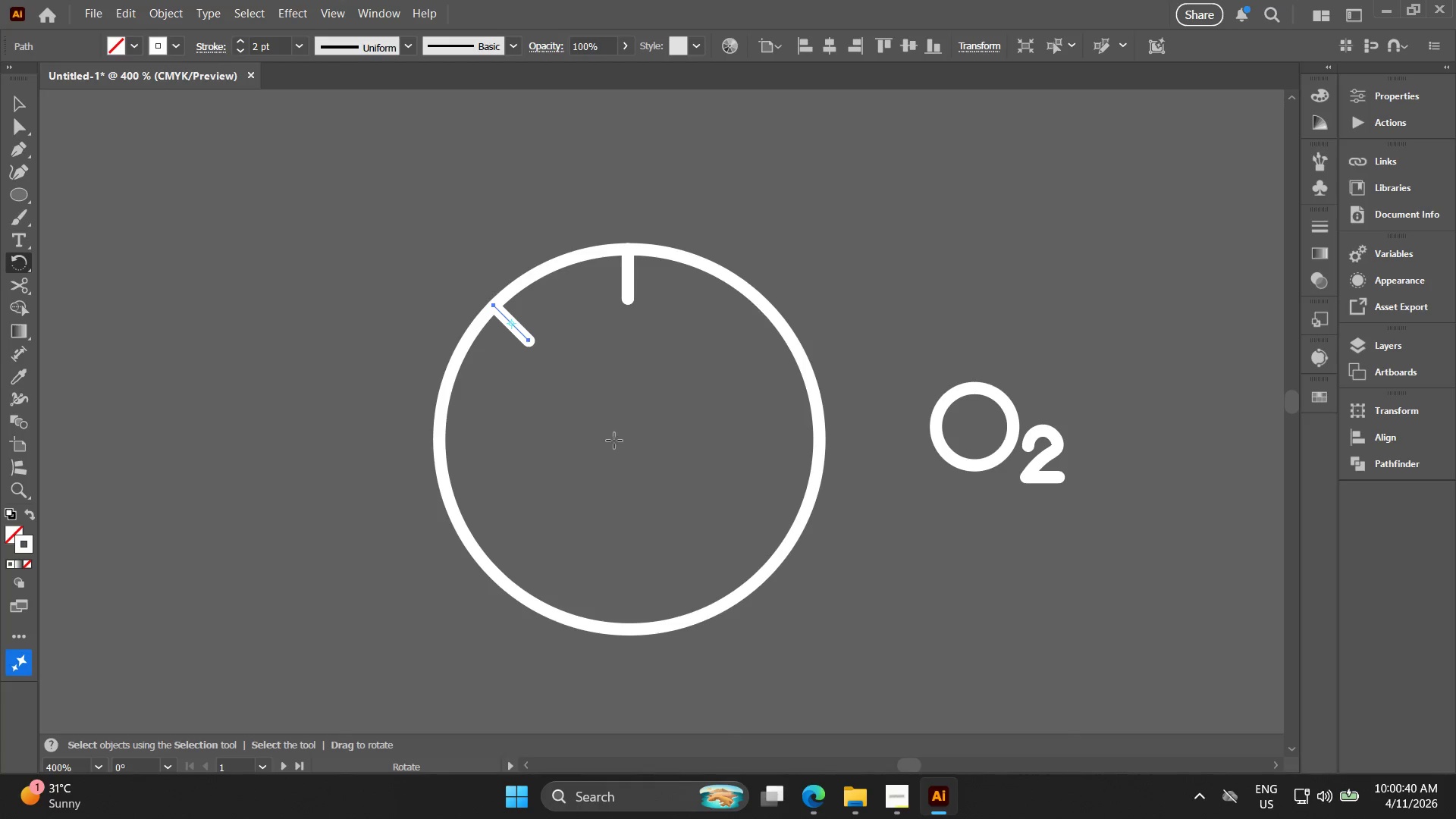 
hold_key(key=ShiftLeft, duration=0.73)
 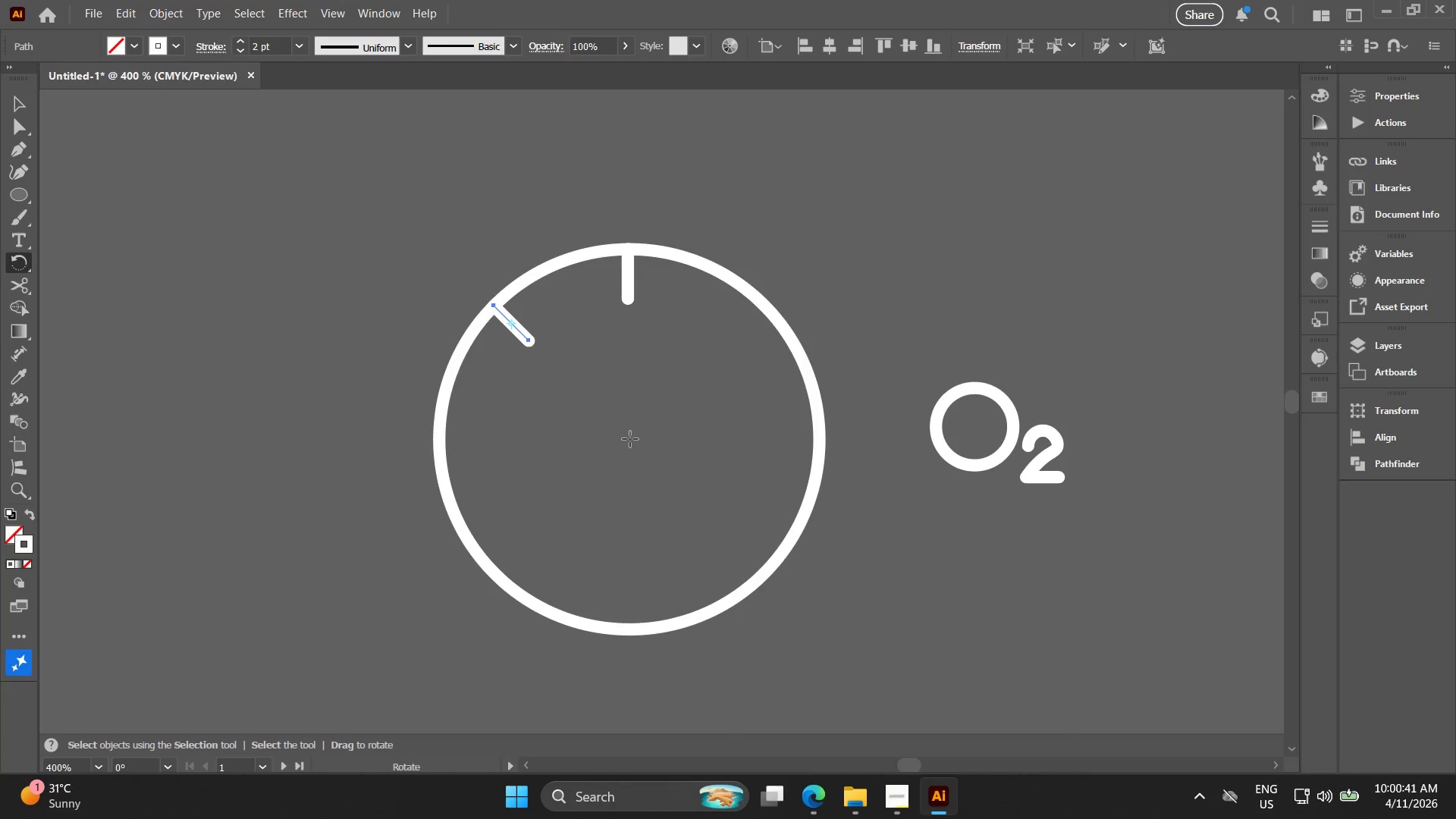 
hold_key(key=AltLeft, duration=1.5)
left_click([630, 439])
 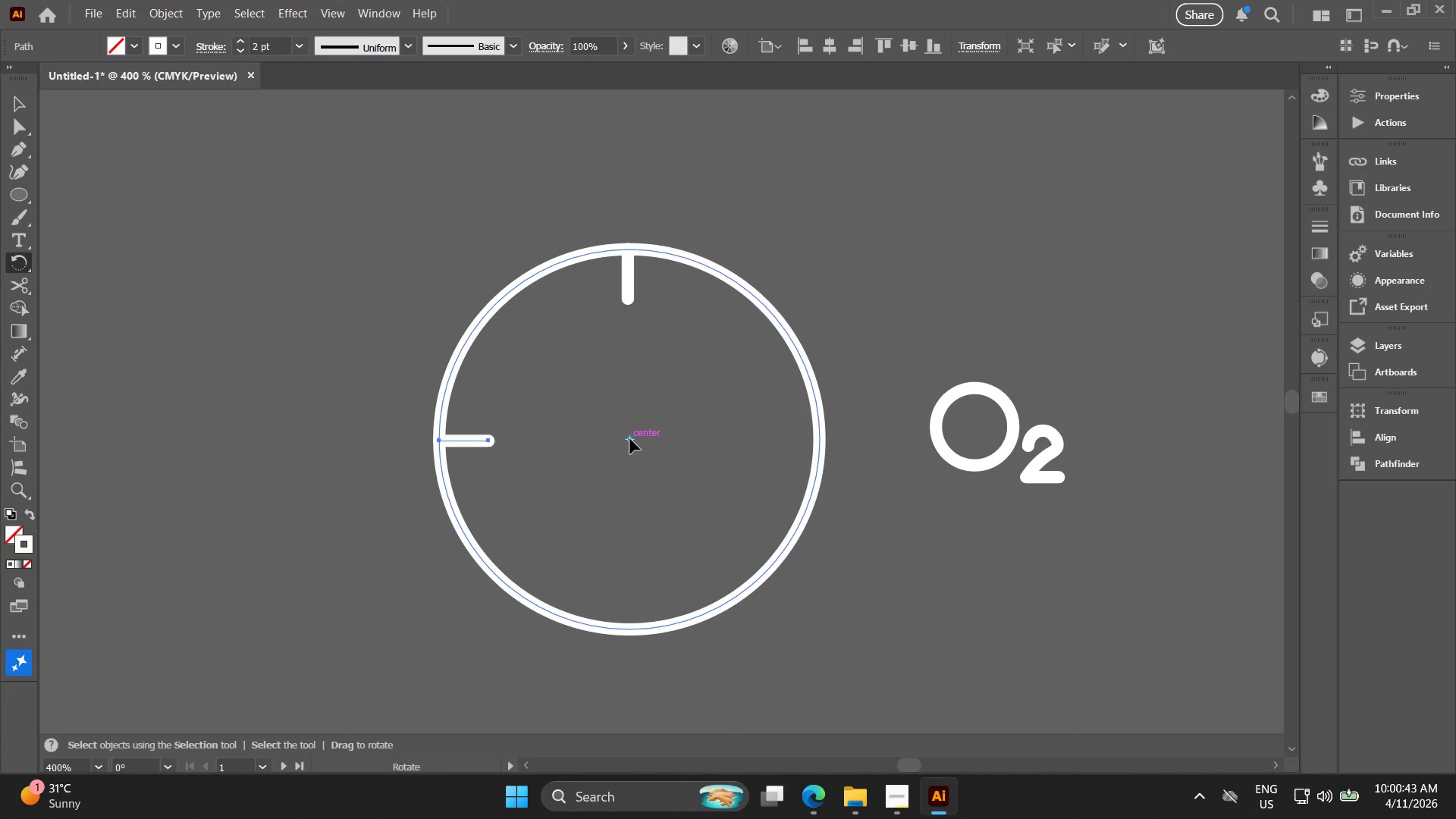 
key(Alt+AltLeft)
 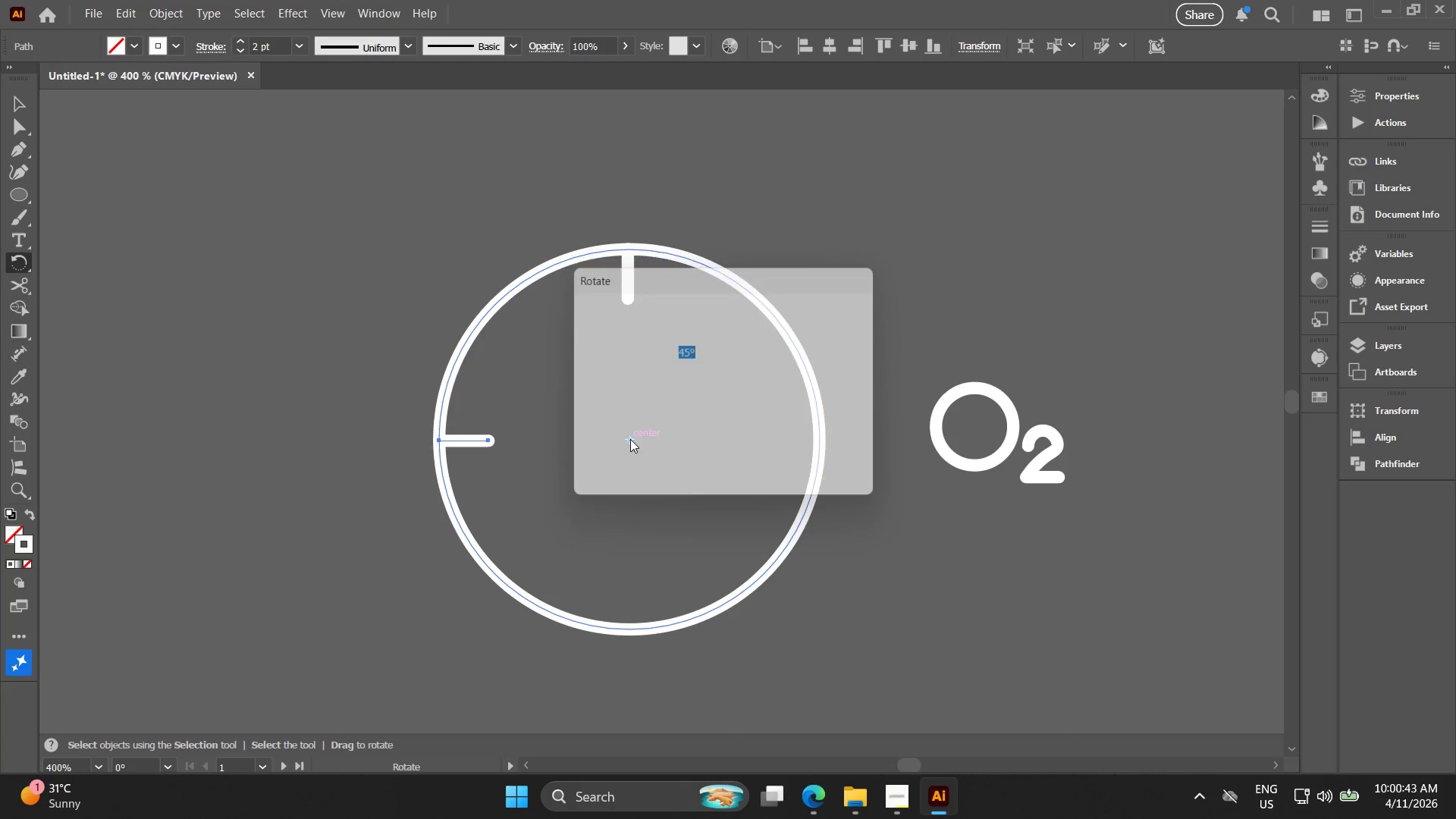 
key(Alt+AltLeft)
 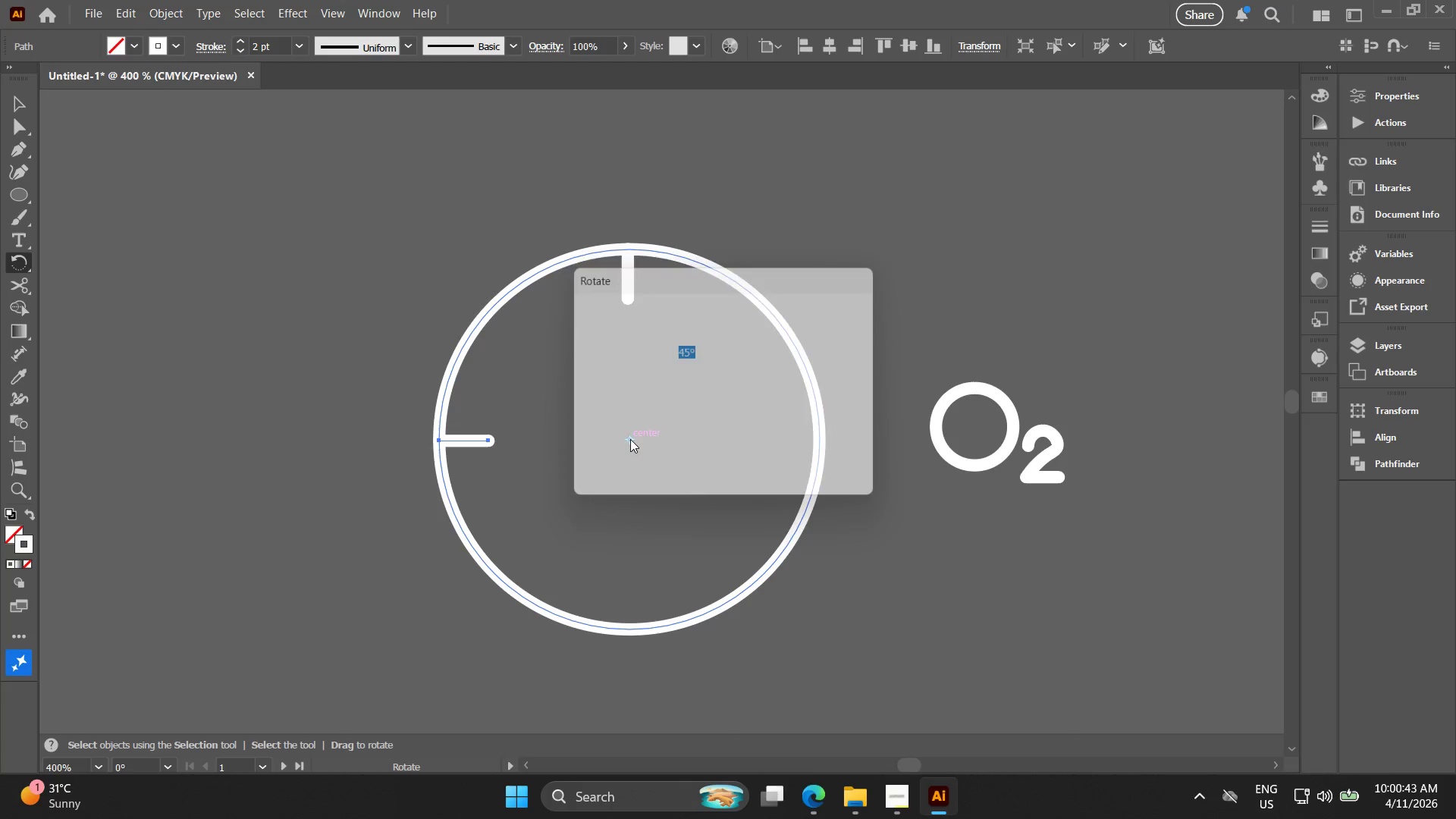 
key(Alt+AltLeft)
 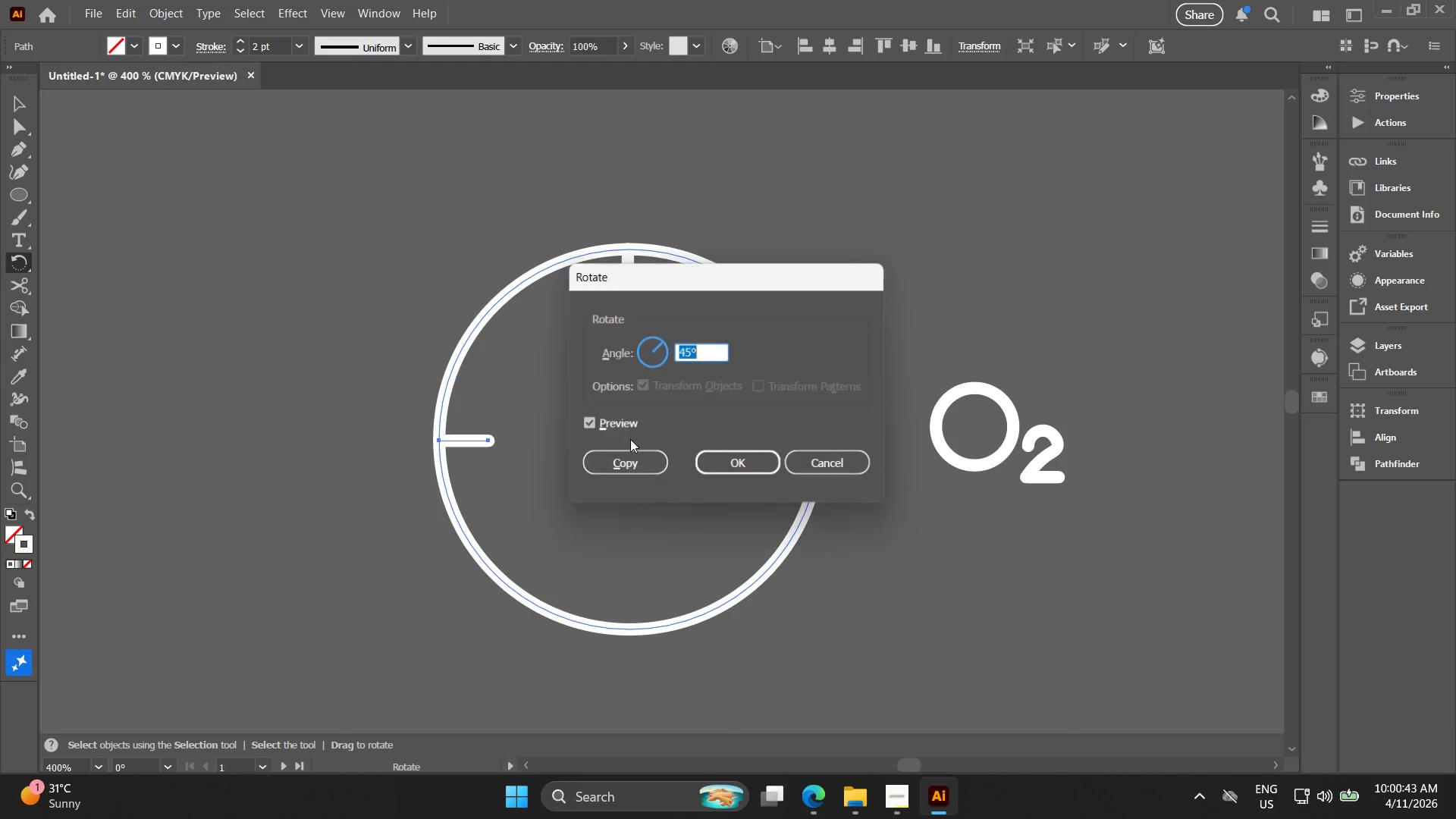 
key(Alt+AltLeft)
 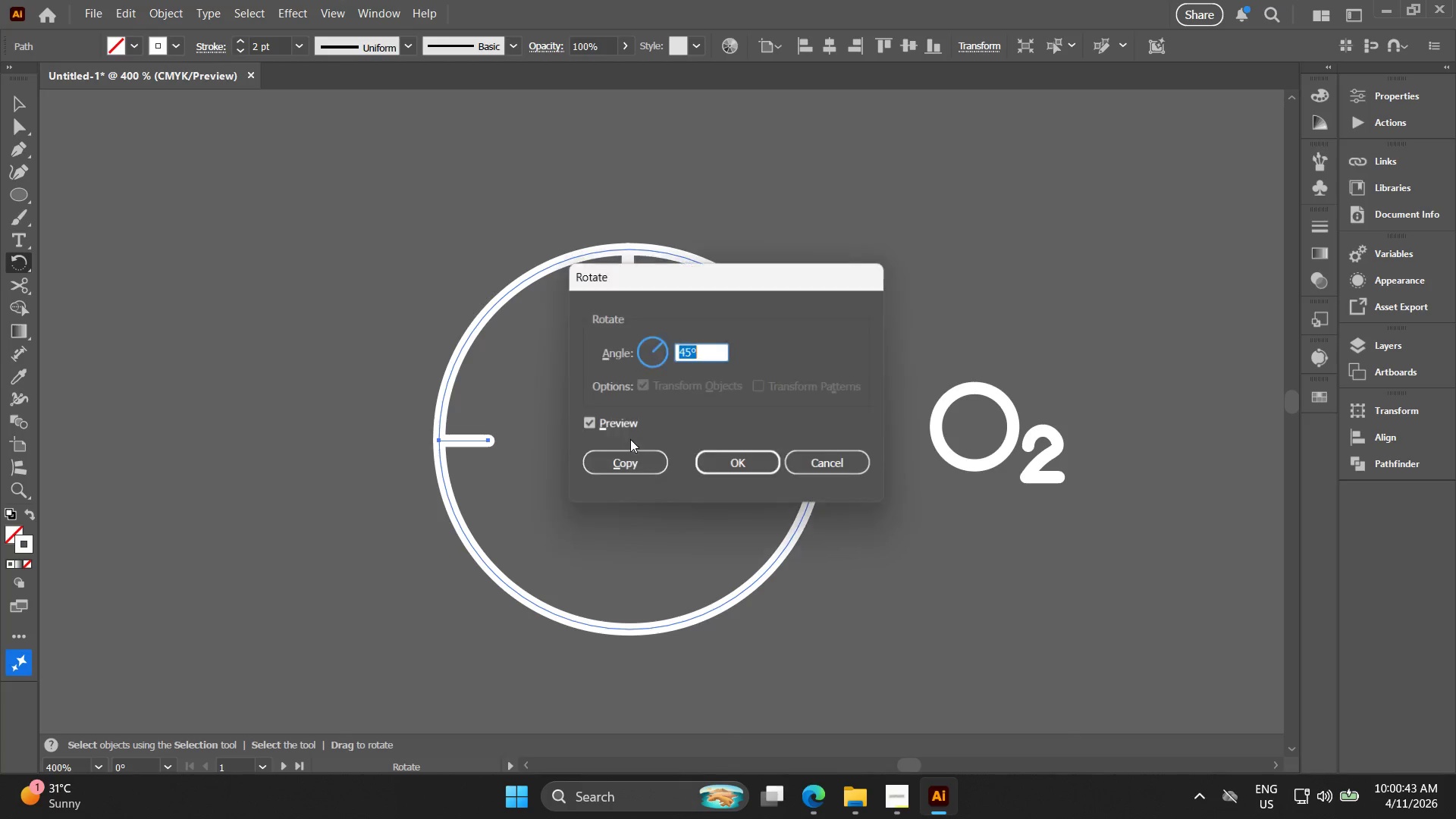 
key(Alt+AltLeft)
 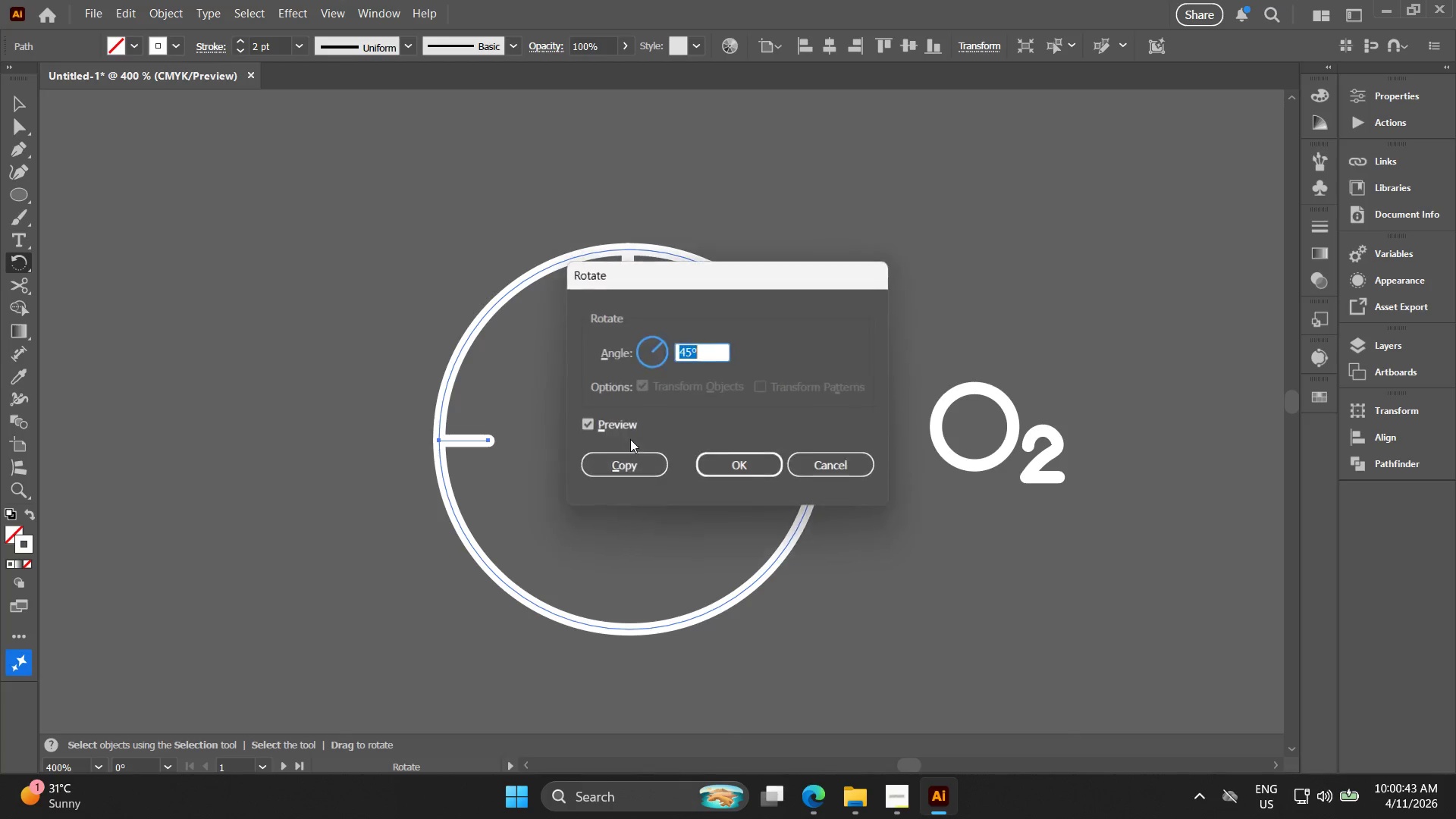 
key(Alt+AltLeft)
 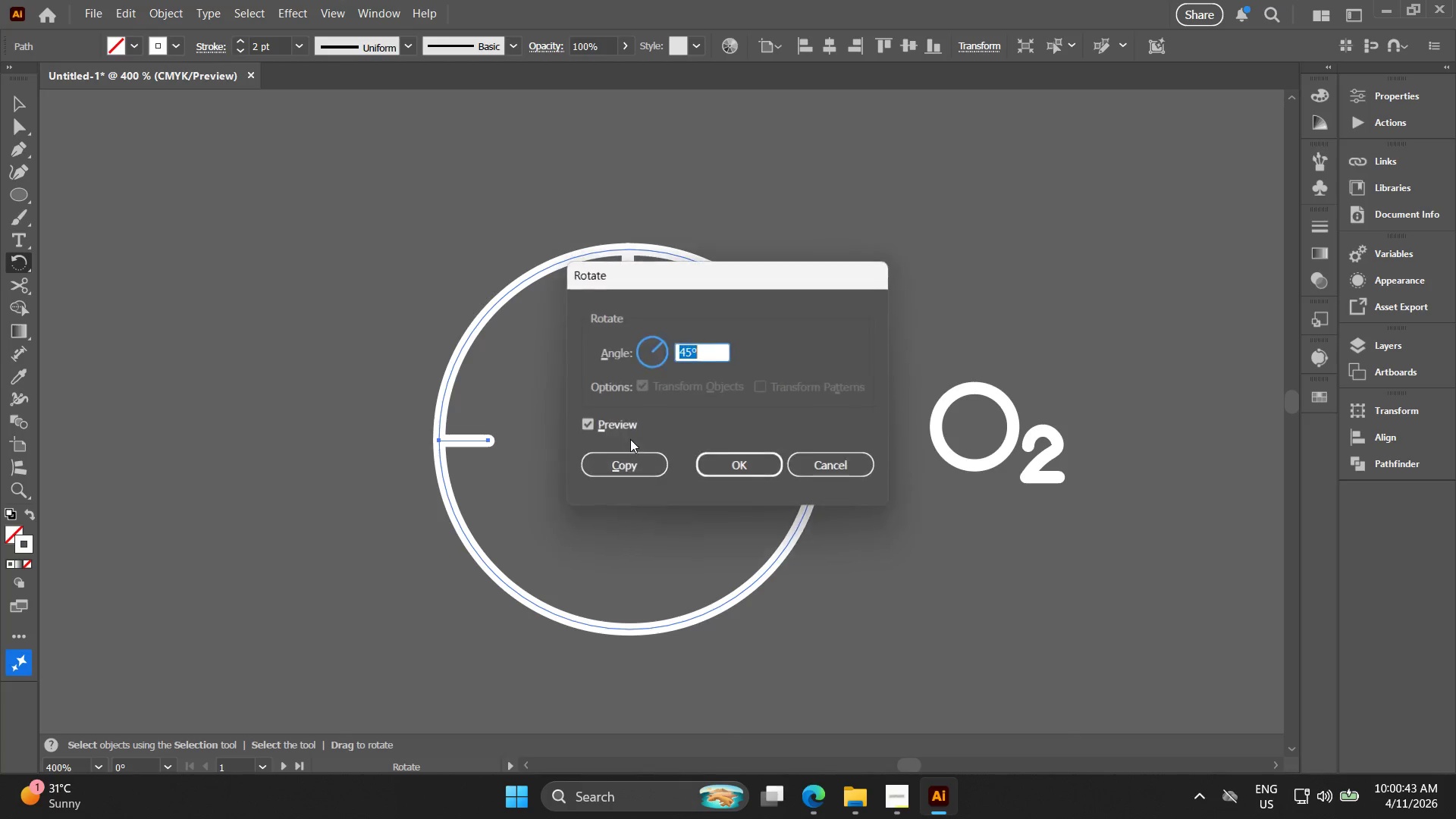 
key(Alt+AltLeft)
 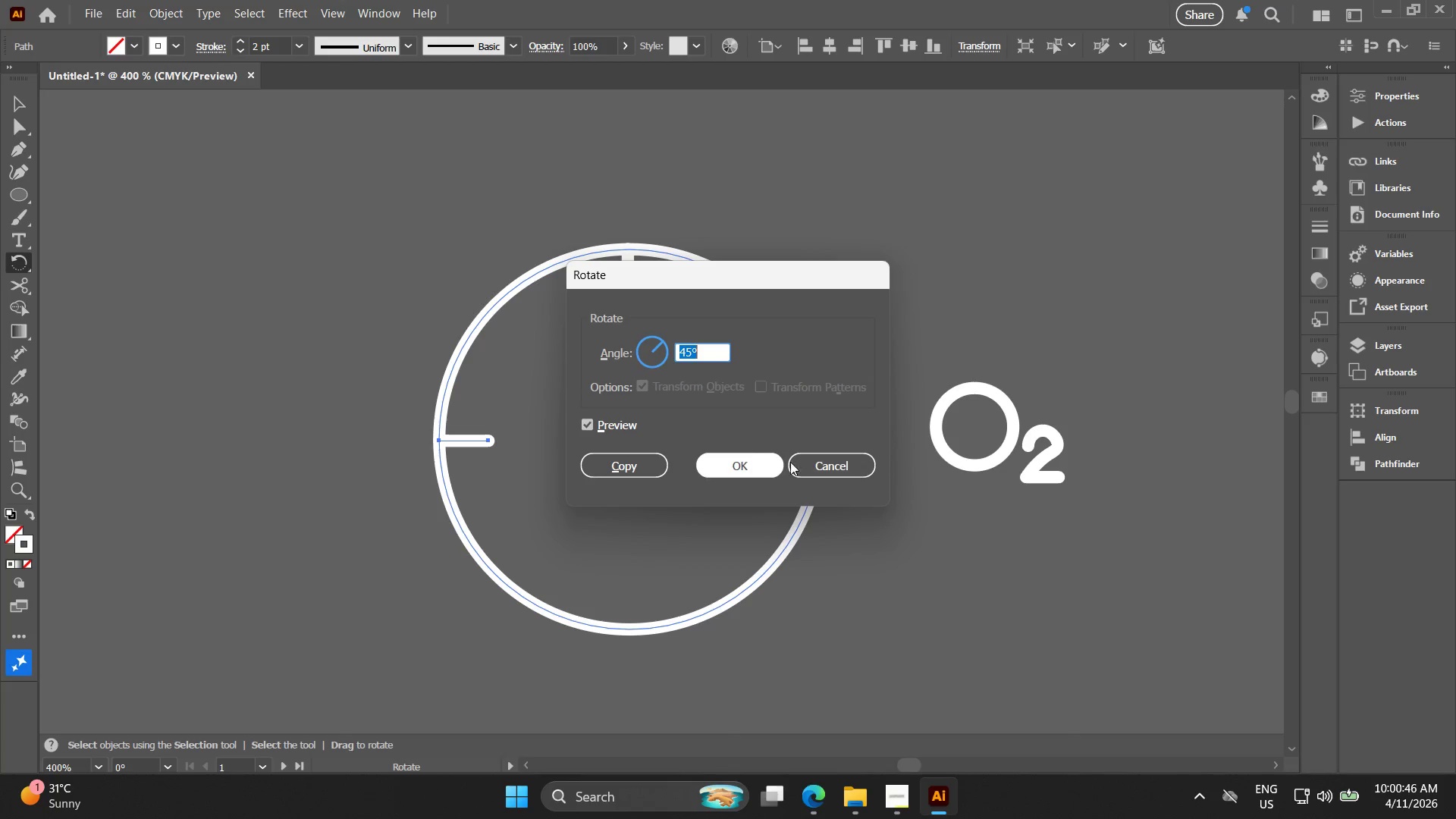 
key(Control+C)
 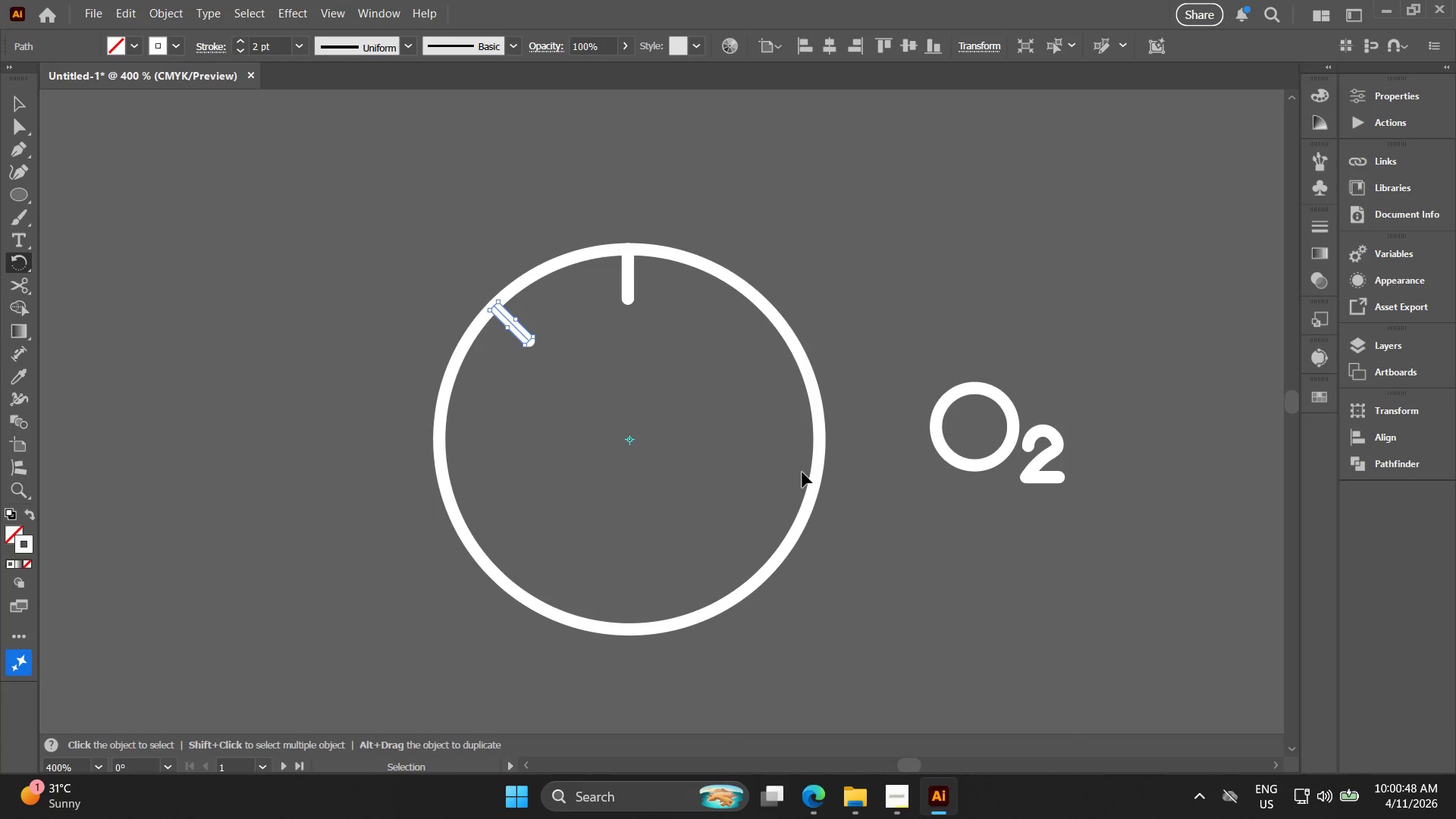 
key(Control+F)
 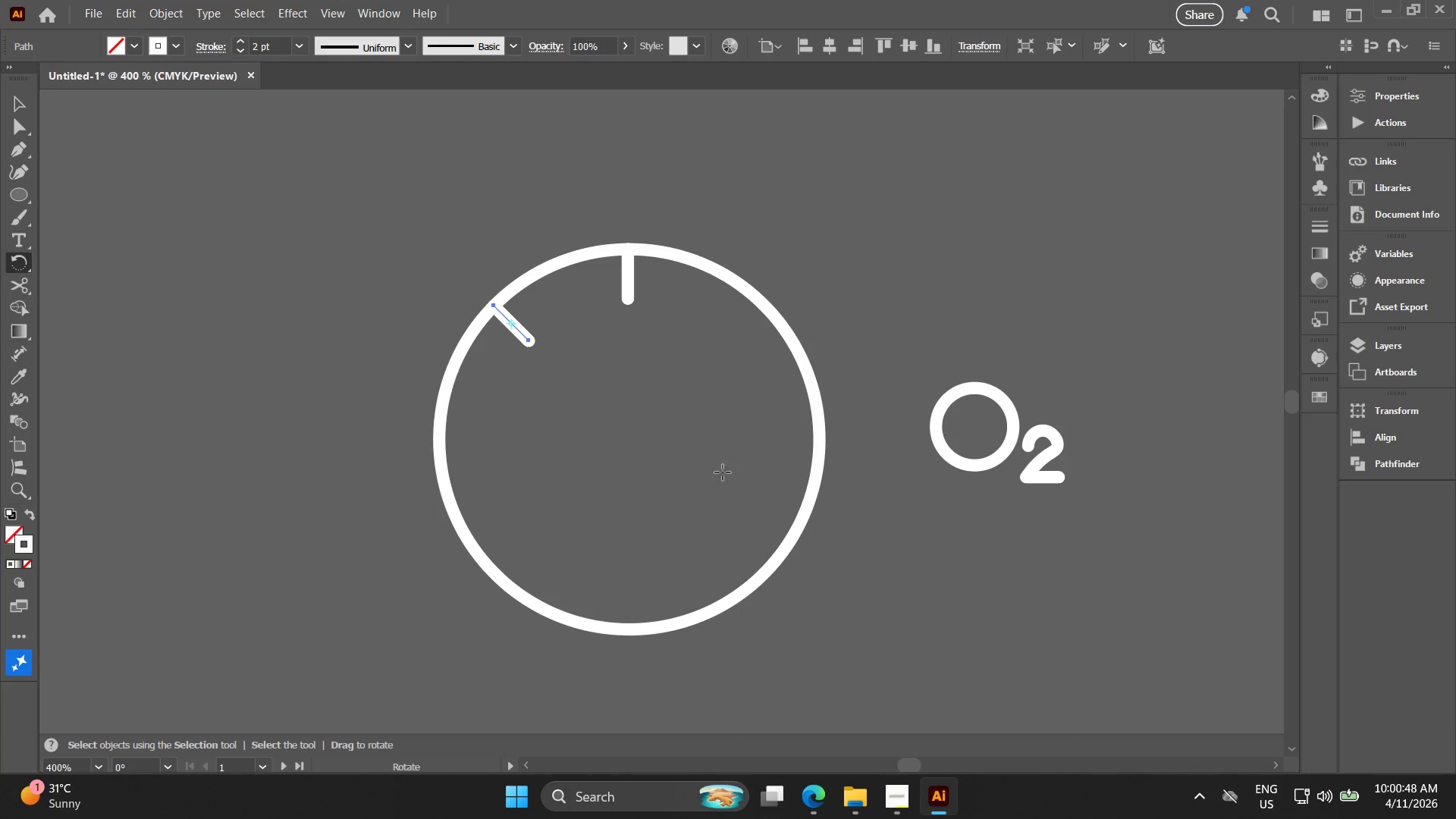 
hold_key(key=AltLeft, duration=0.67)
 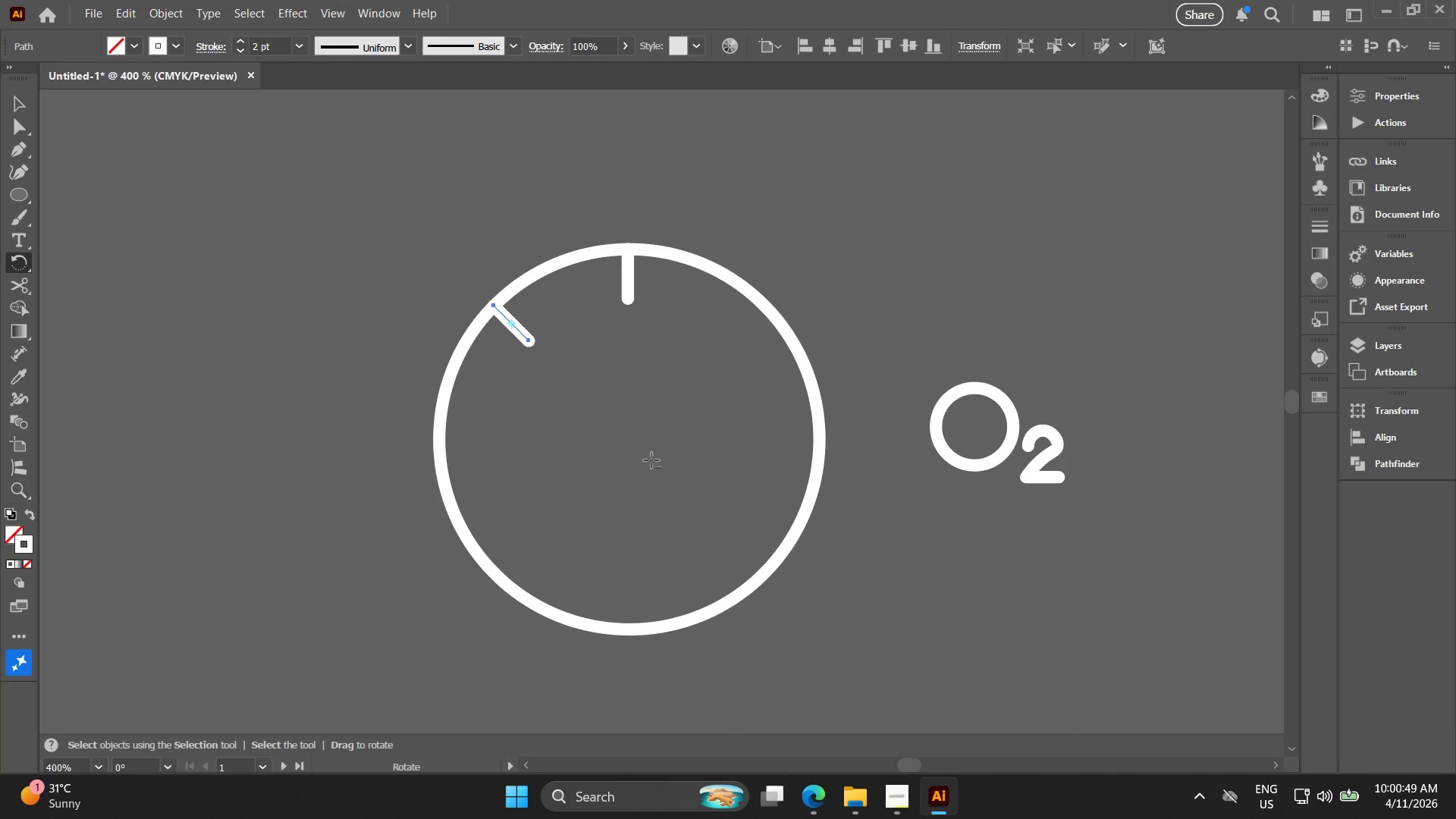 
hold_key(key=AltLeft, duration=1.52)
 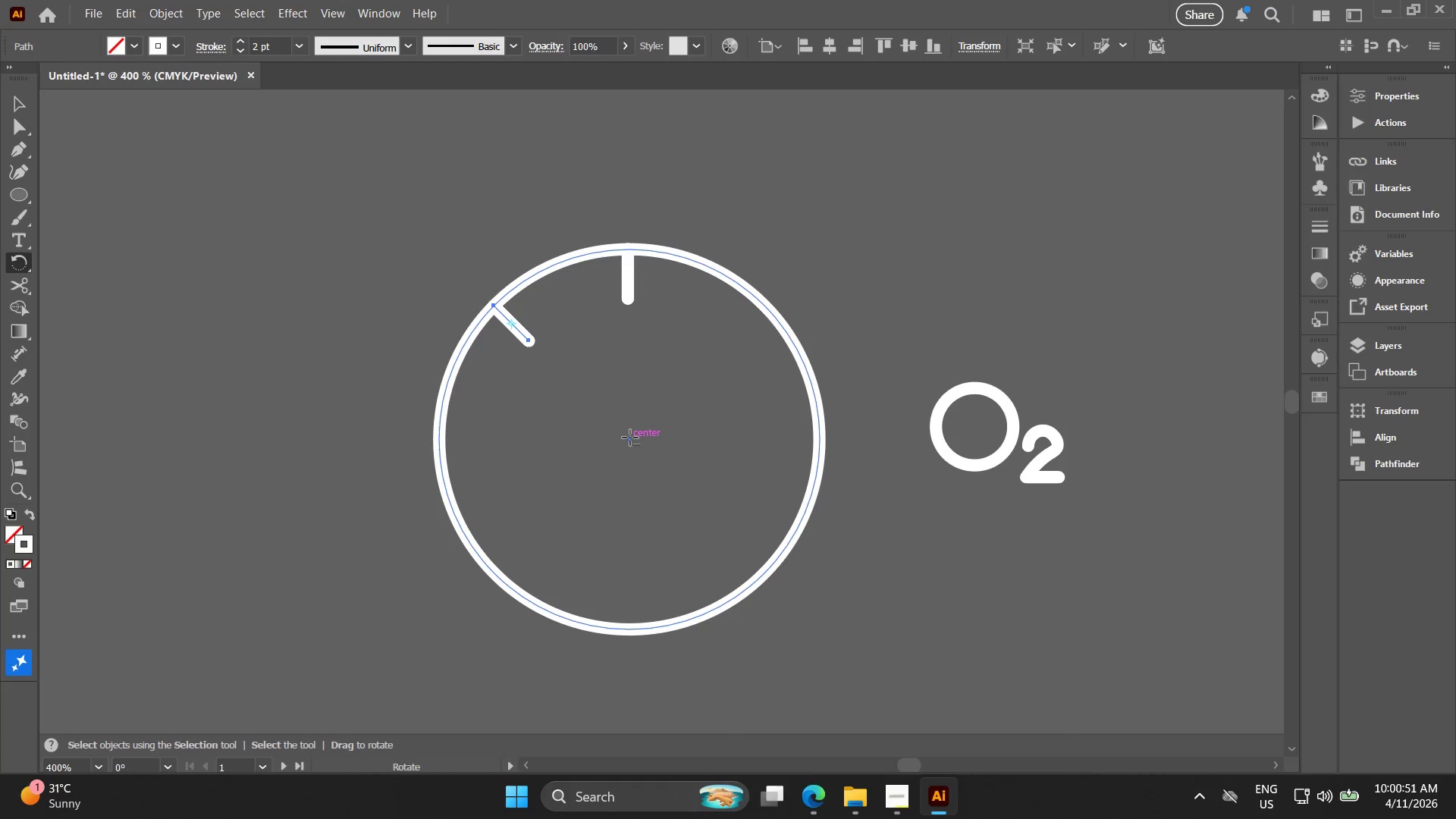 
hold_key(key=AltLeft, duration=1.33)
left_click([631, 439])
 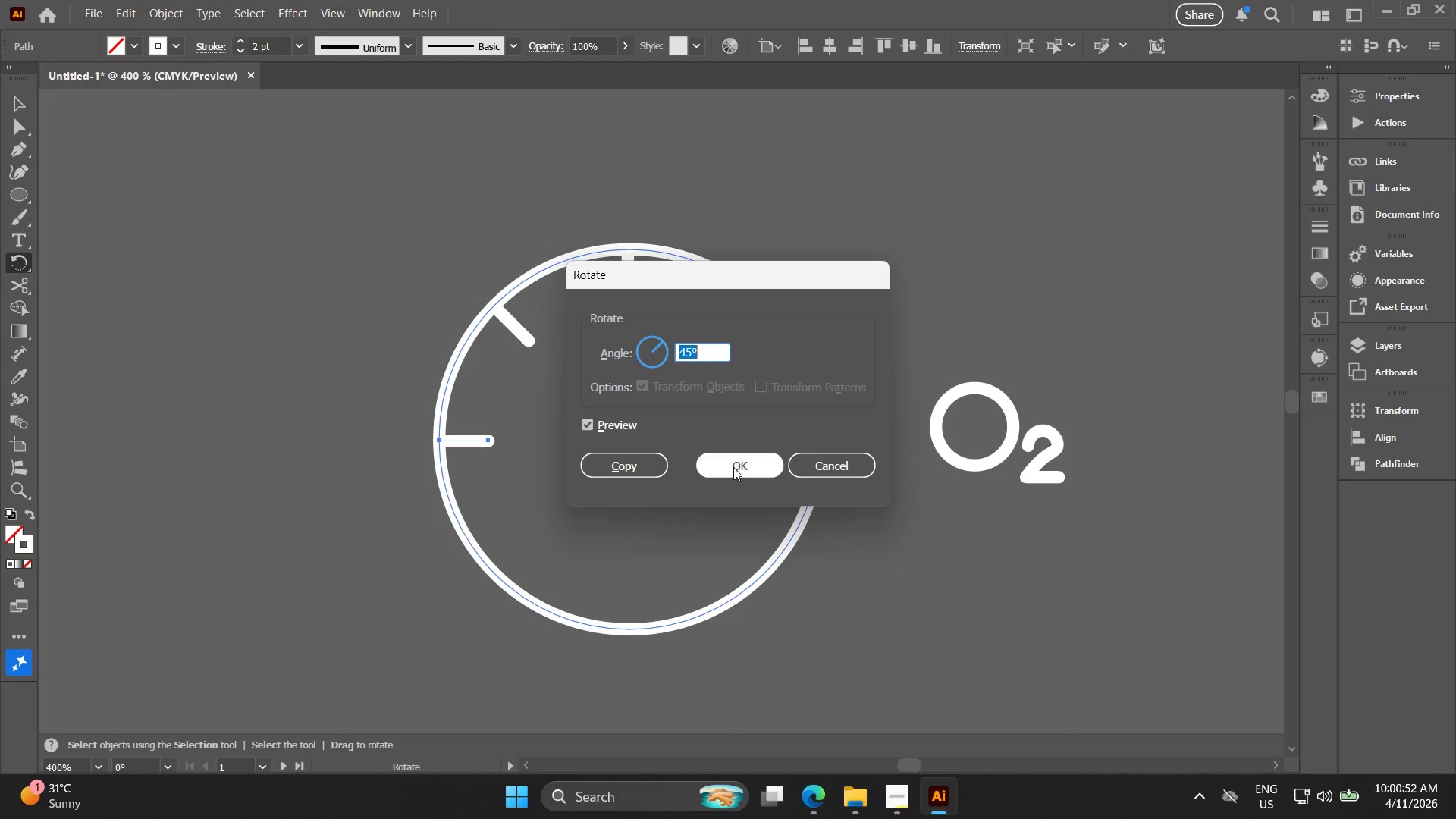 
left_click([736, 467])
 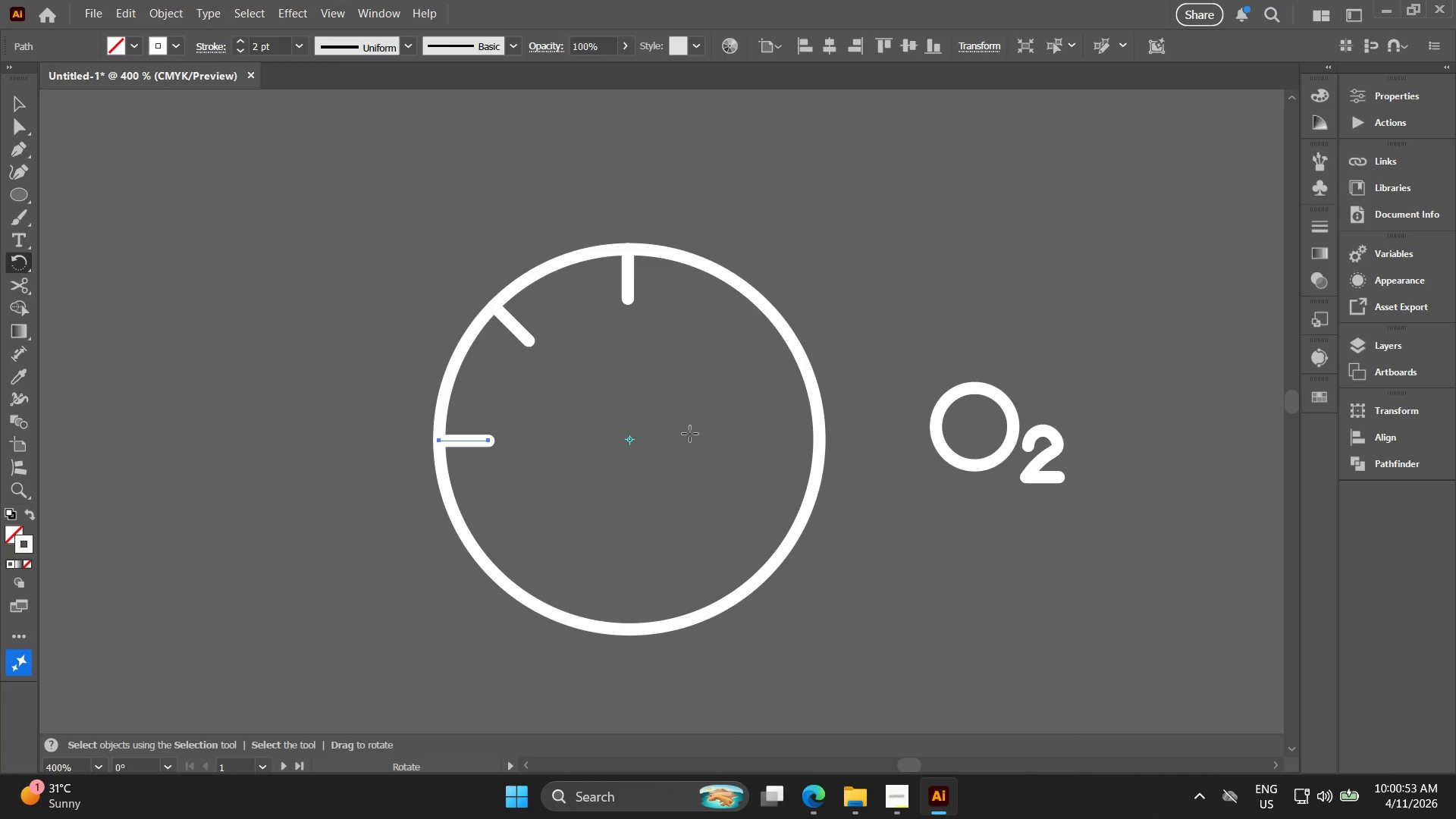 
key(V)
 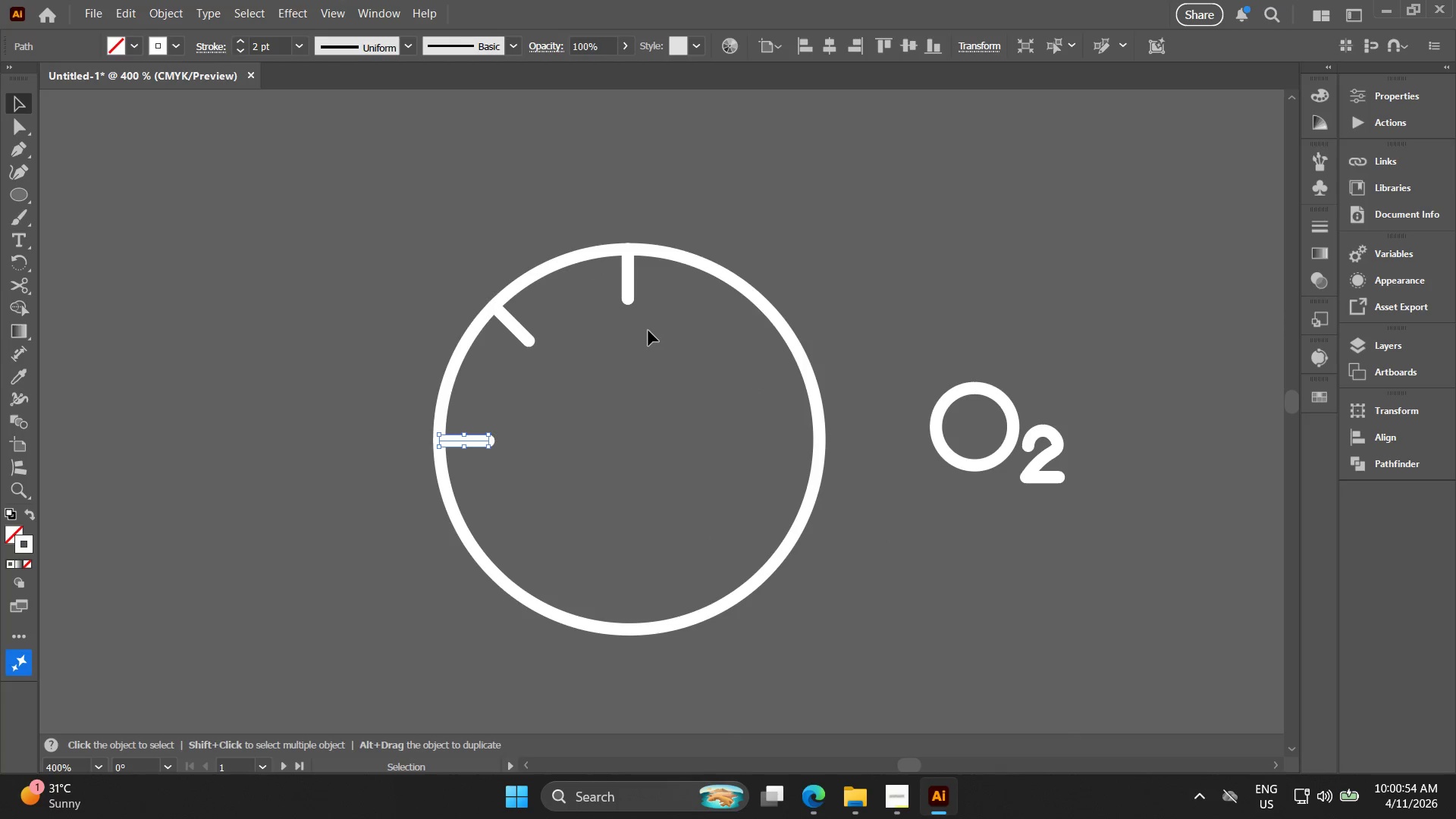 
left_click_drag(start_coordinate=[659, 324], to_coordinate=[584, 270])
 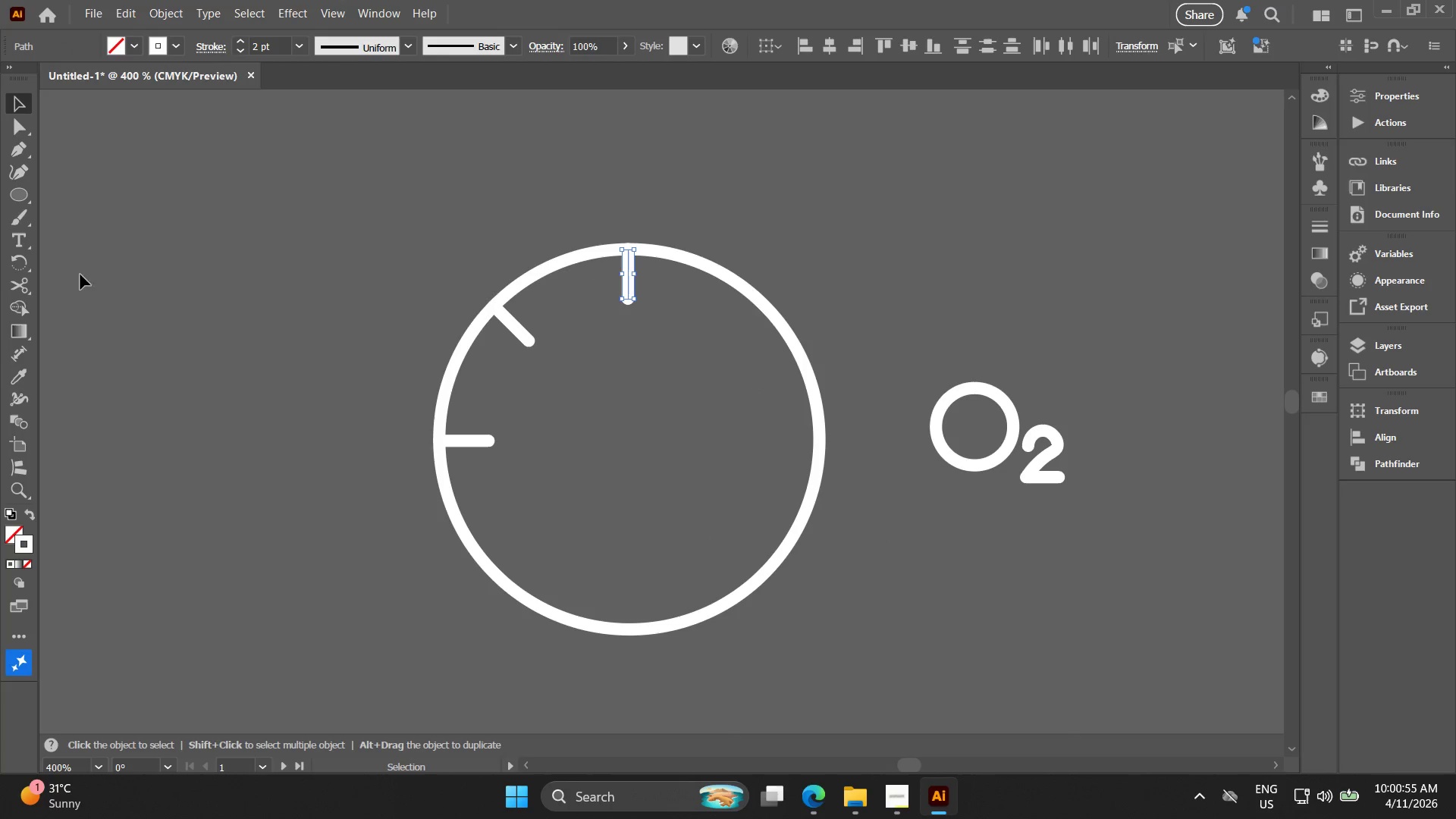 
hold_key(key=AltLeft, duration=0.34)
 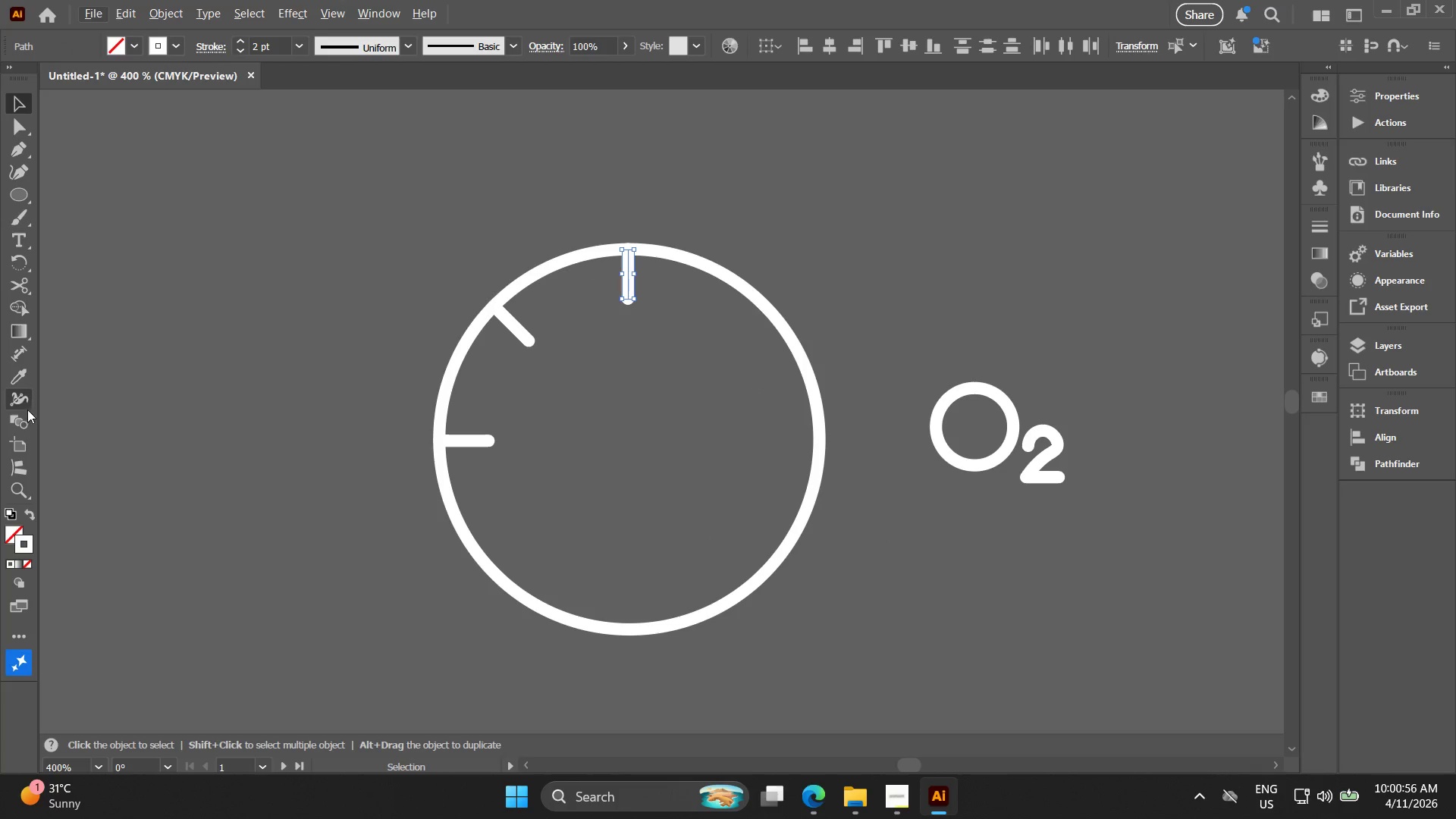 
hold_key(key=AltLeft, duration=1.49)
 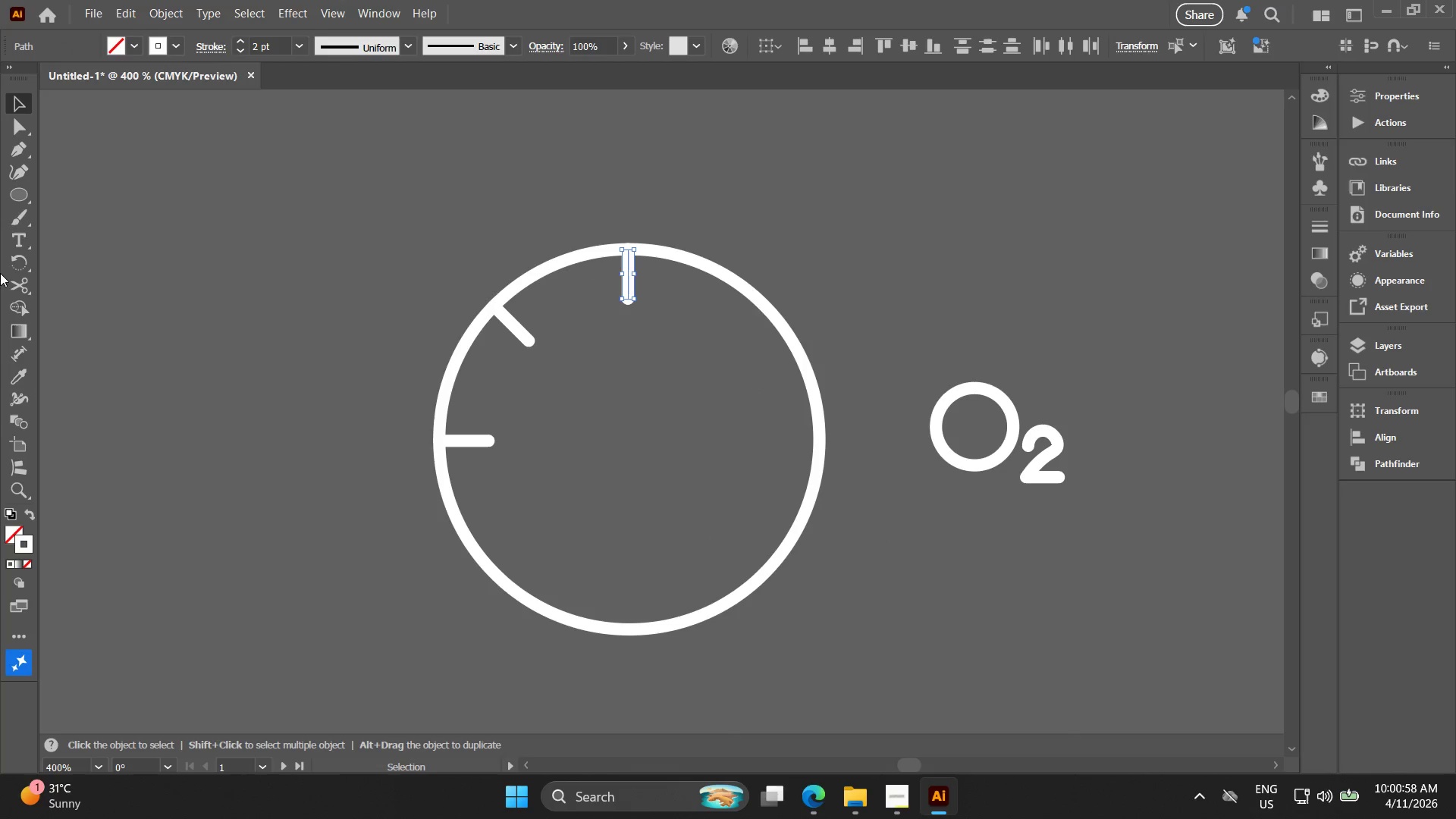 
hold_key(key=AltLeft, duration=0.41)
 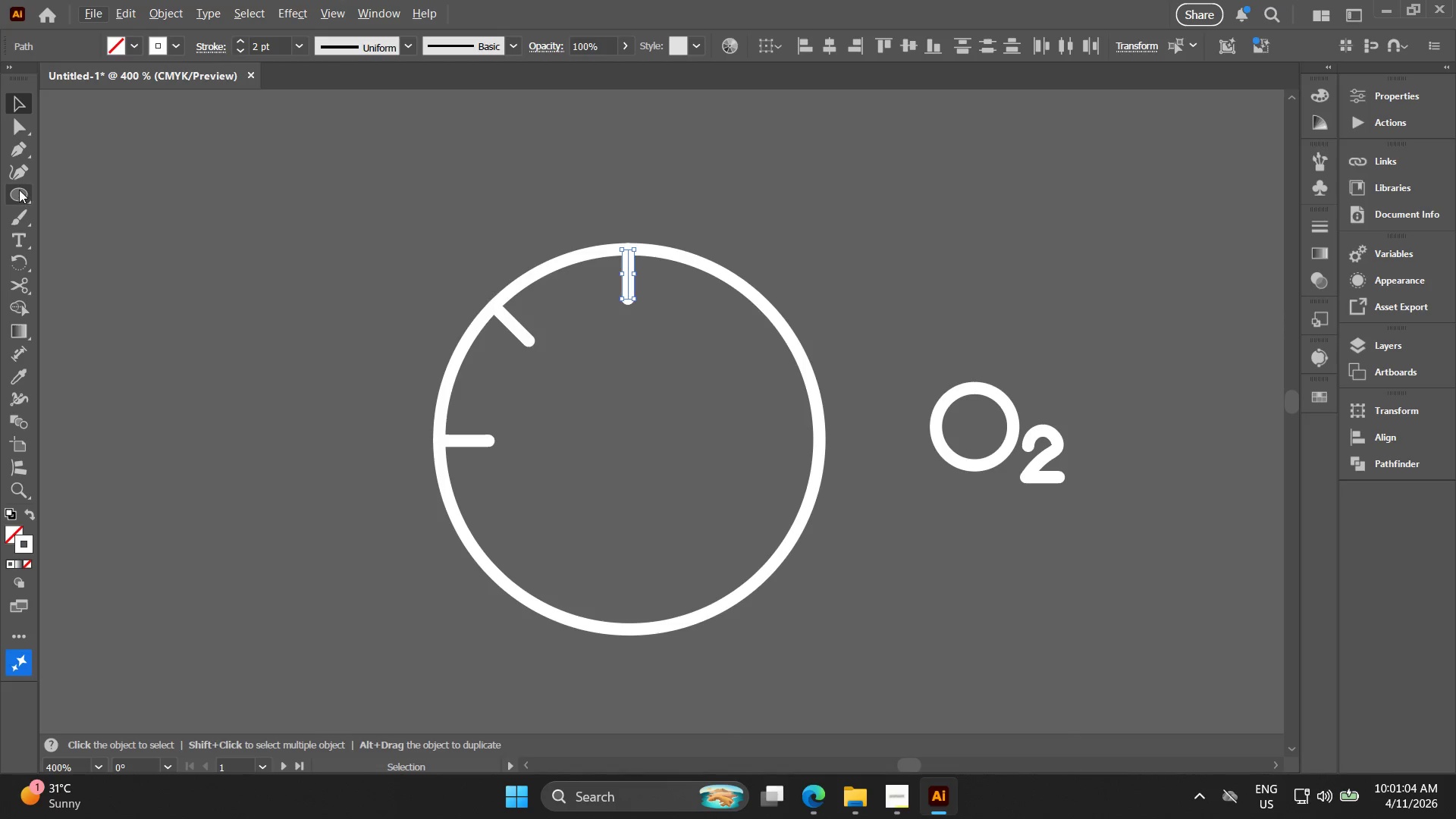 
wait(6.06)
 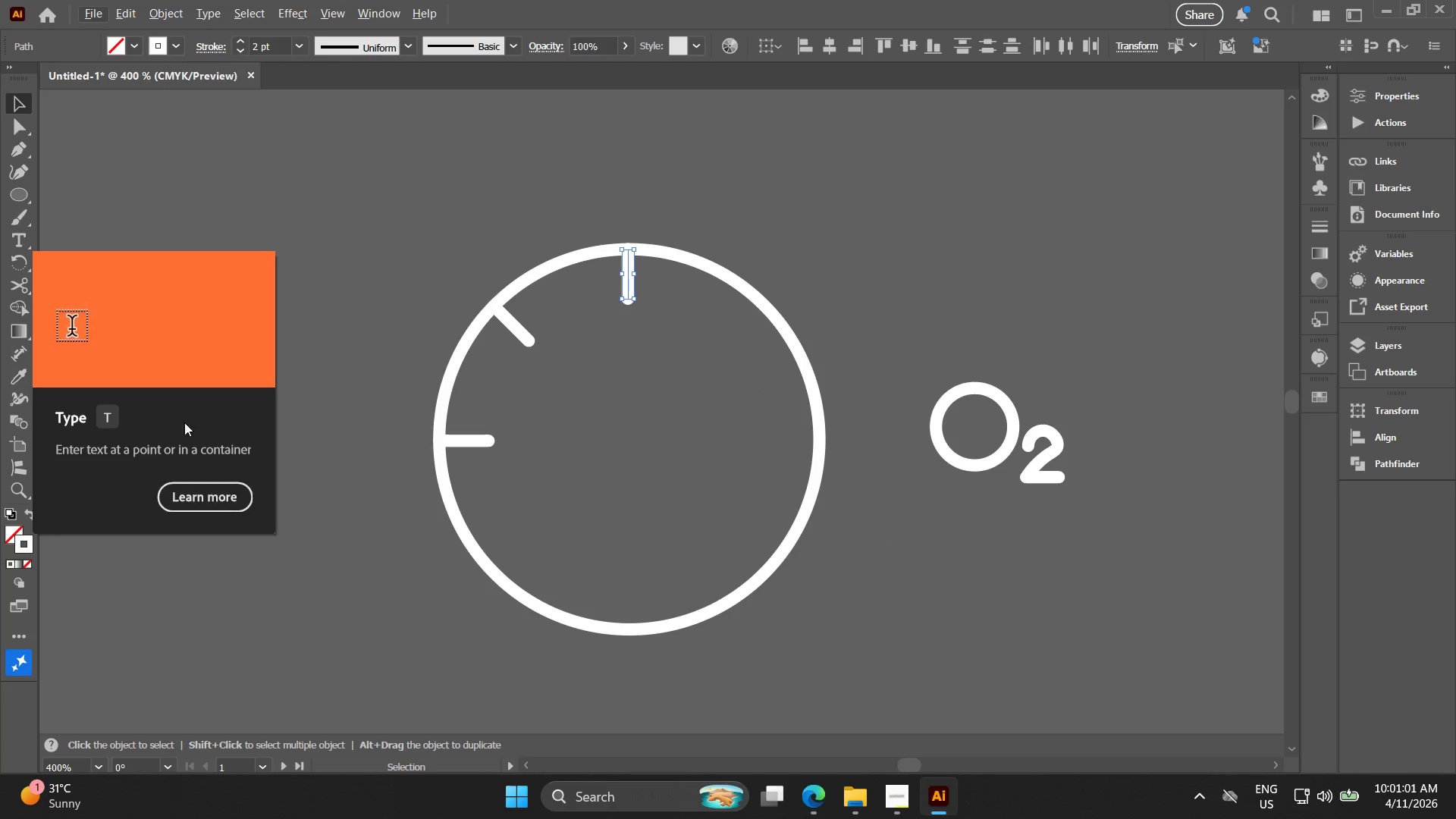 
mouse_move([53, 178])
 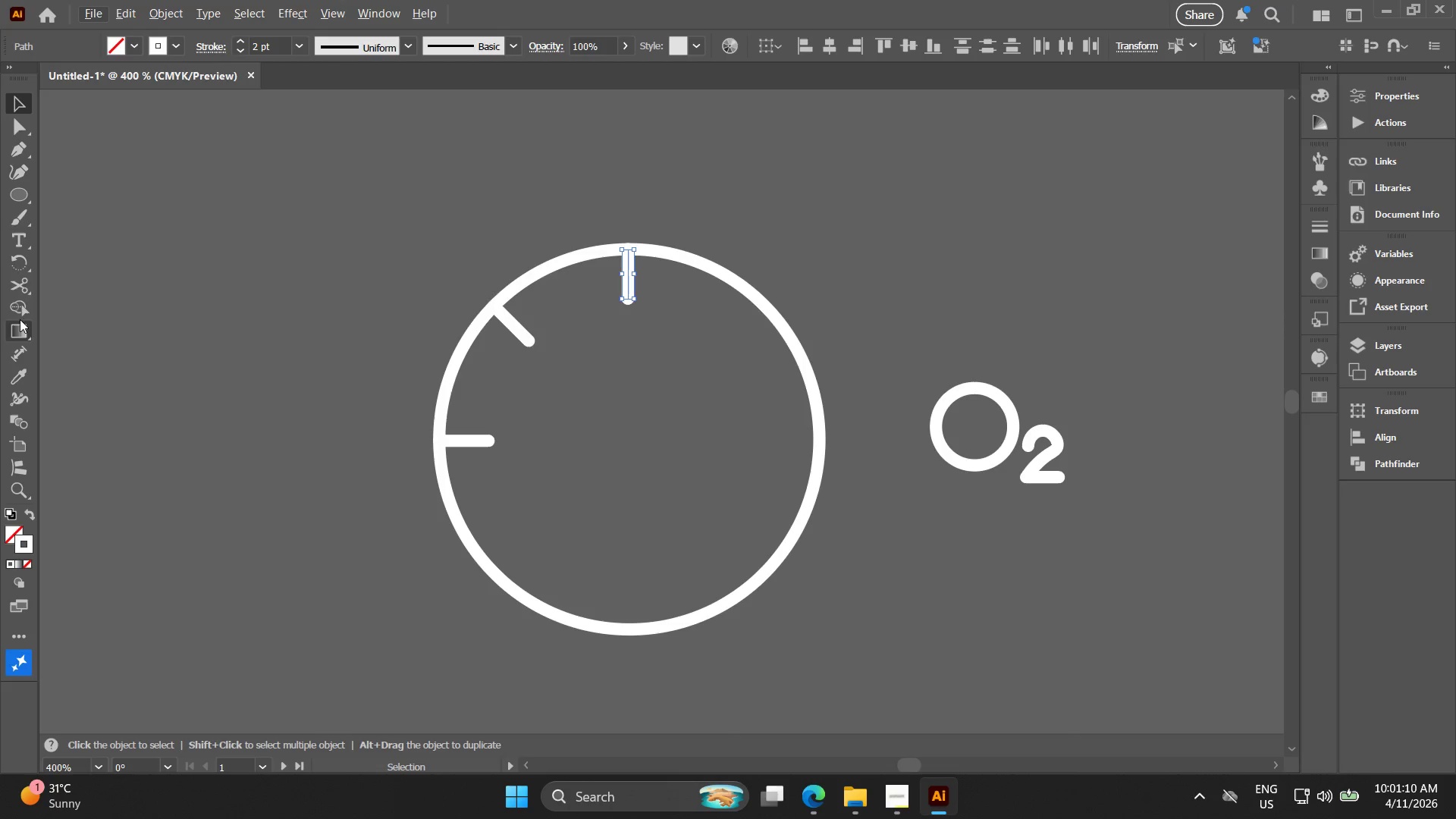 
left_click([23, 271])
 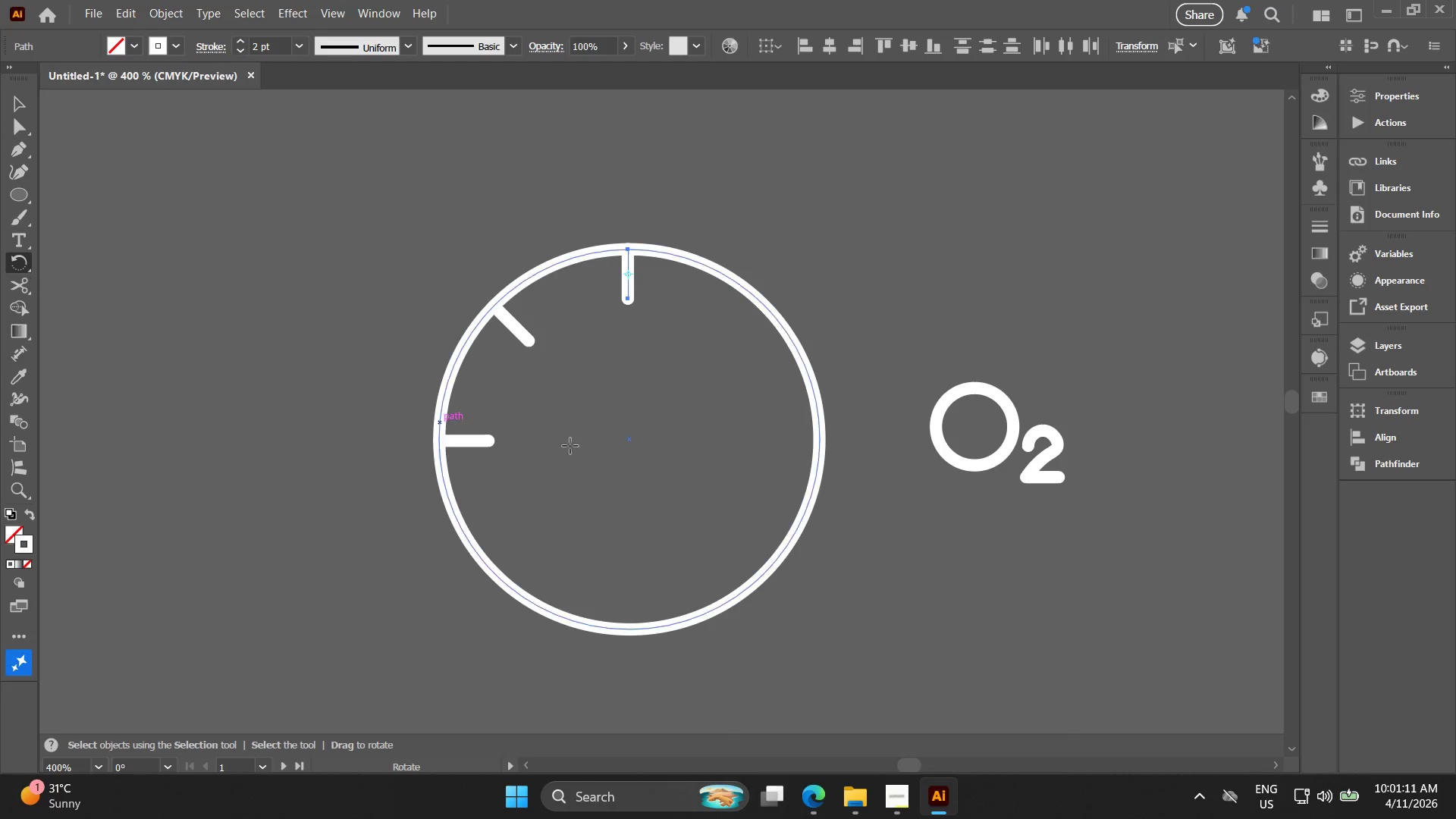 
hold_key(key=AltLeft, duration=1.5)
 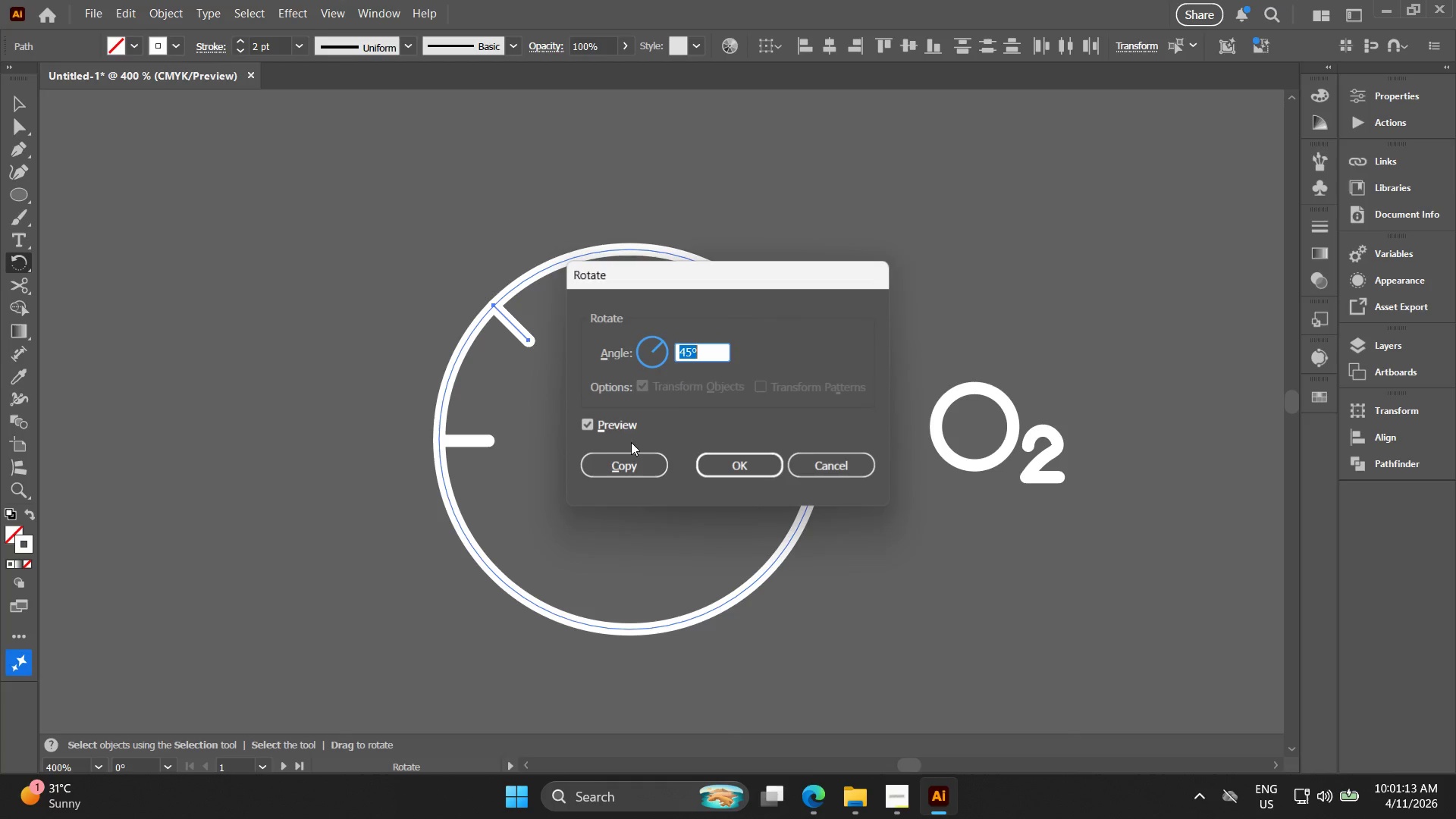 
hold_key(key=AltLeft, duration=0.64)
left_click([629, 440])
 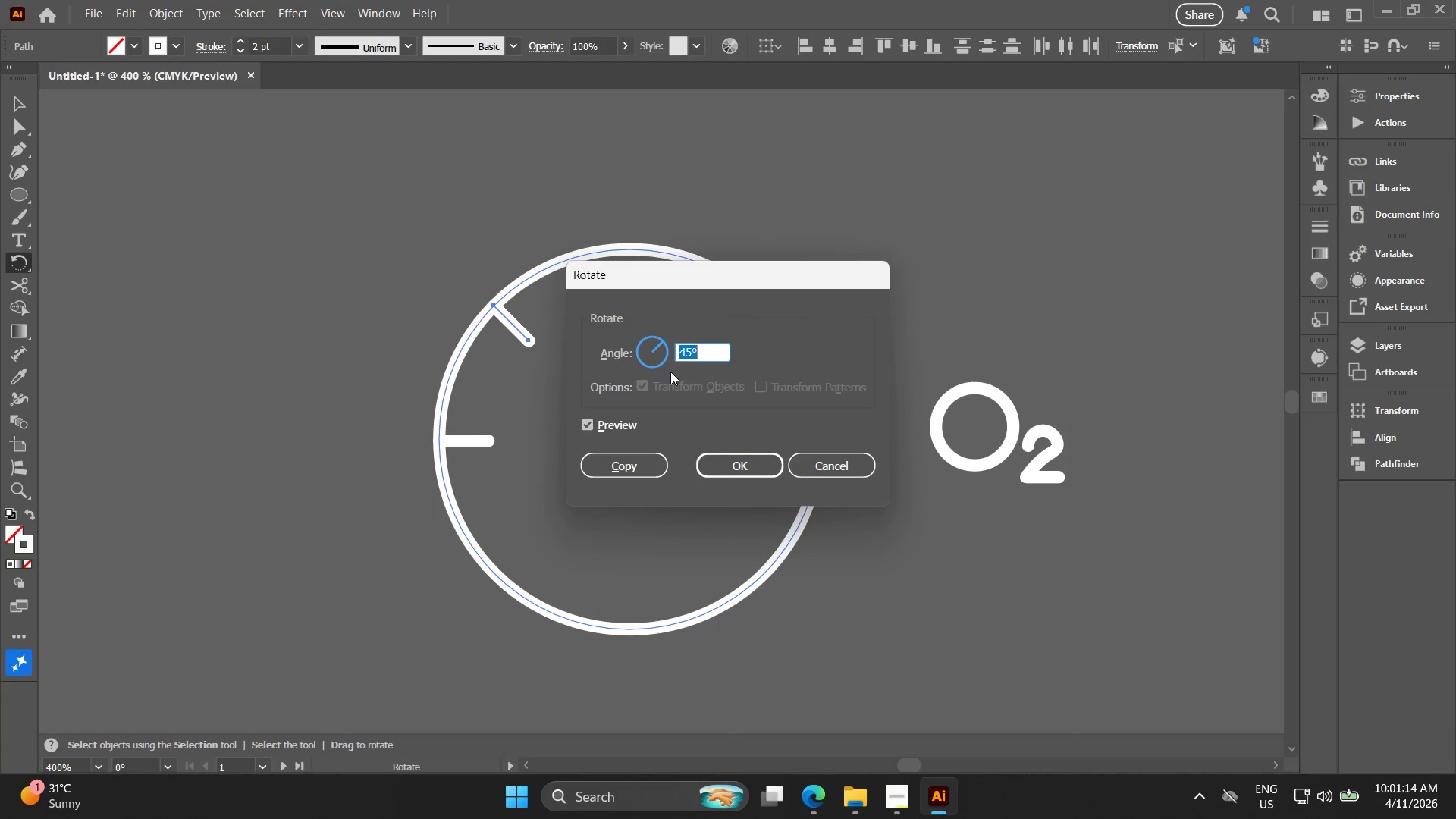 
type(-45)
 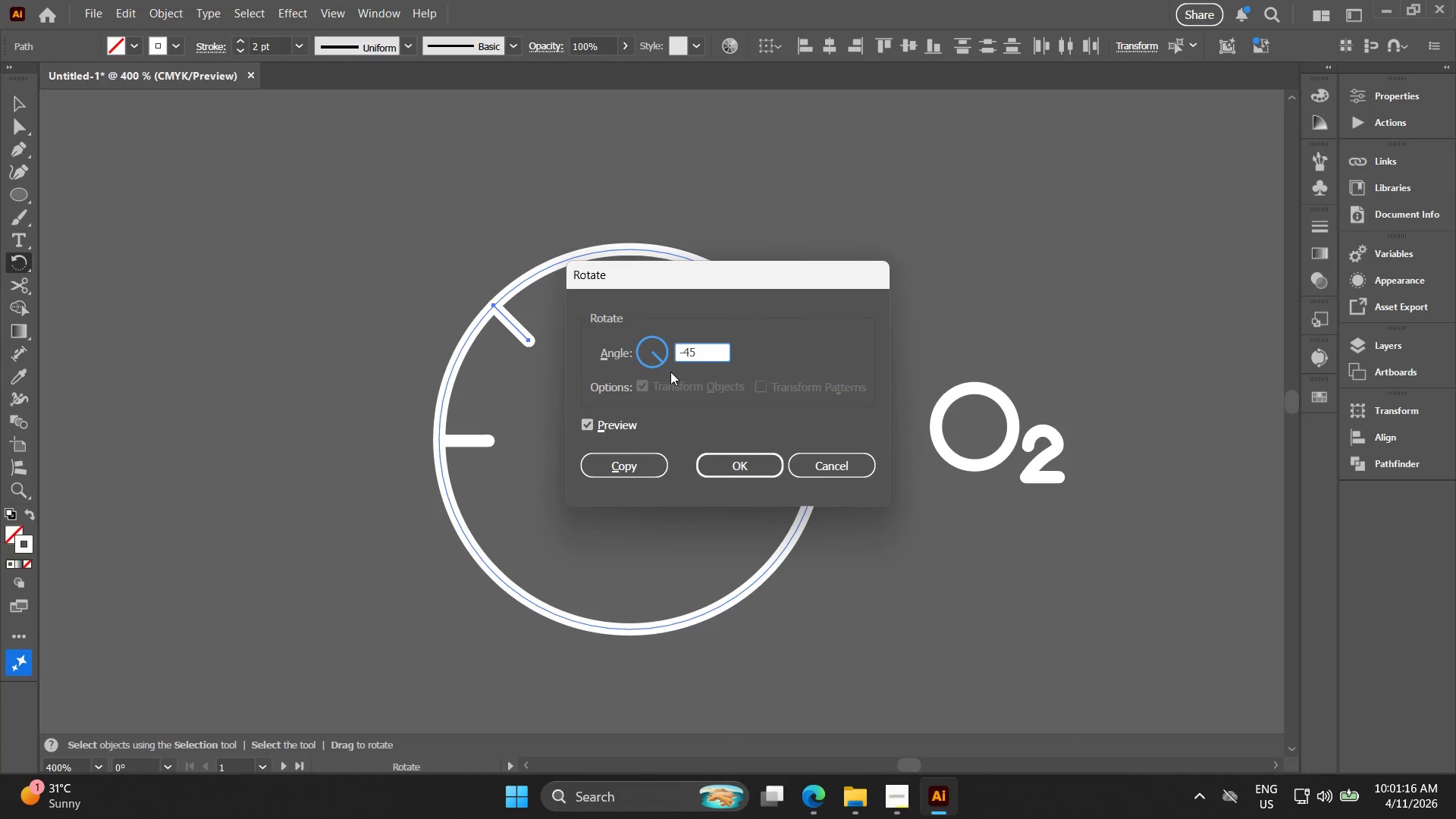 
key(Enter)
 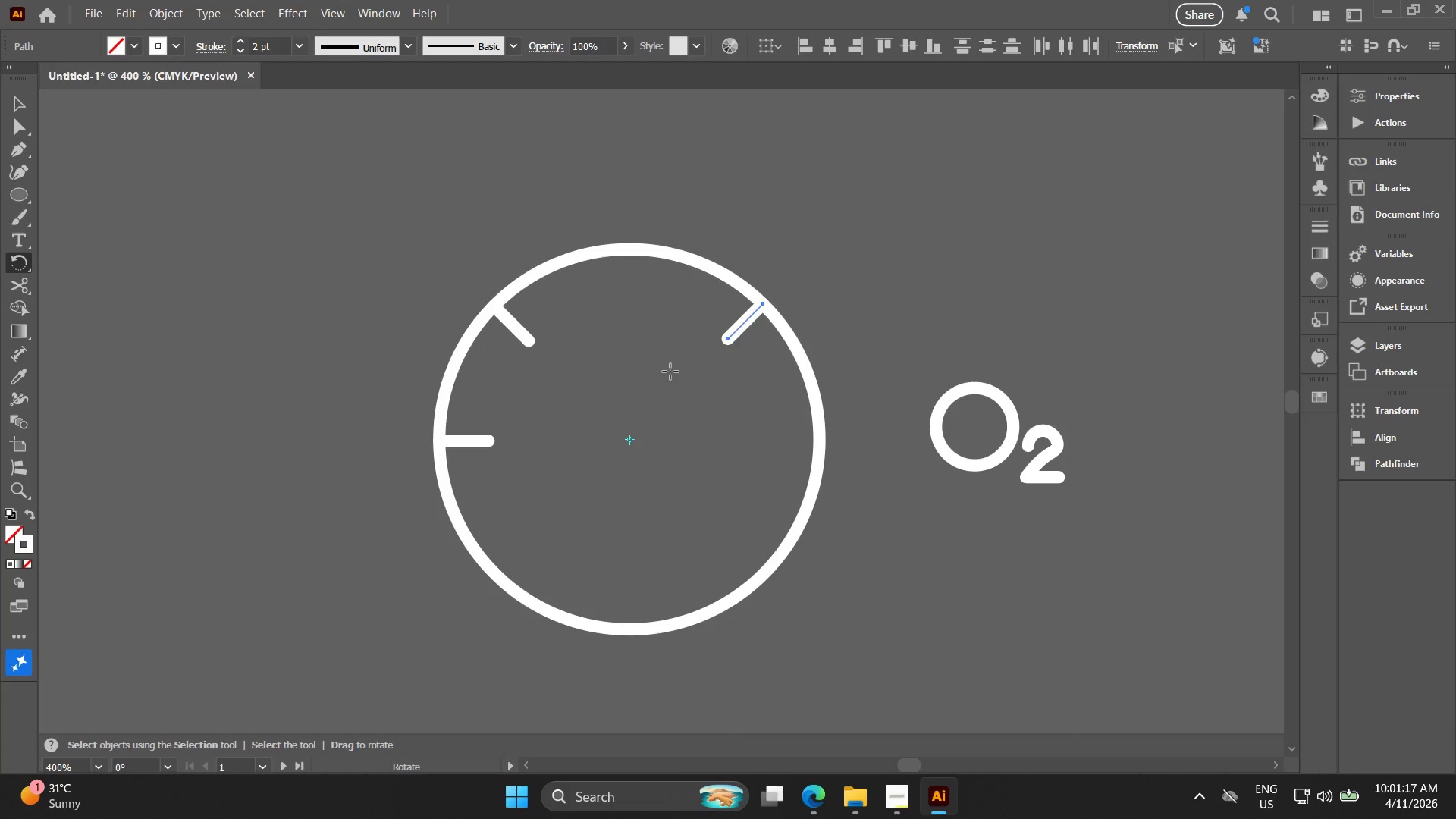 
key(Control+ControlLeft)
 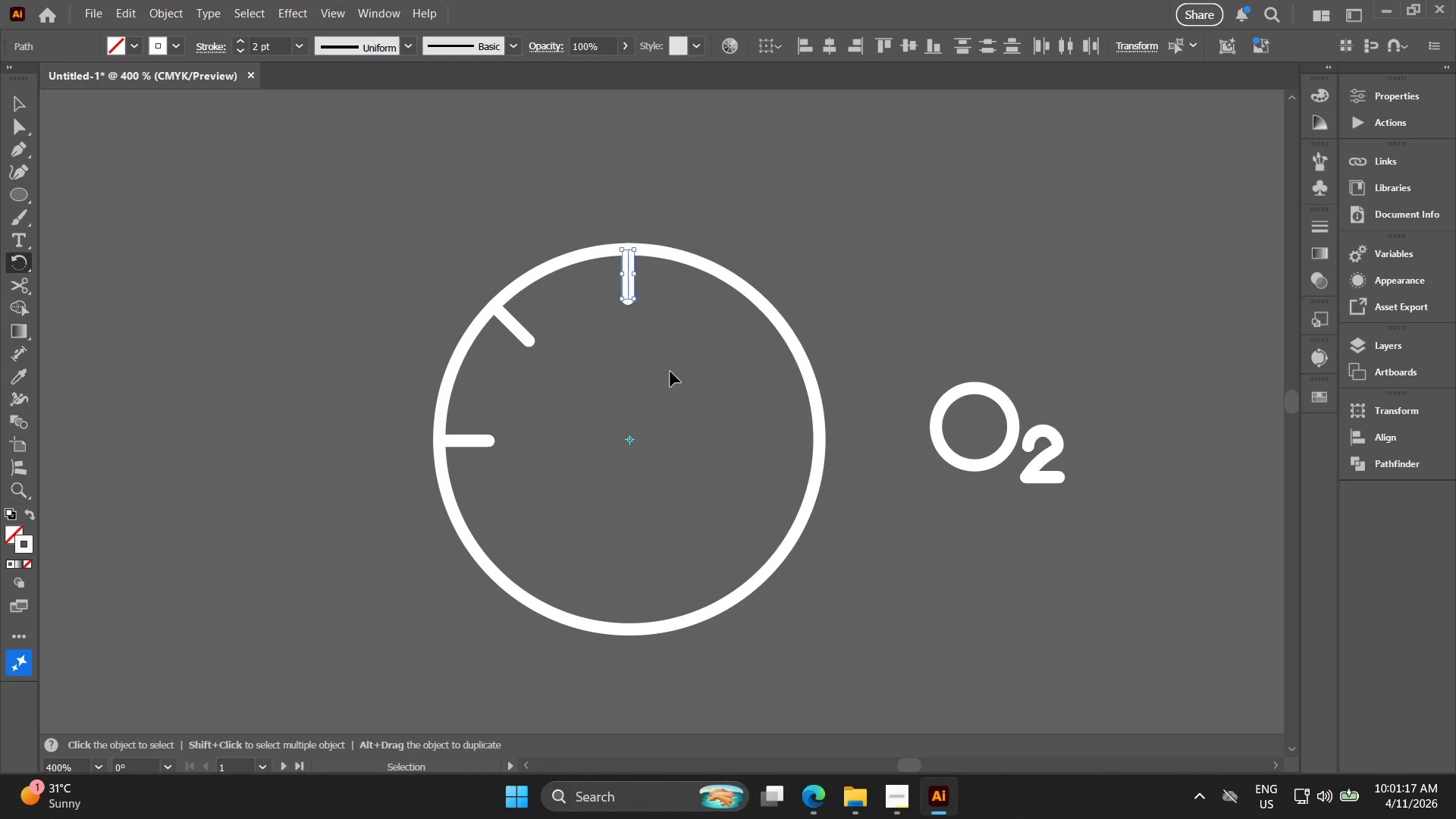 
key(Control+Z)
 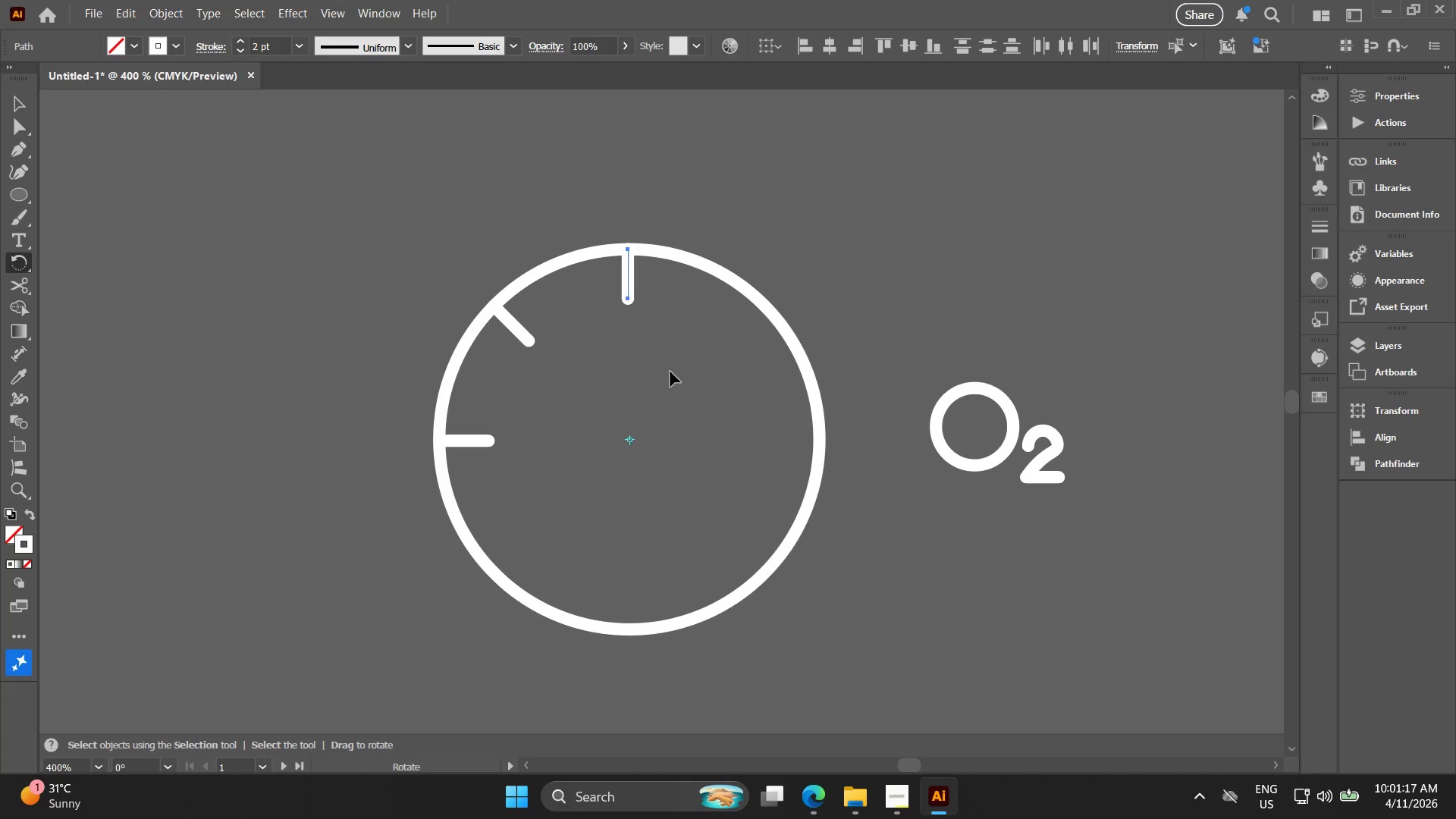 
key(Control+C)
 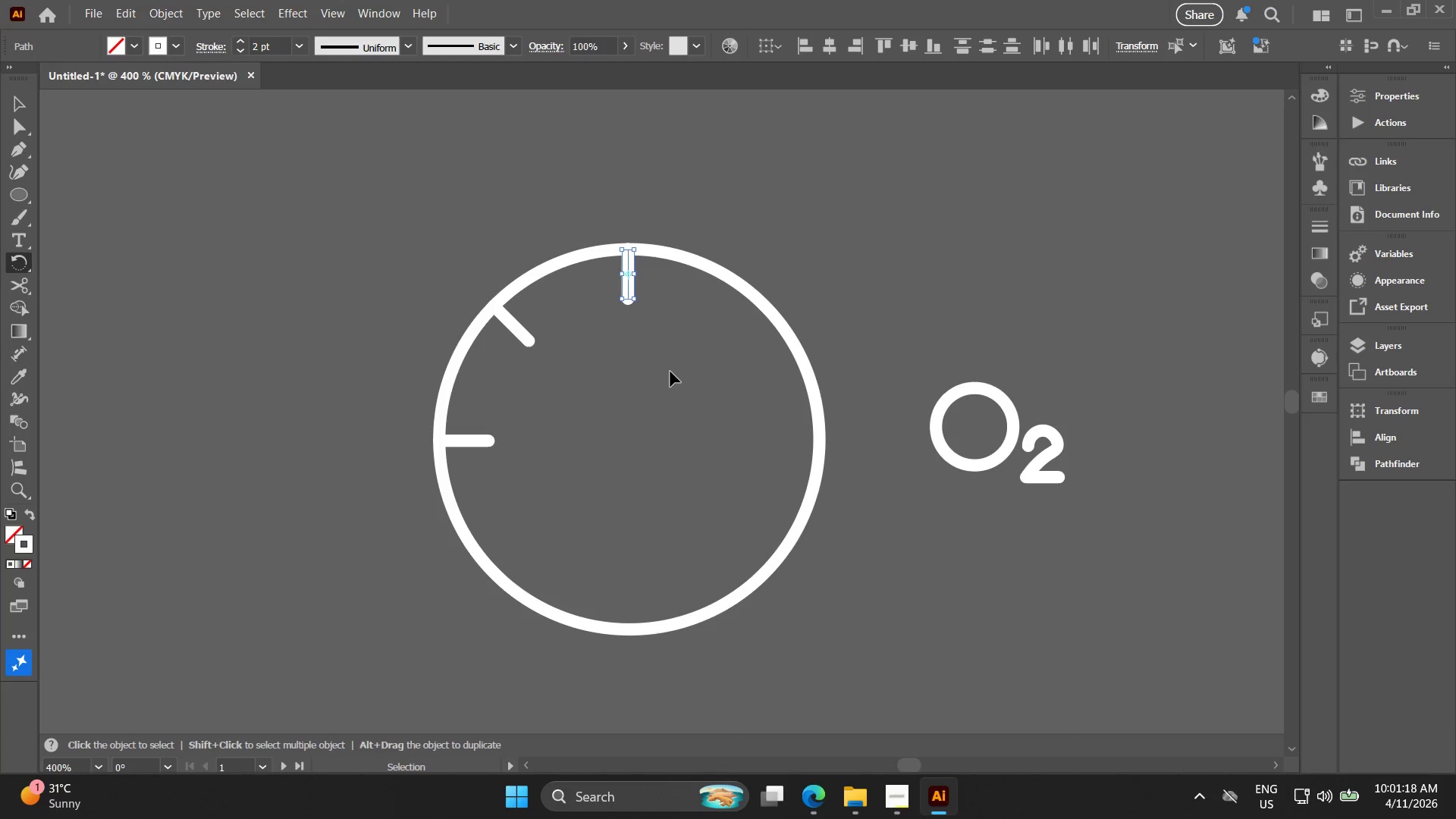 
key(Control+F)
 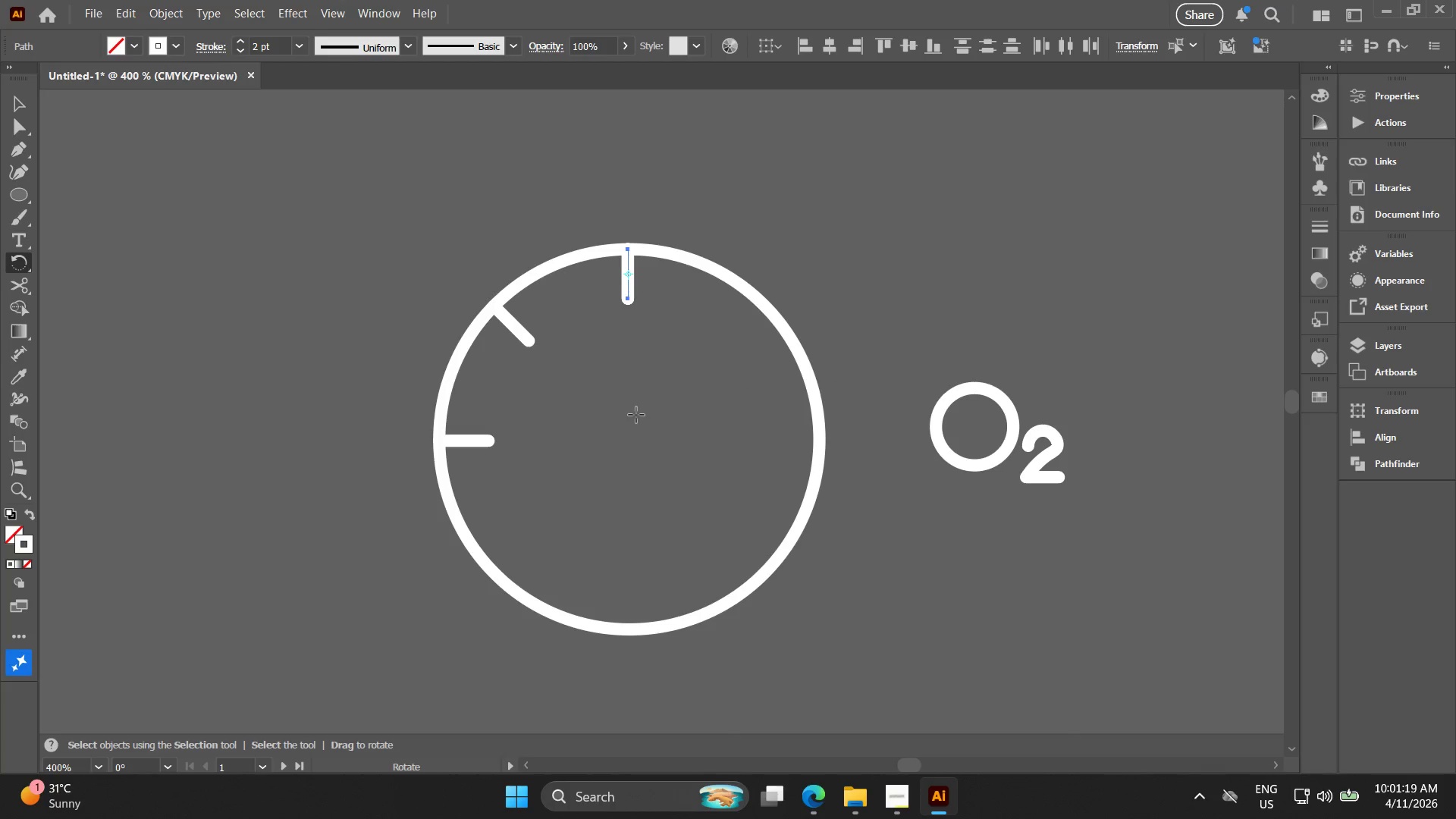 
hold_key(key=AltLeft, duration=1.5)
 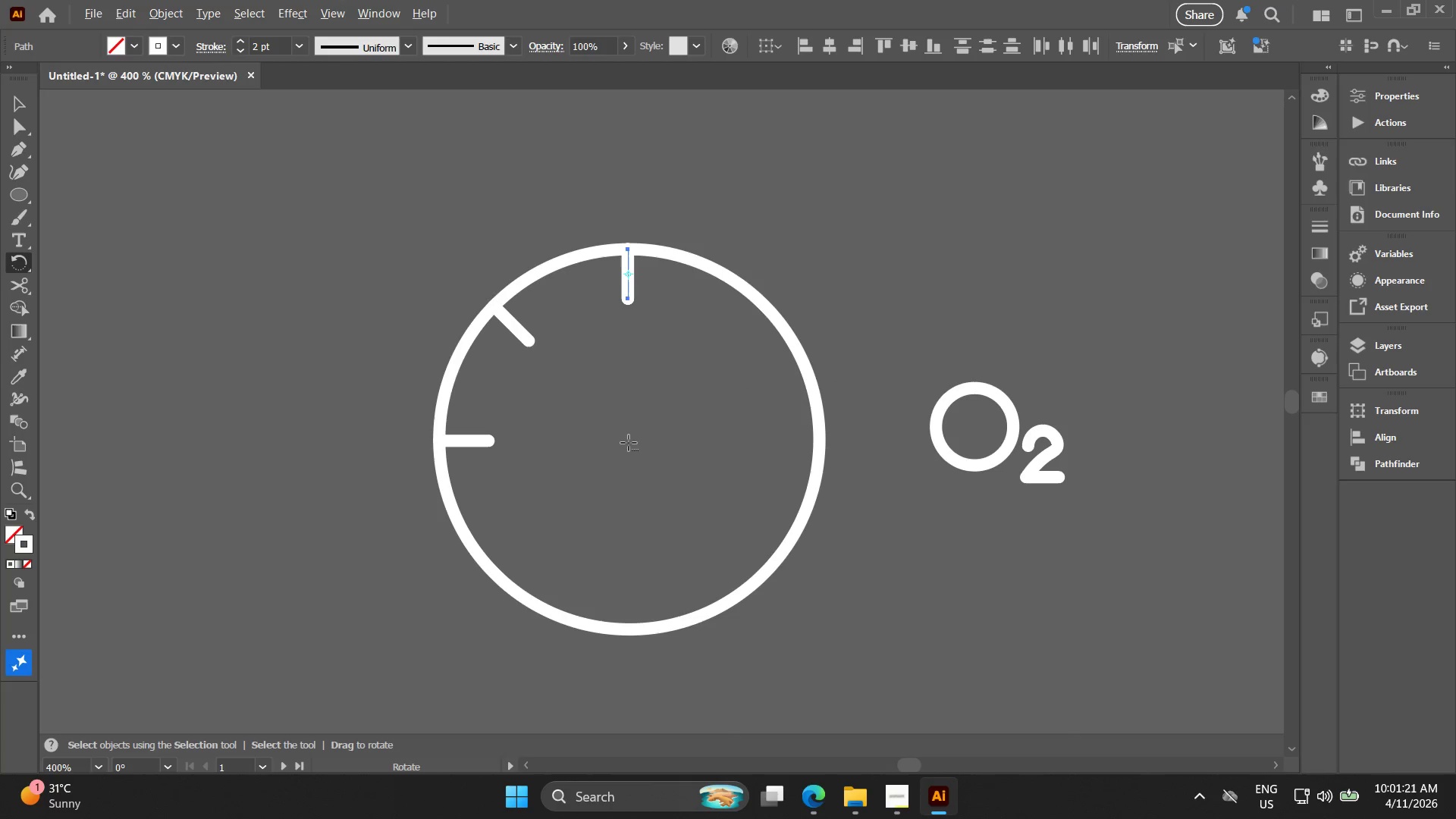 
hold_key(key=AltLeft, duration=1.44)
left_click([629, 441])
 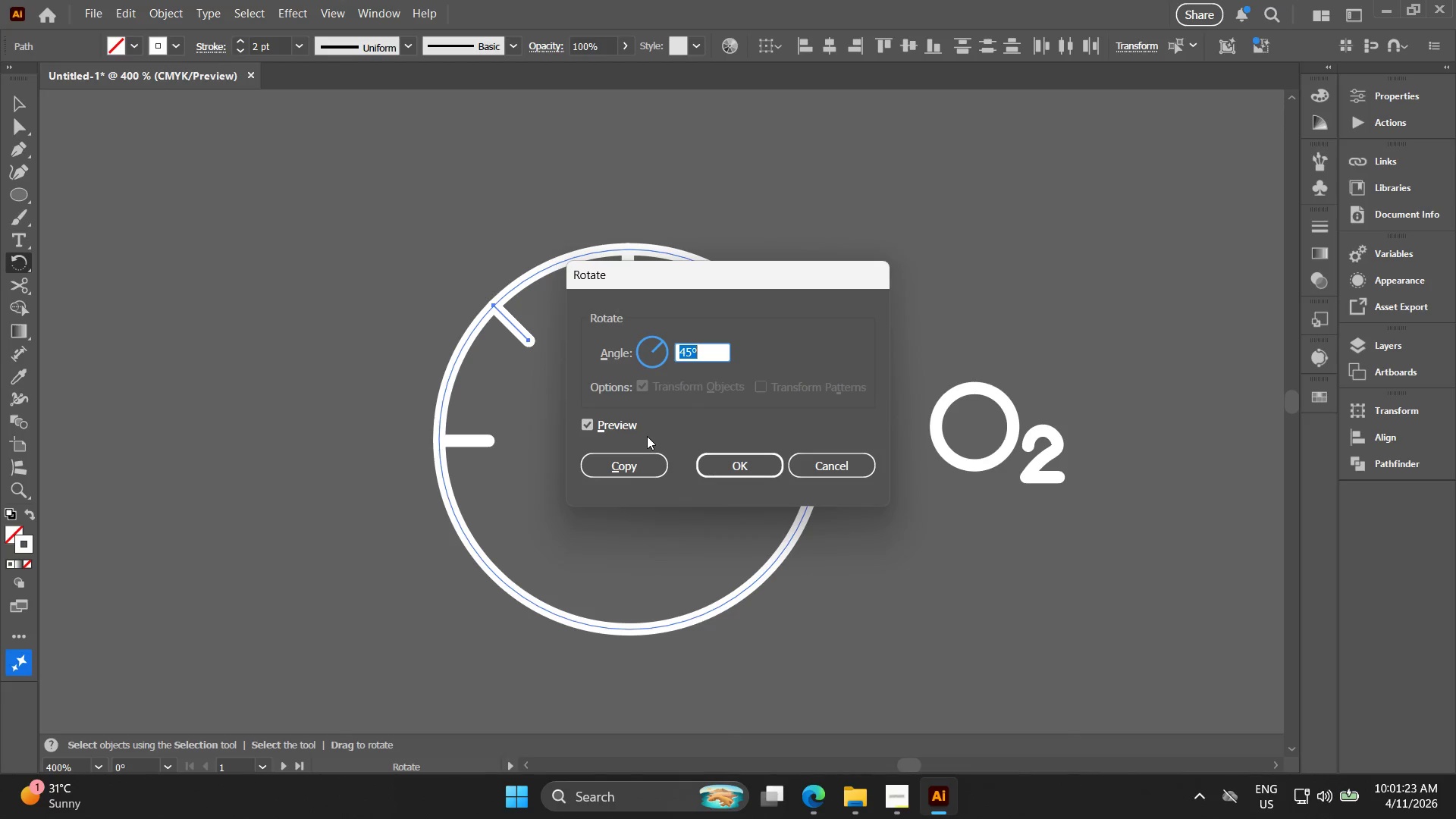 
type(-45)
 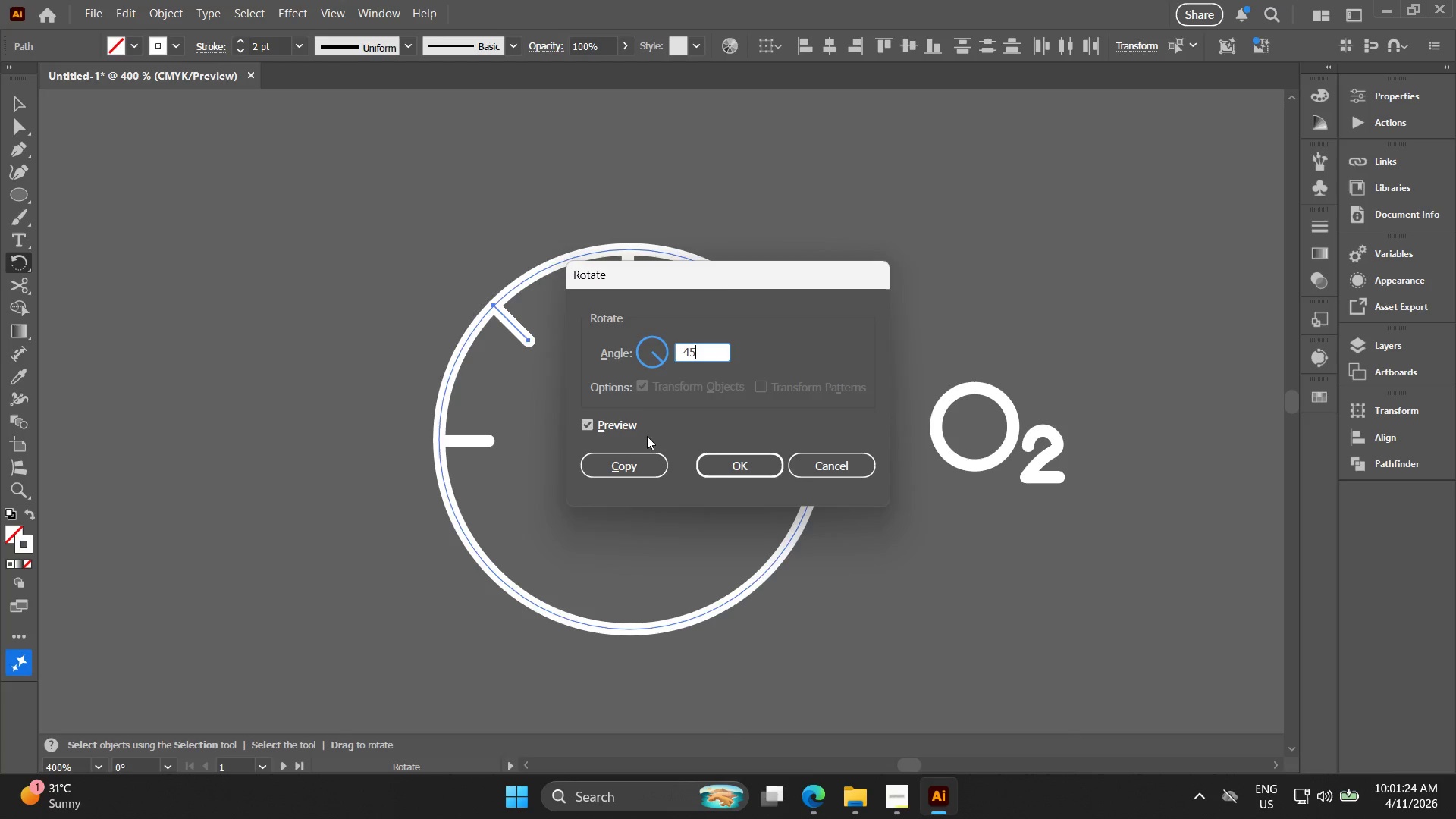 
key(Enter)
 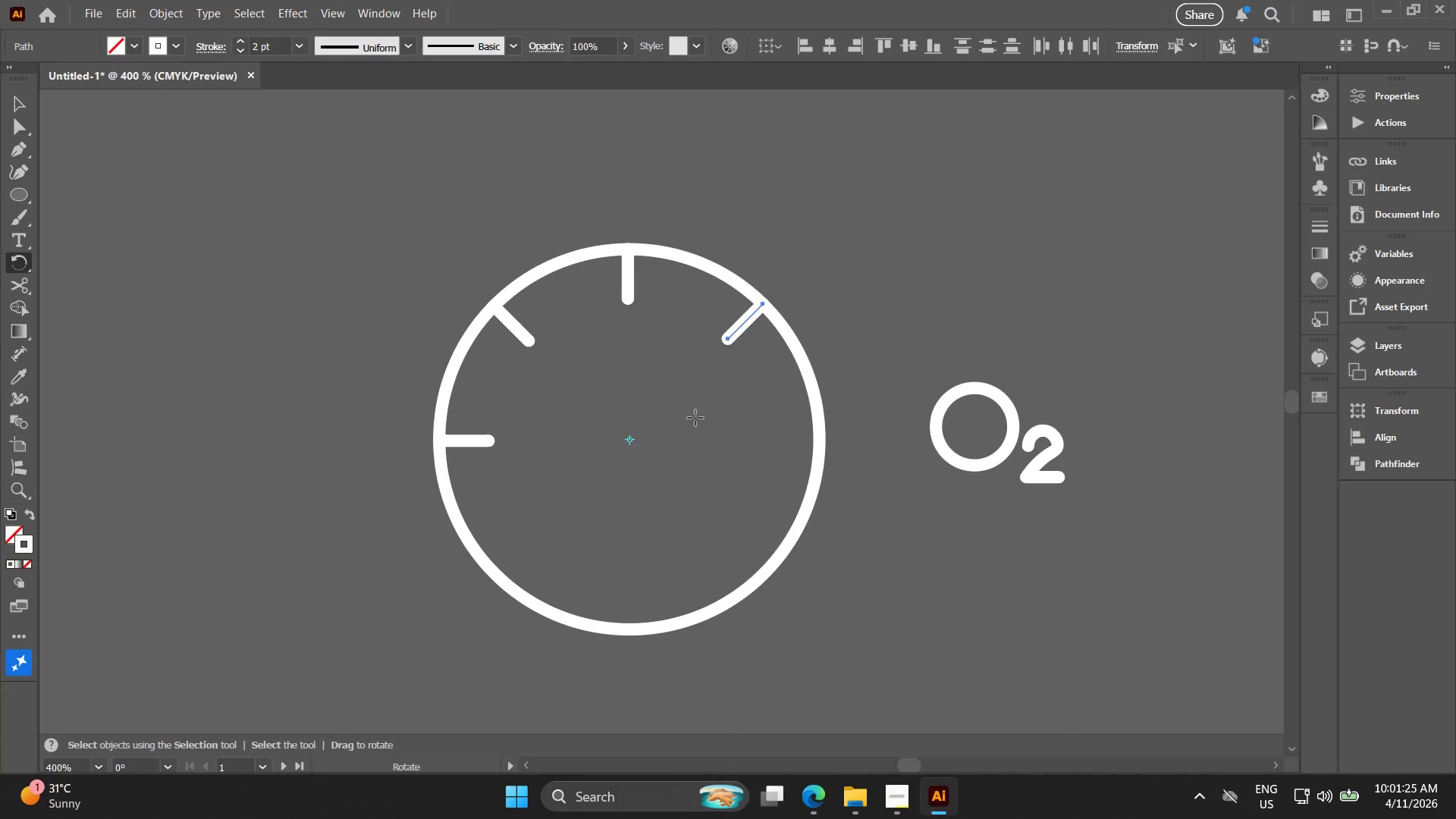 
key(Control+C)
 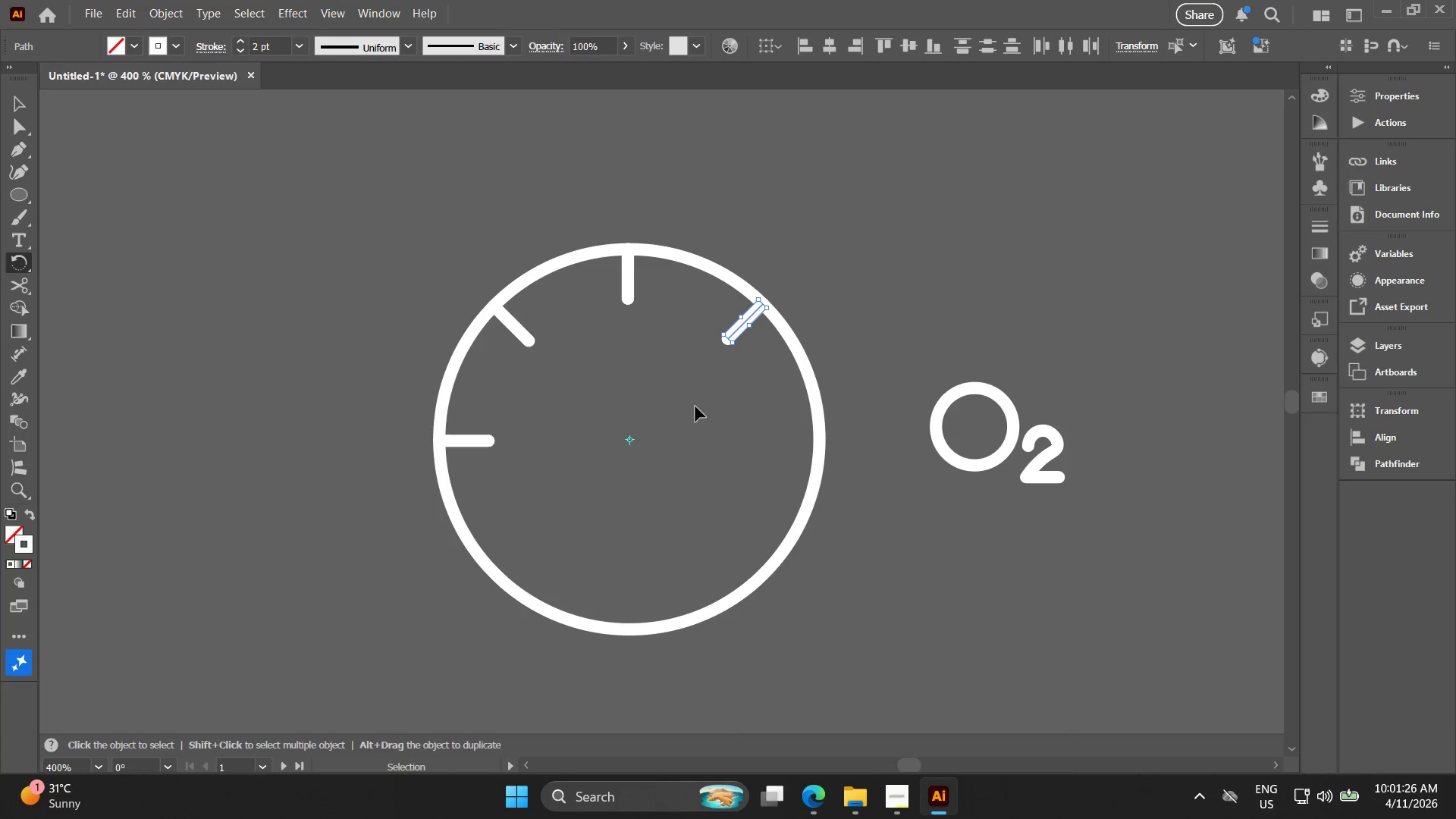 
key(Control+F)
 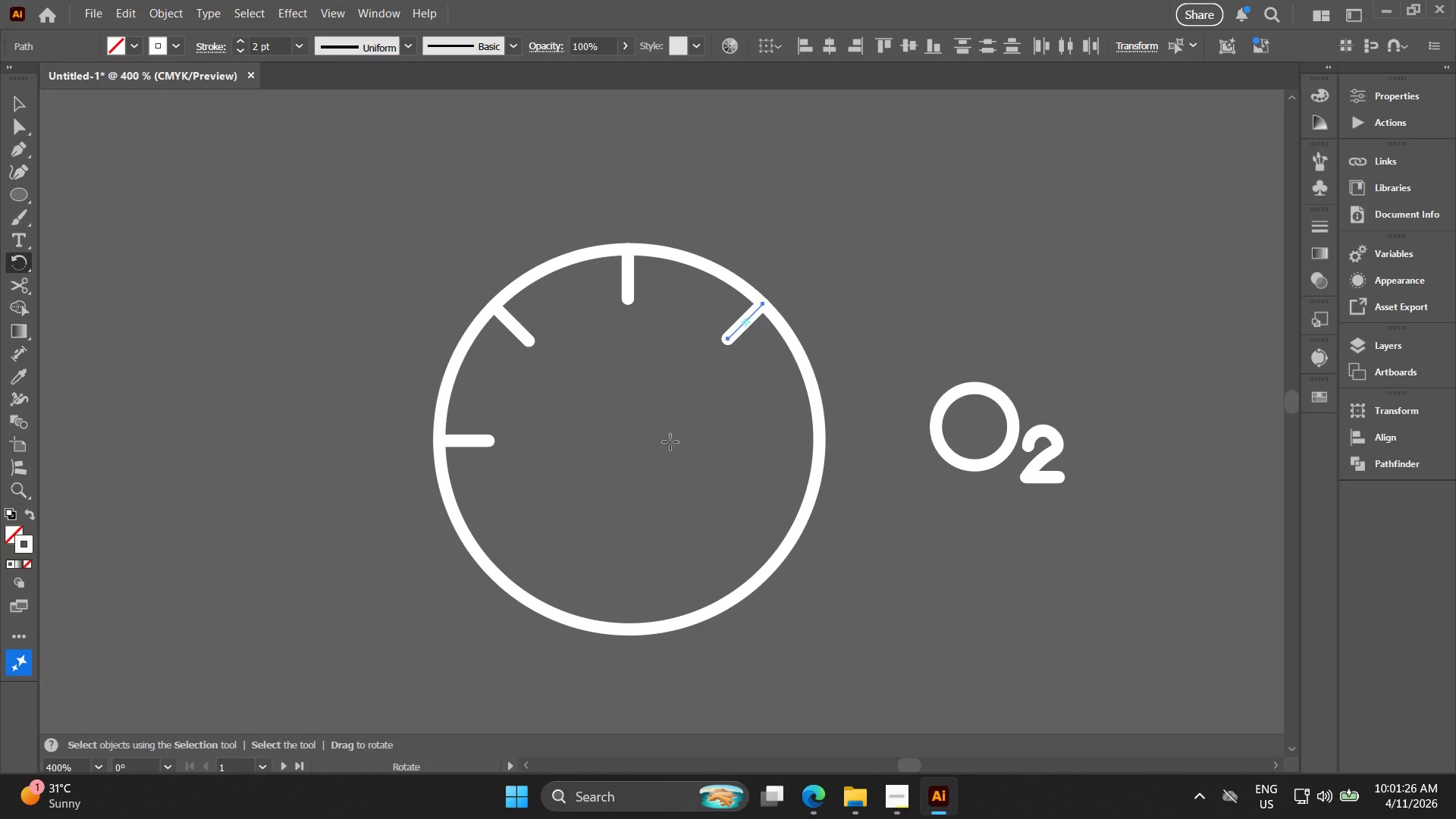 
hold_key(key=AltLeft, duration=1.51)
 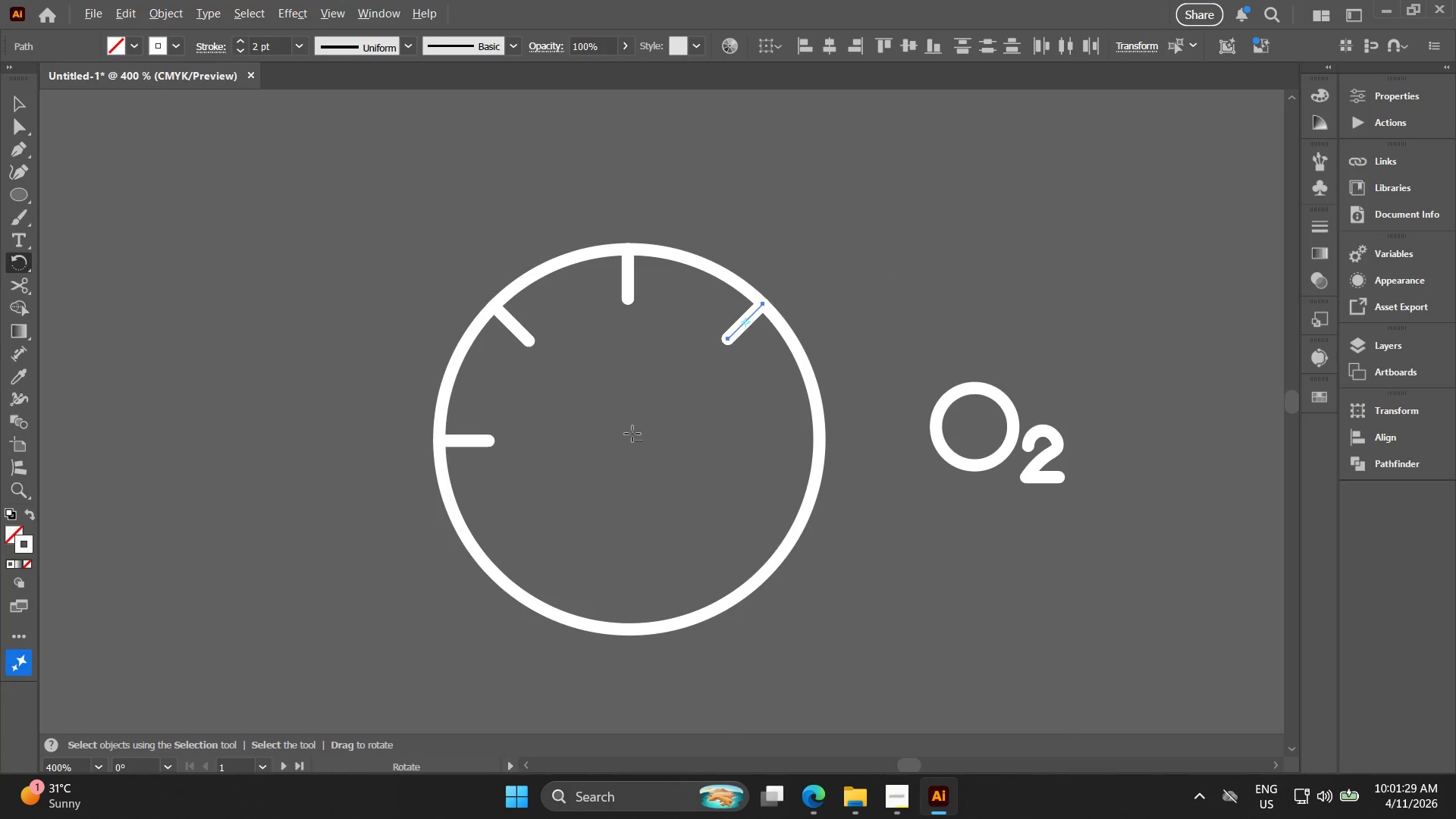 
hold_key(key=AltLeft, duration=1.5)
 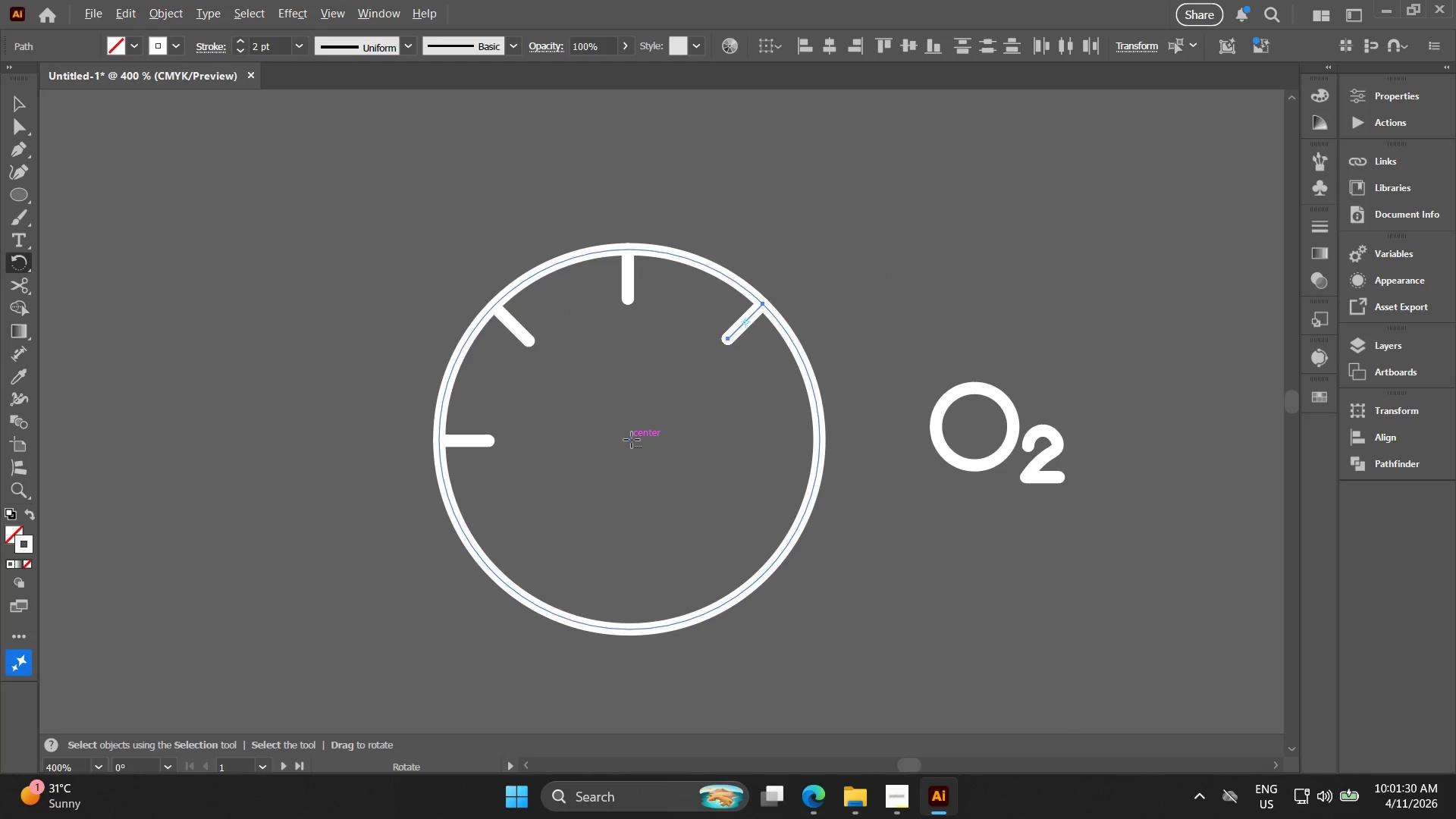 
hold_key(key=AltLeft, duration=1.12)
left_click([632, 440])
 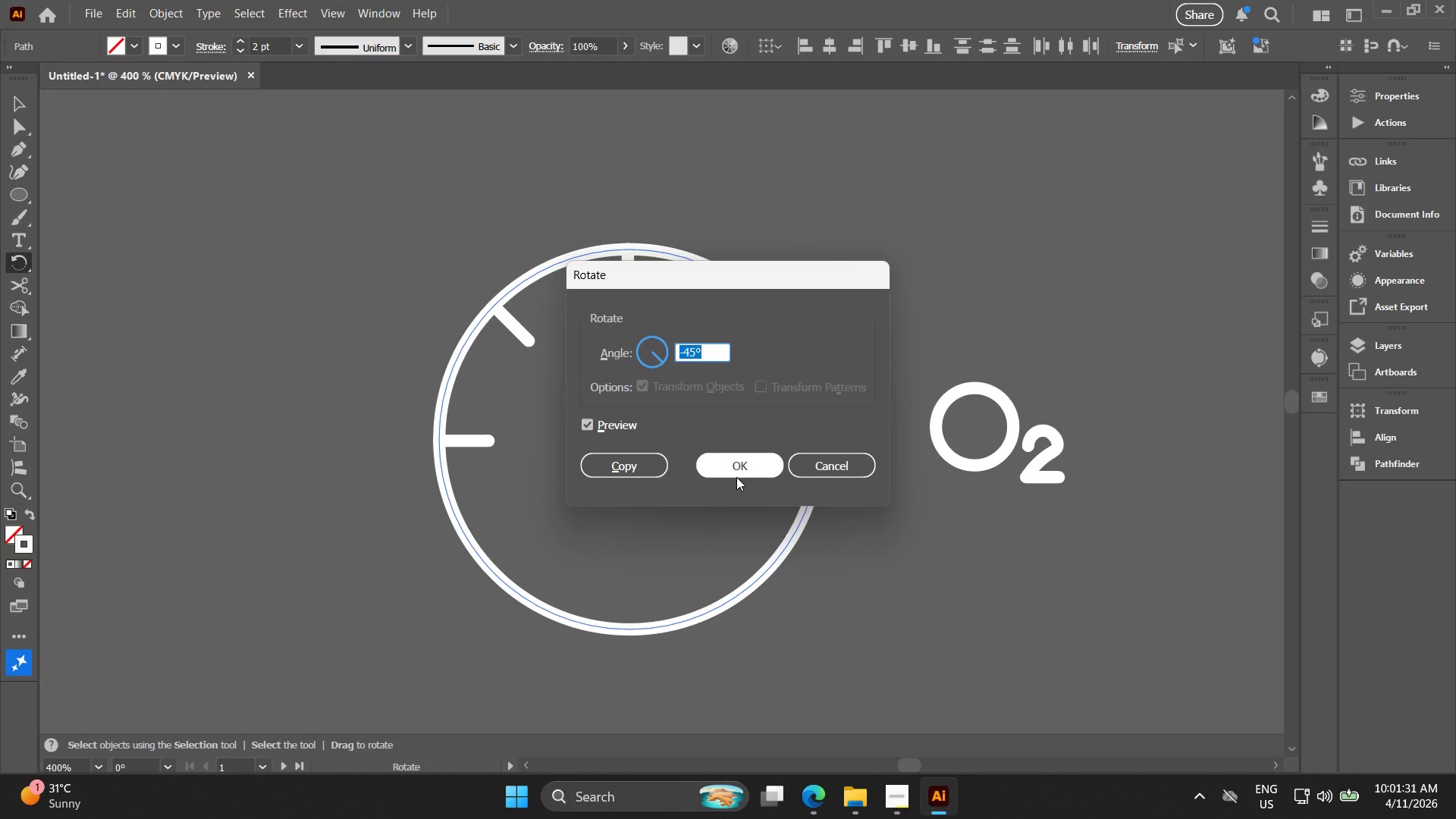 
key(Enter)
 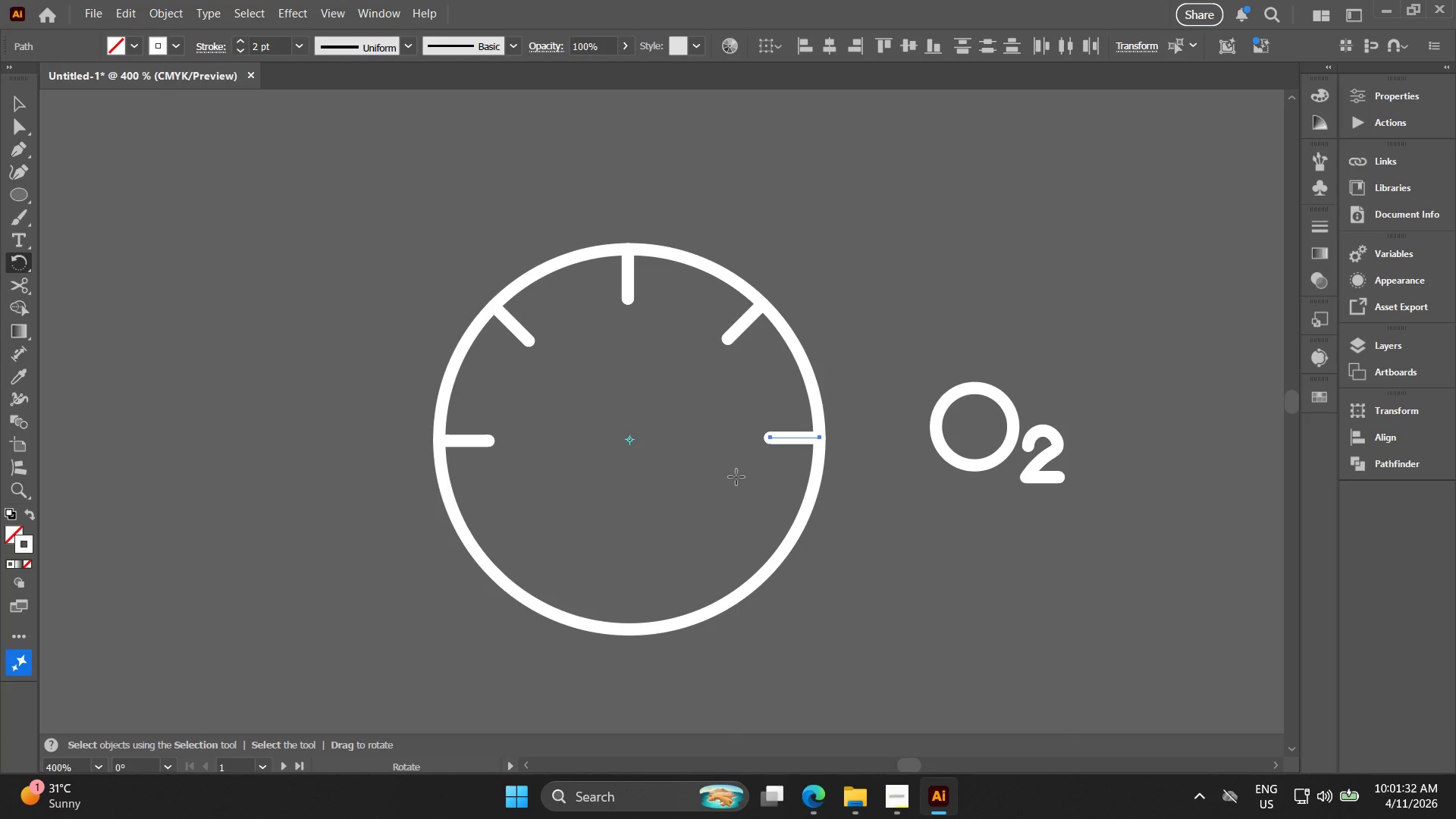 
key(V)
 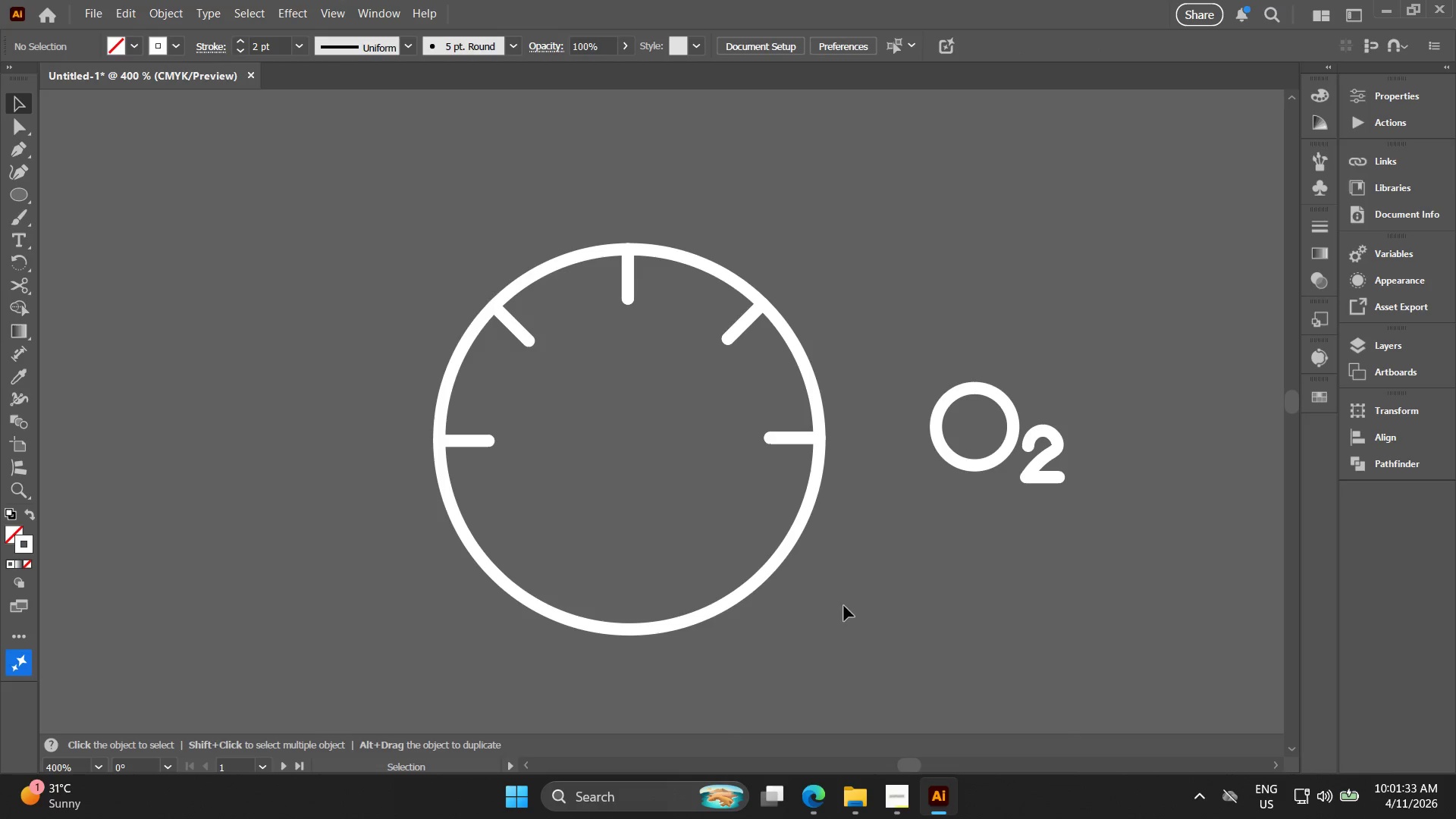 
key(Alt+AltLeft)
 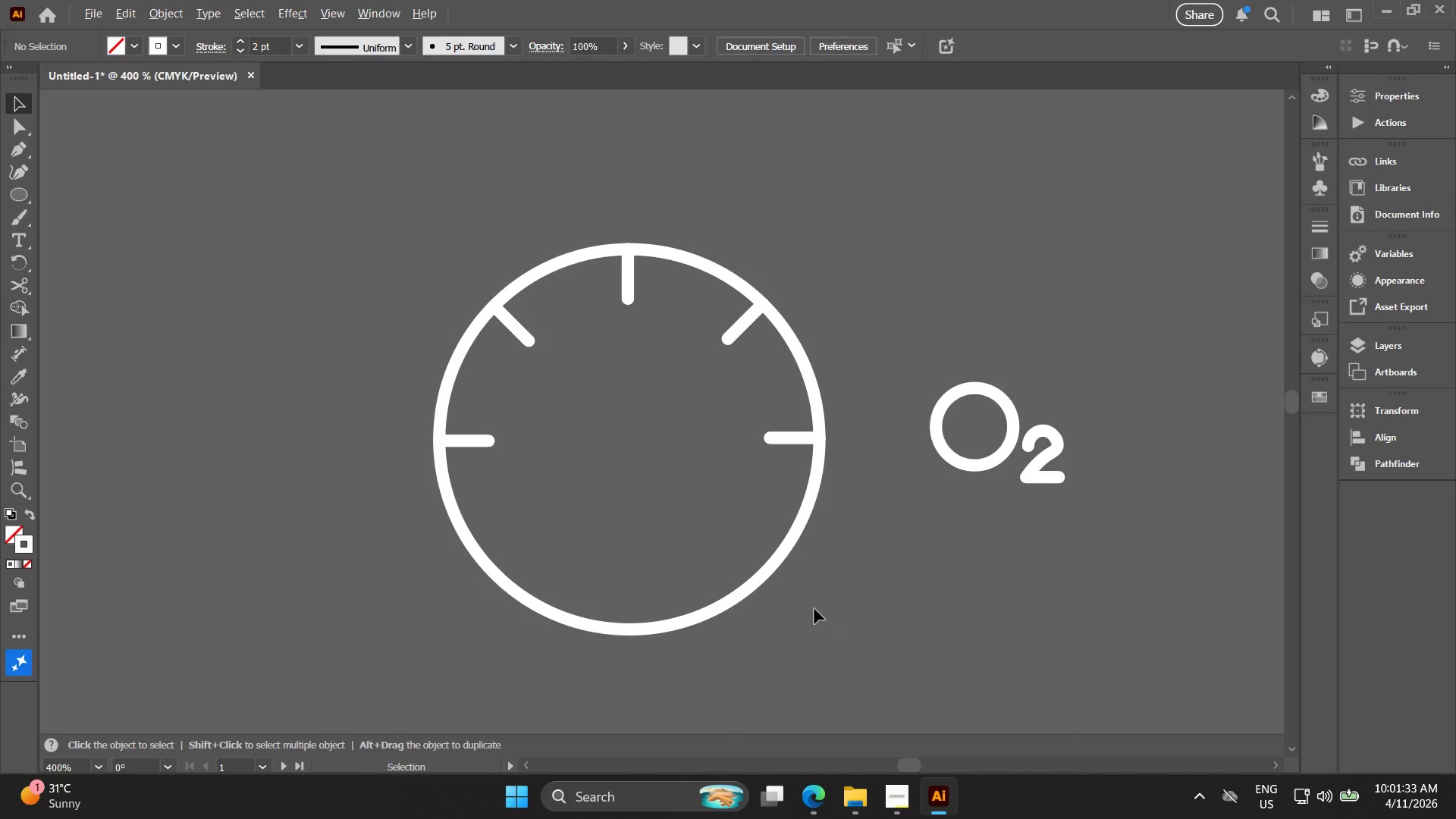 
hold_key(key=Space, duration=0.39)
 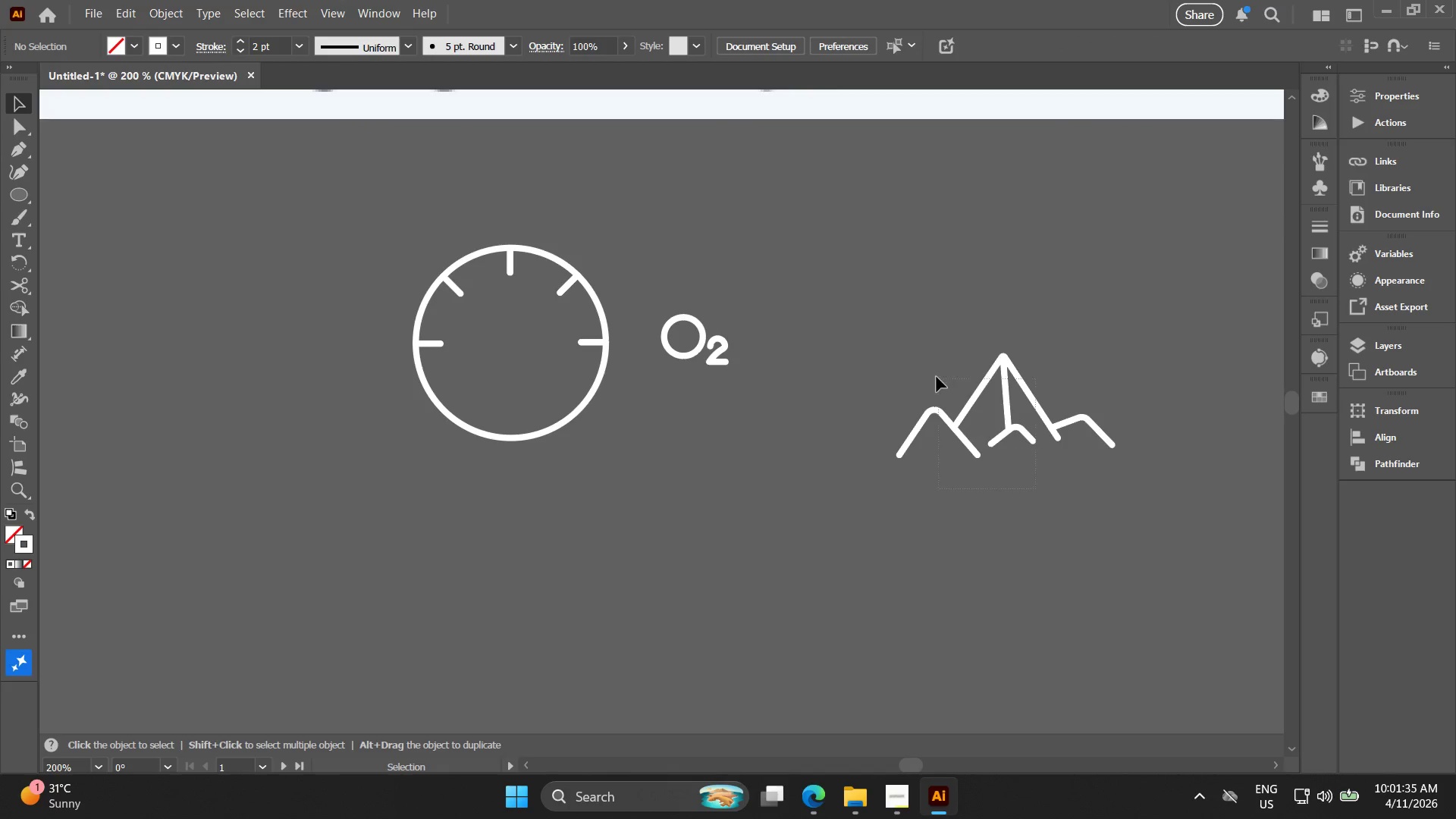 
left_click_drag(start_coordinate=[801, 595], to_coordinate=[590, 413])
 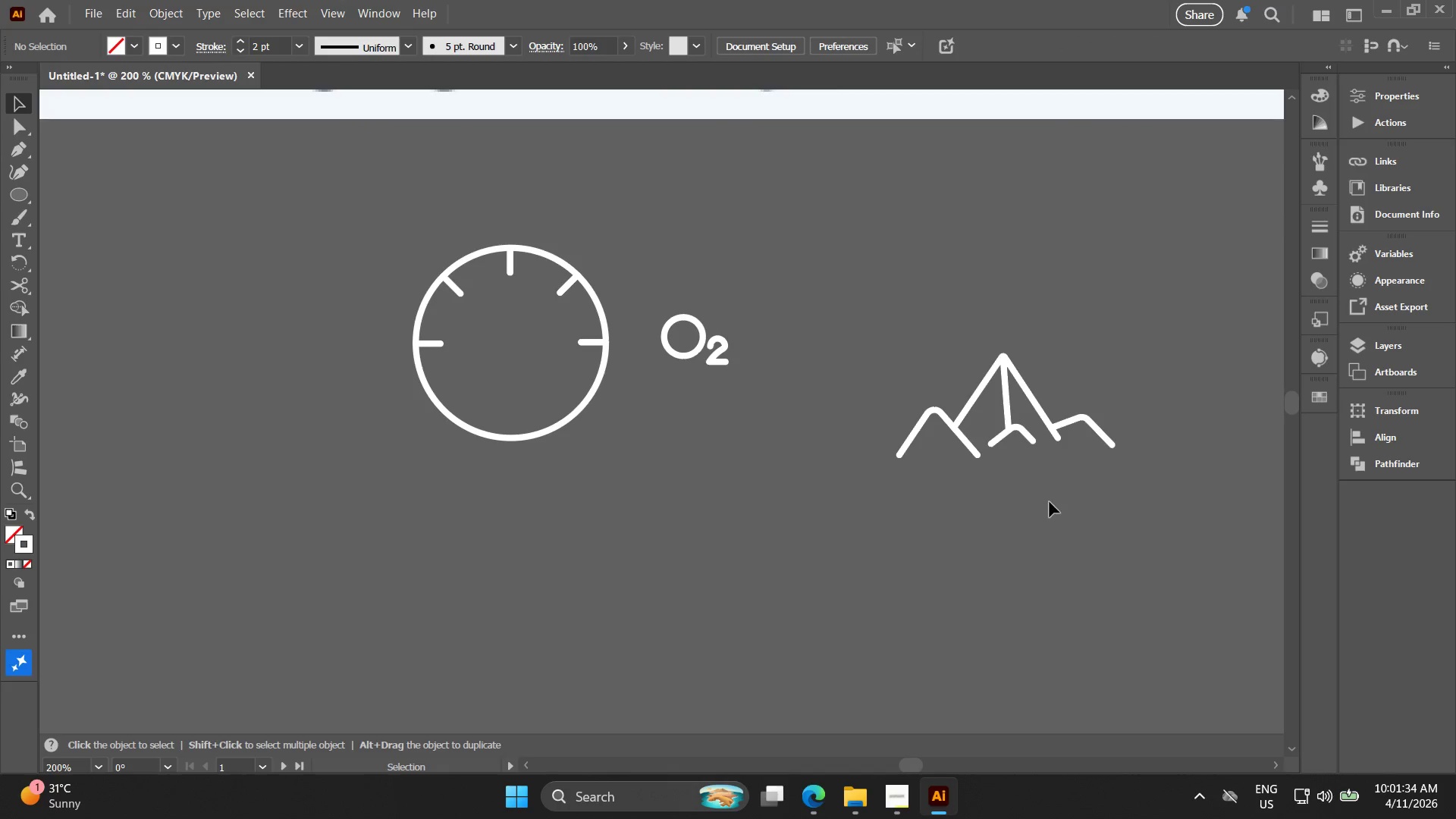 
scroll: coordinate [814, 609], scroll_direction: down, amount: 2.0
 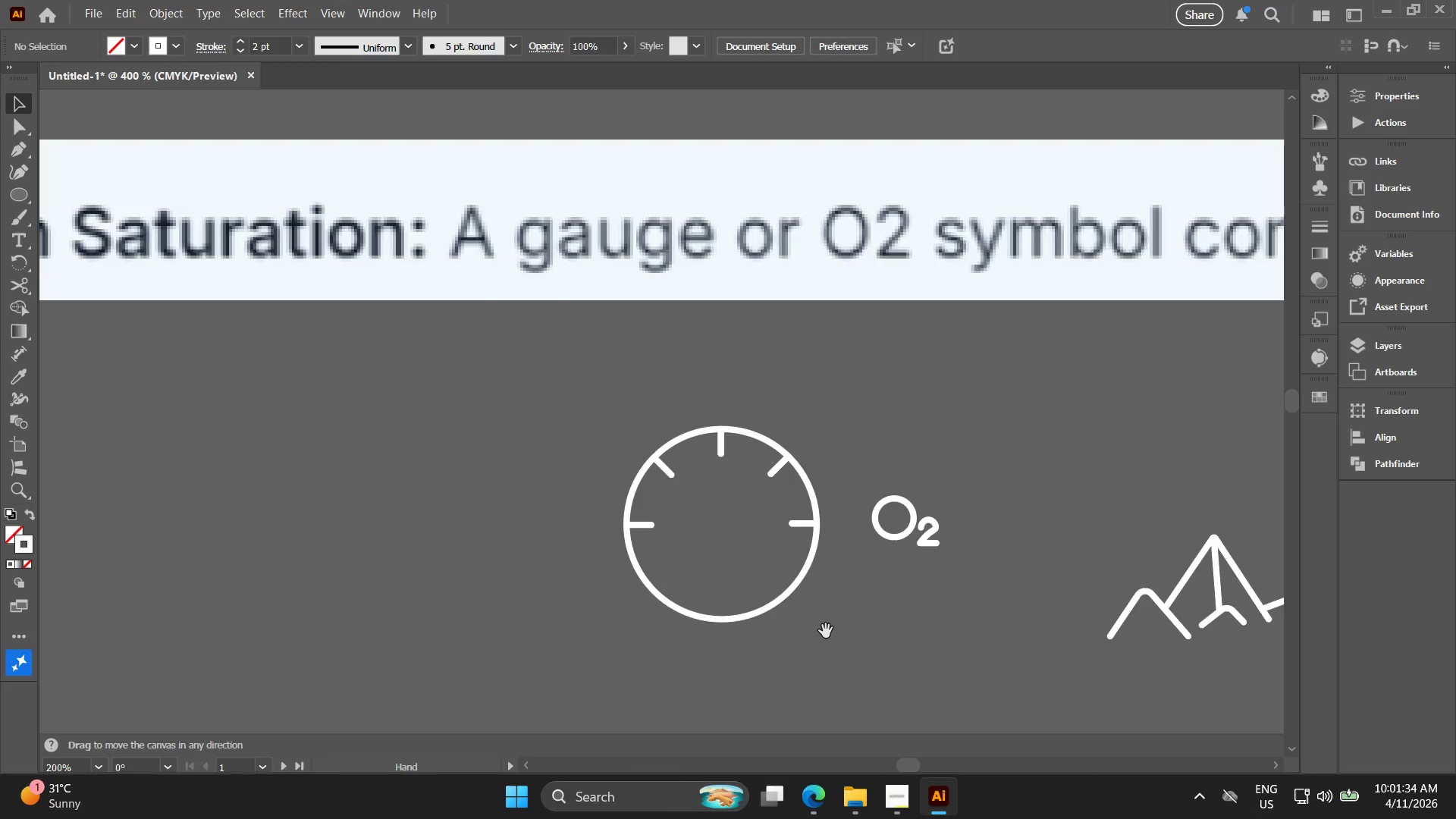 
left_click_drag(start_coordinate=[1036, 488], to_coordinate=[937, 377])
 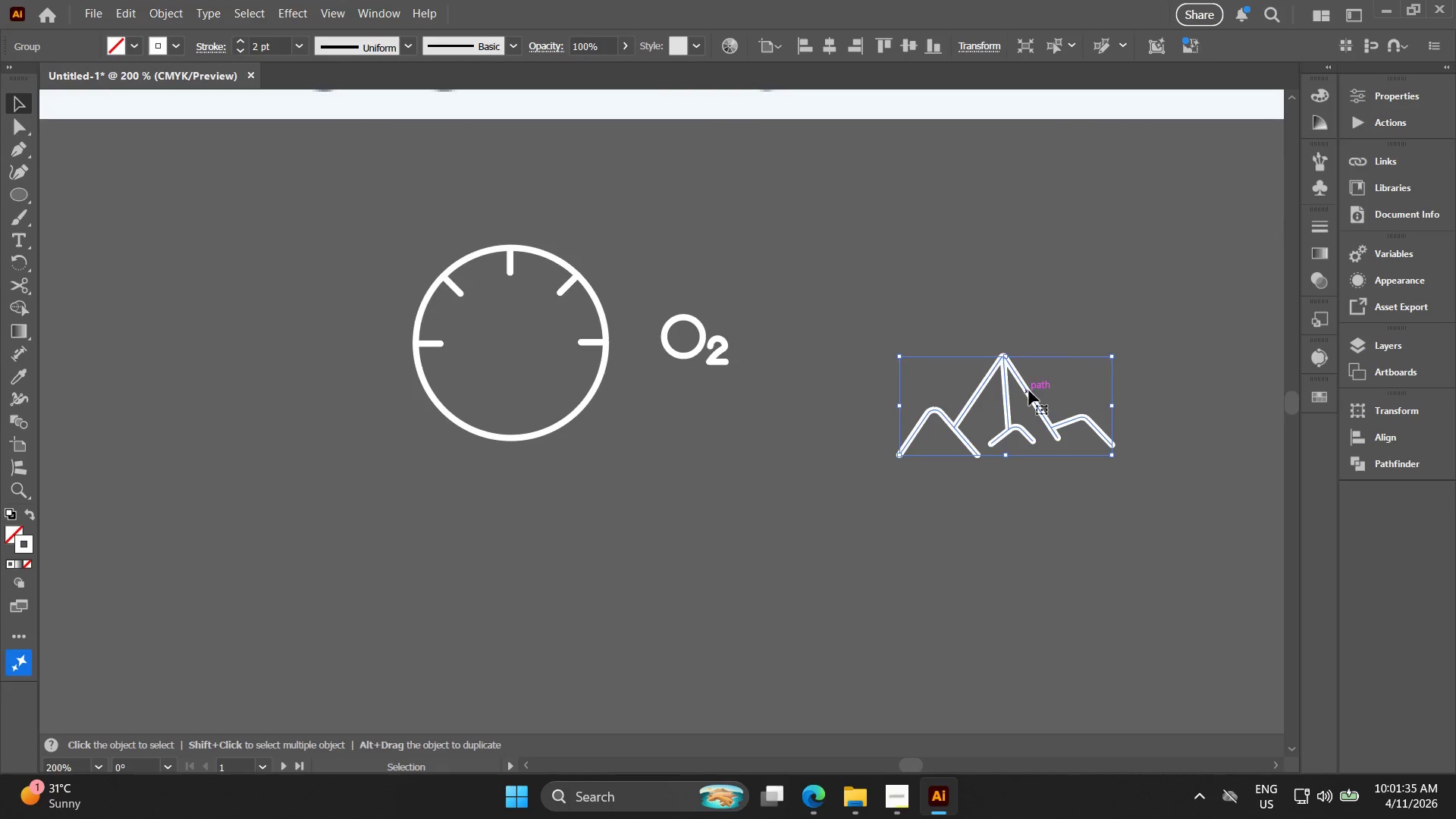 
left_click_drag(start_coordinate=[1030, 391], to_coordinate=[537, 384])
 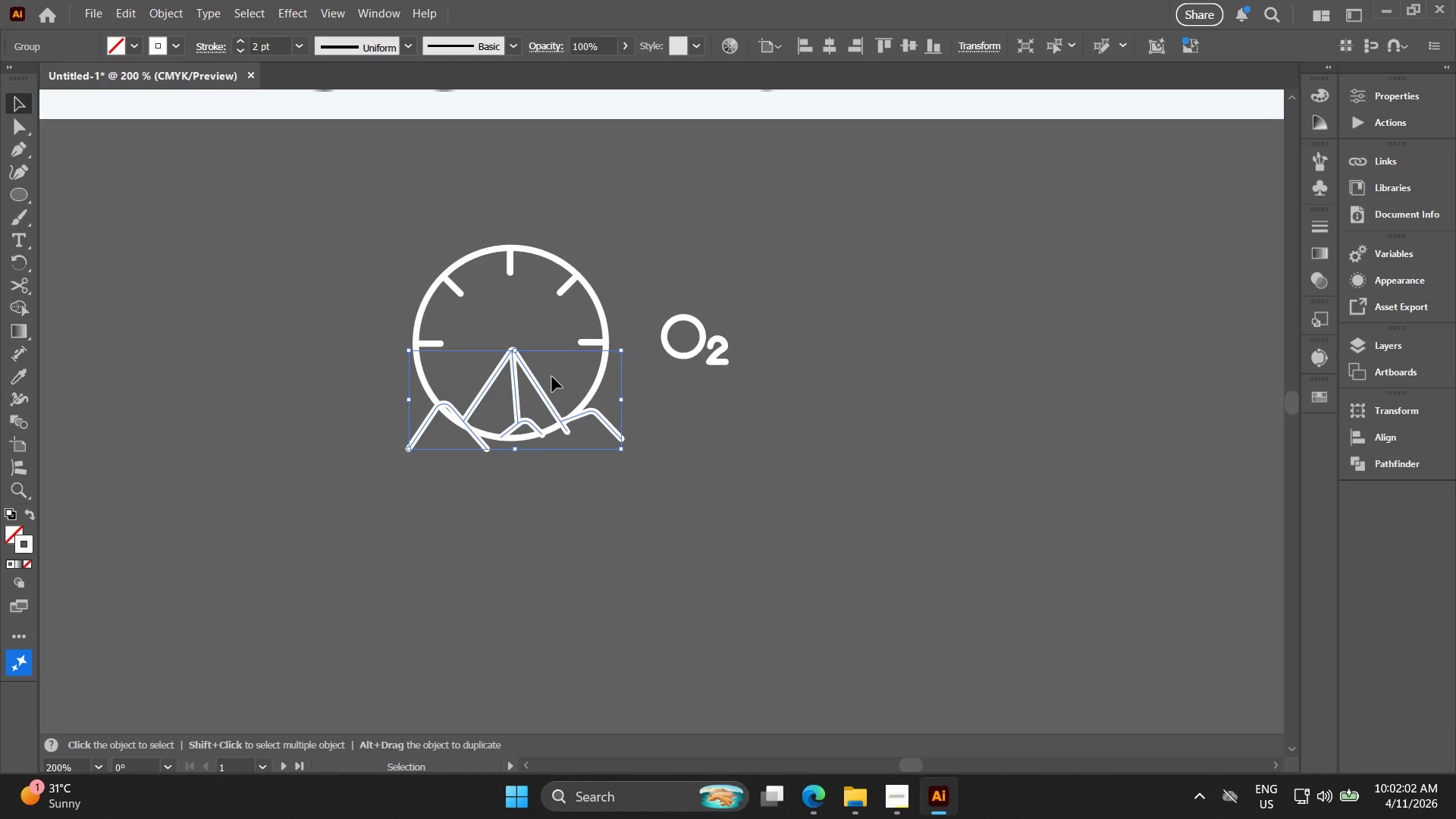 
wait(29.03)
 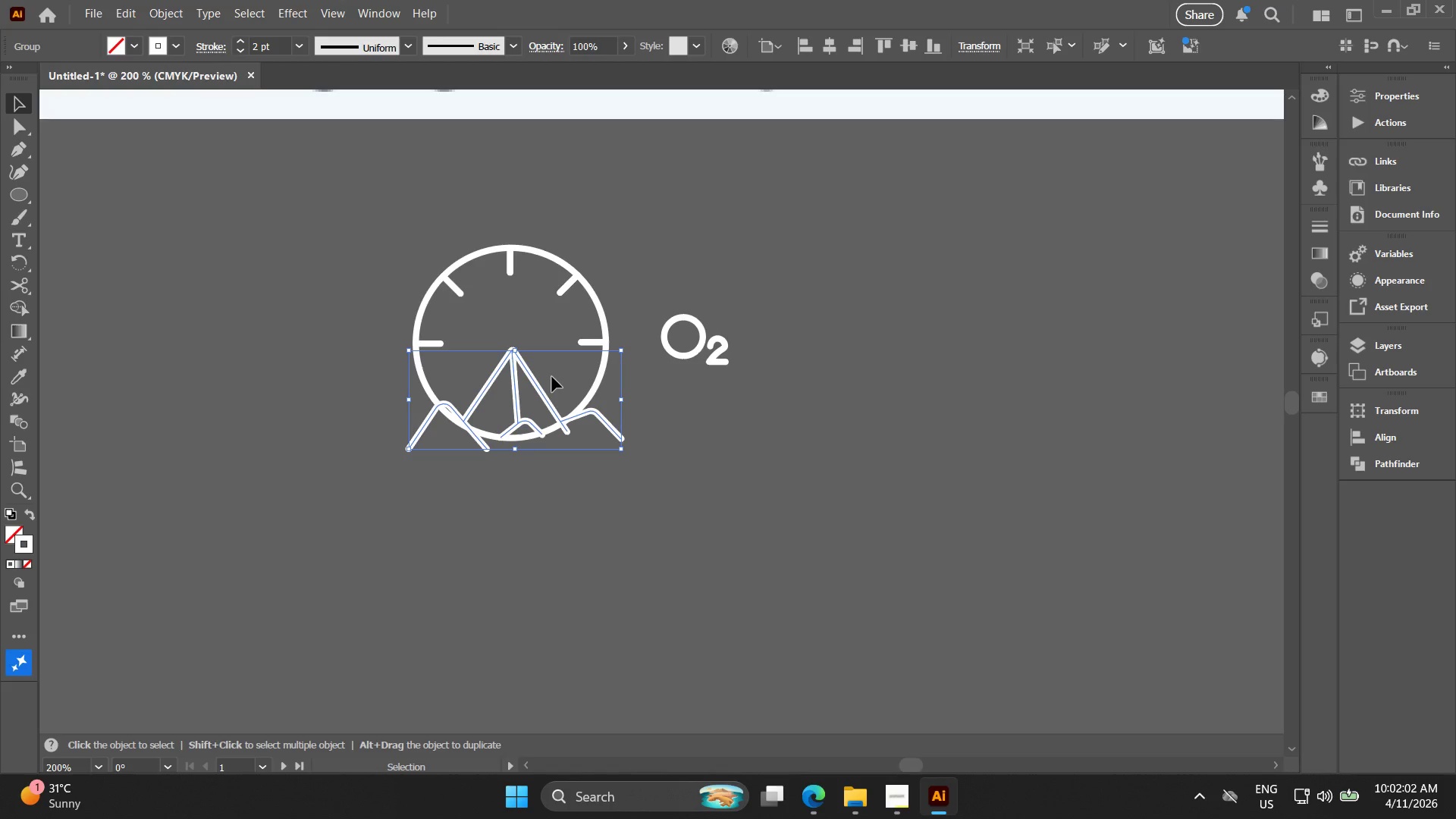 
left_click_drag(start_coordinate=[544, 402], to_coordinate=[535, 404])
 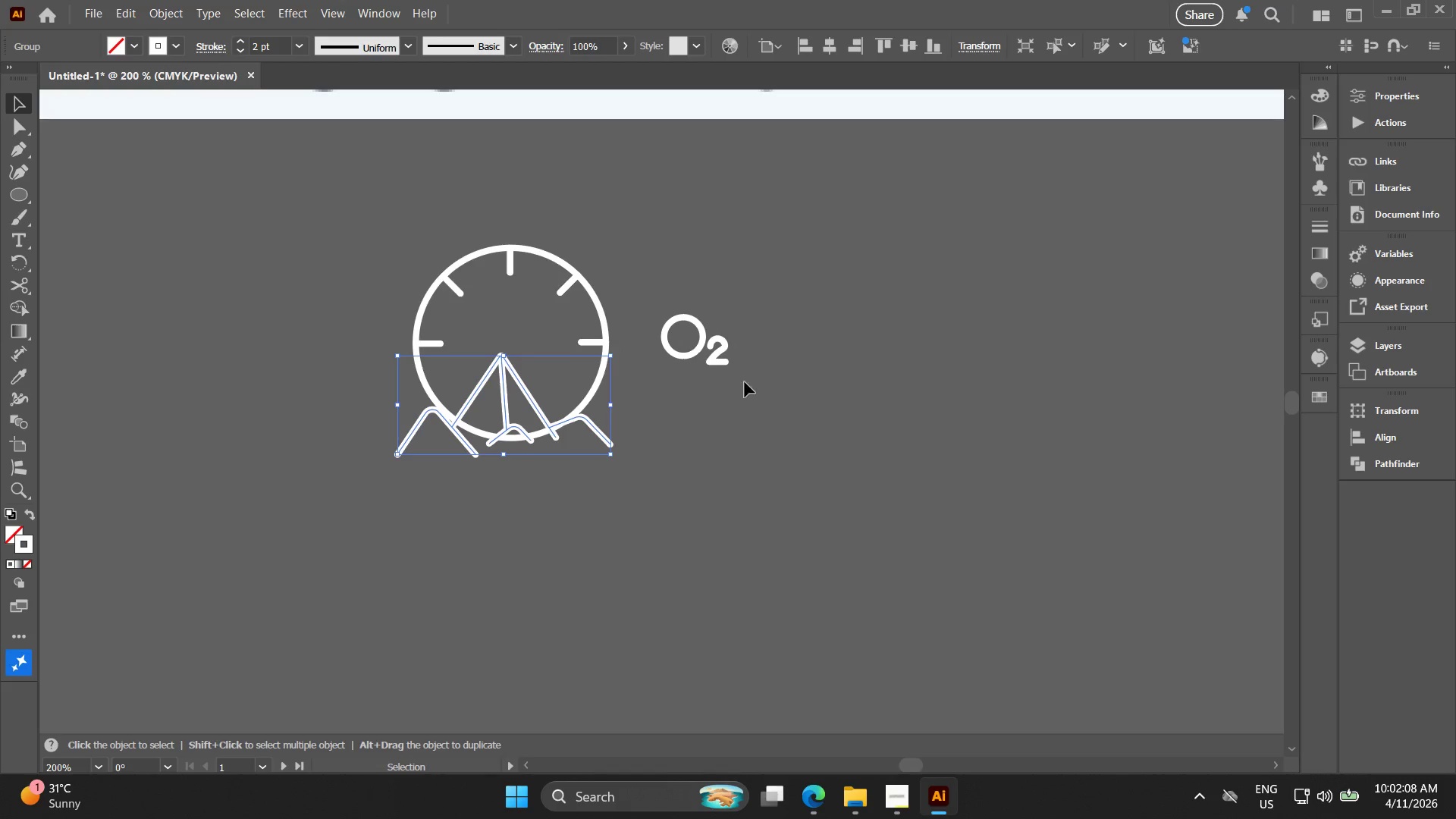 
left_click_drag(start_coordinate=[748, 383], to_coordinate=[689, 333])
 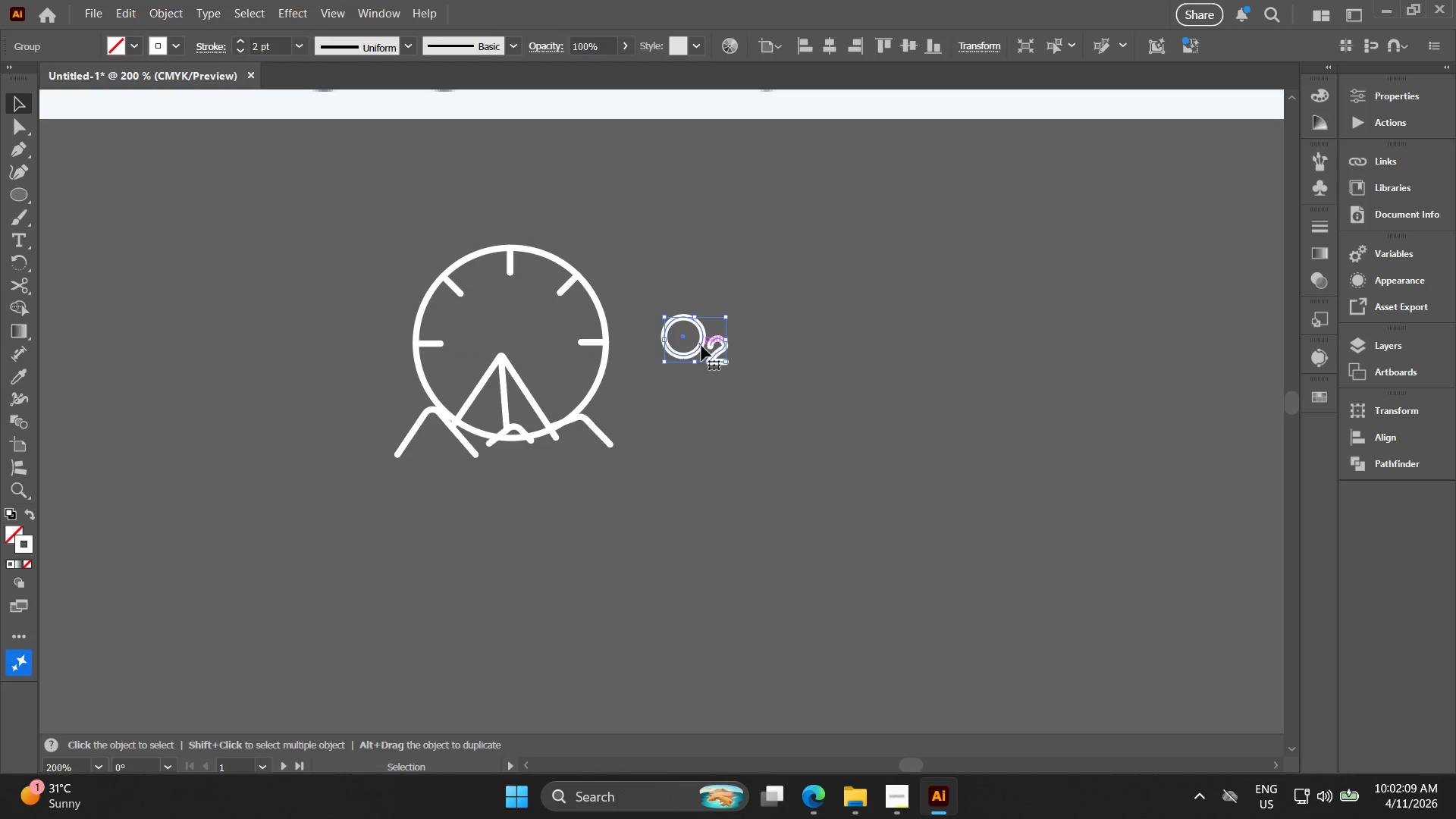 
left_click_drag(start_coordinate=[701, 346], to_coordinate=[516, 335])
 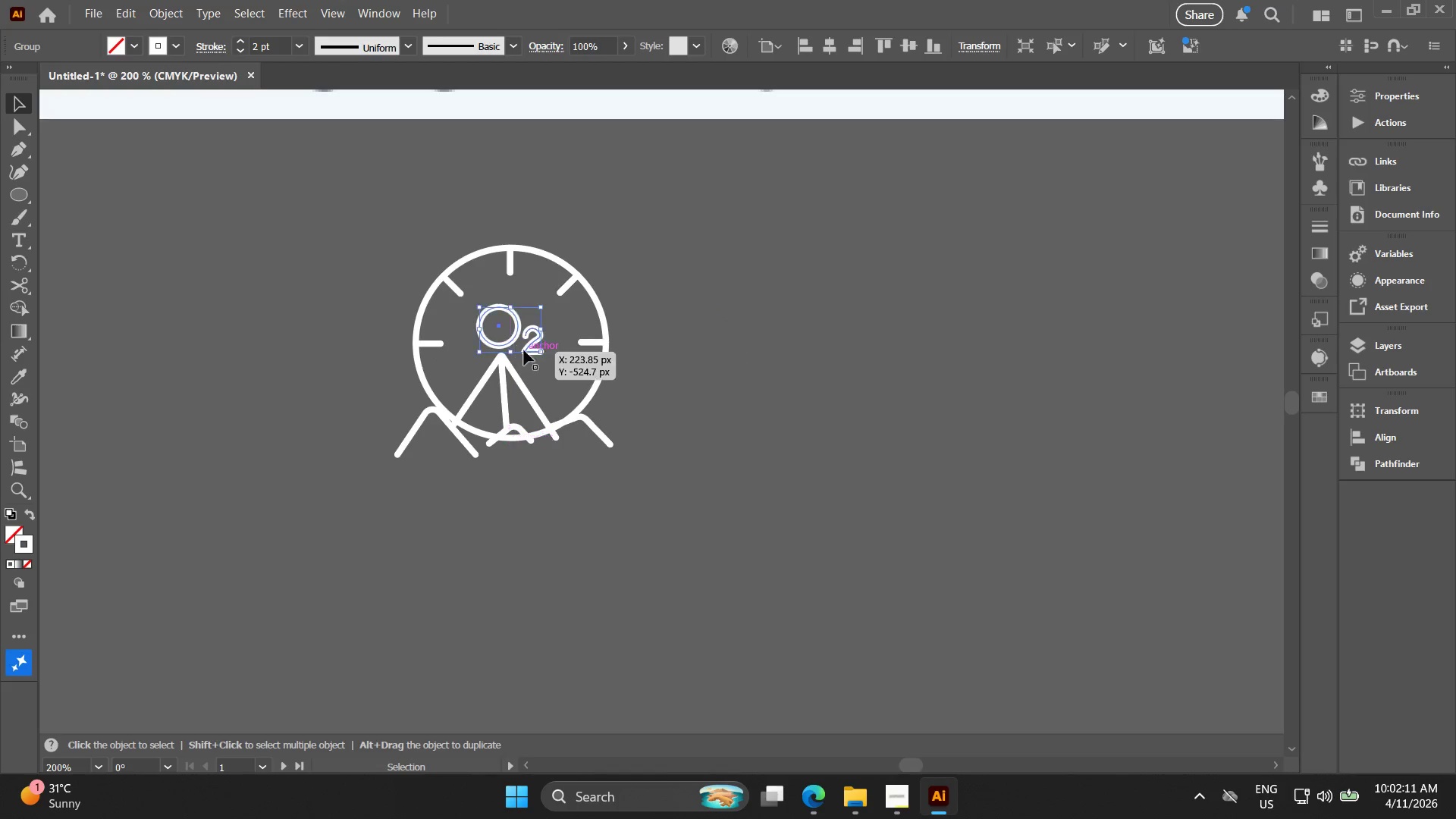 
key(Alt+AltLeft)
 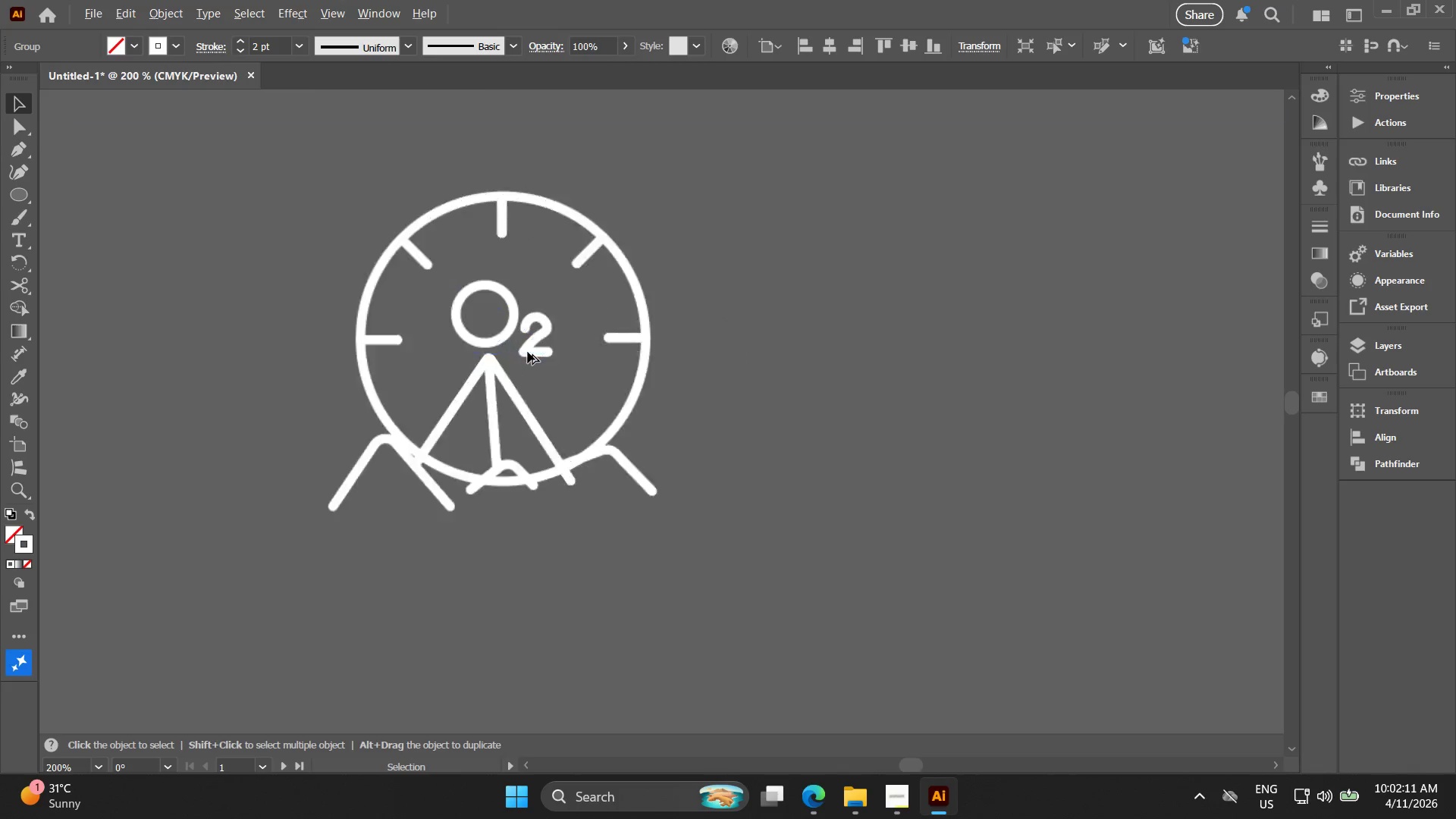 
scroll: coordinate [528, 353], scroll_direction: up, amount: 3.0
 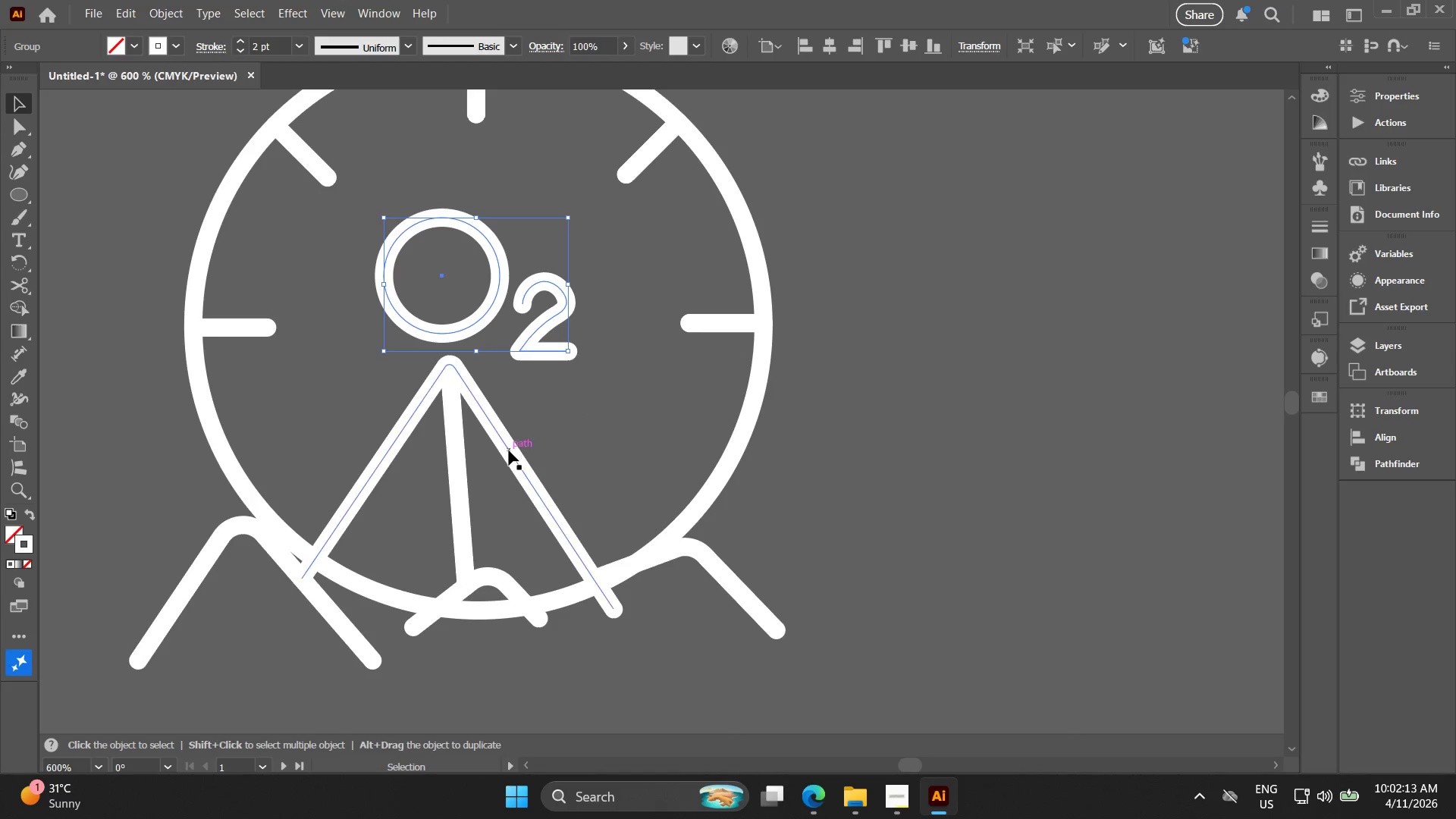 
left_click_drag(start_coordinate=[509, 450], to_coordinate=[539, 467])
 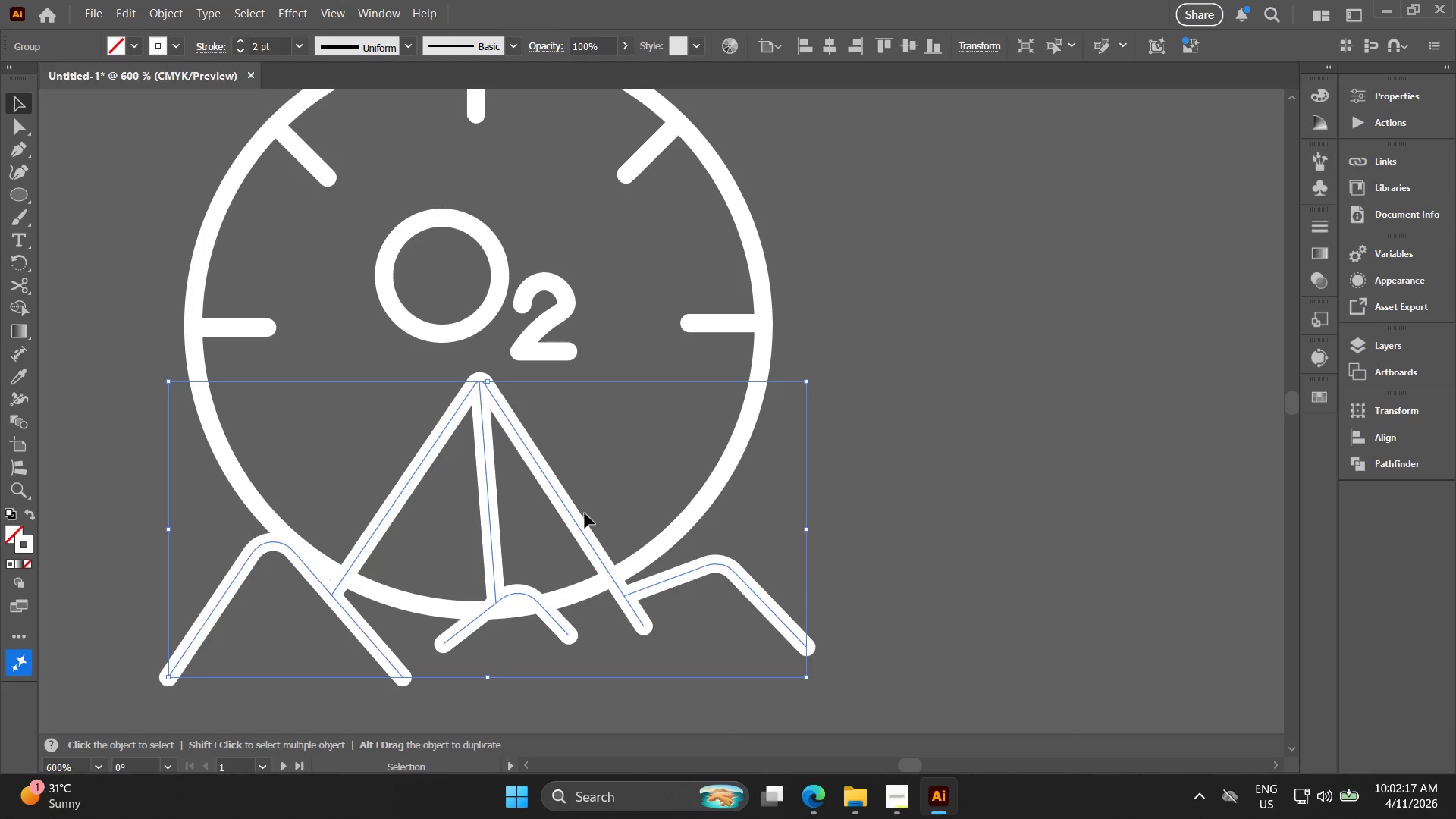 
key(Control+Shift+Q)
 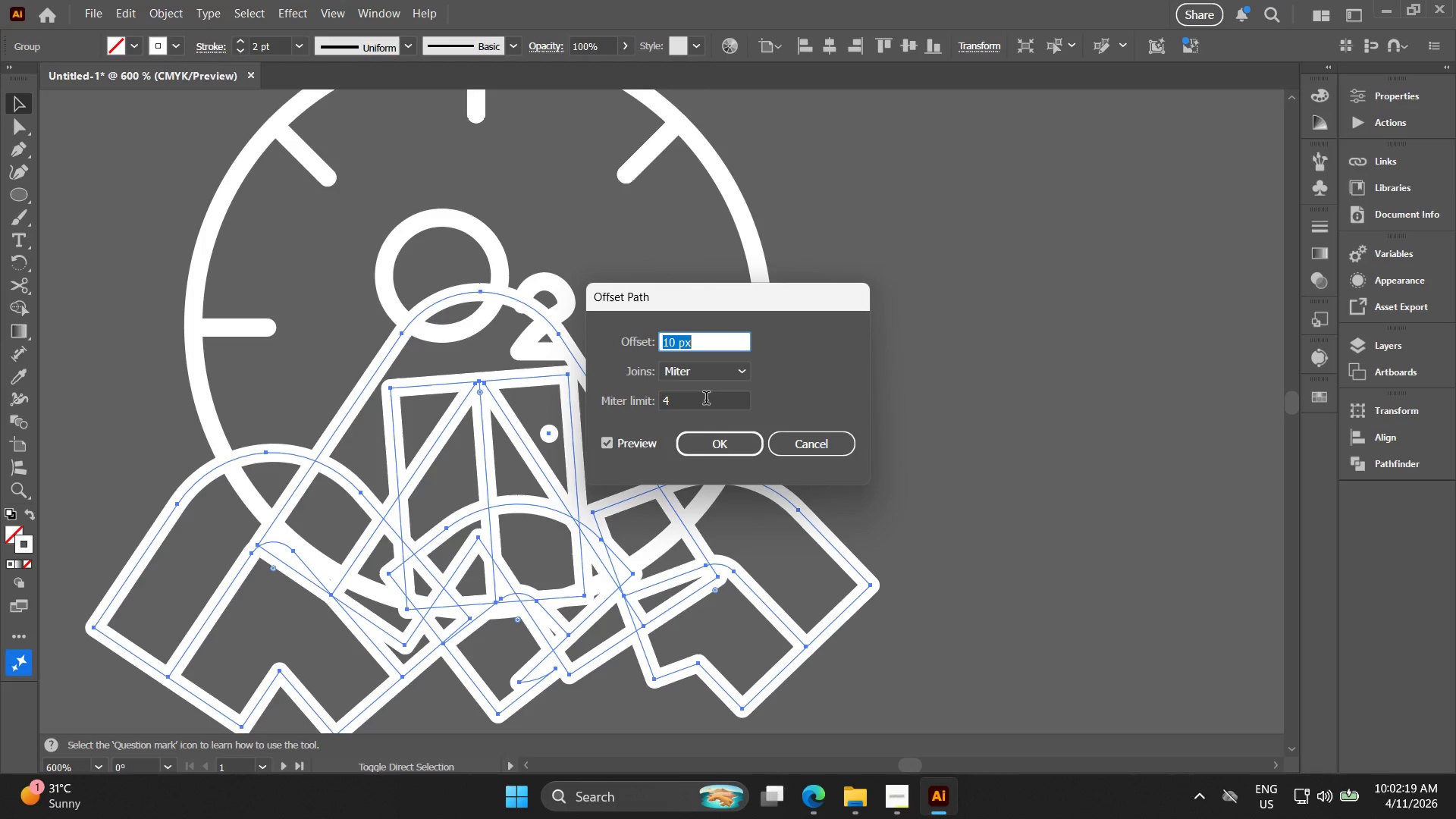 
key(3)
 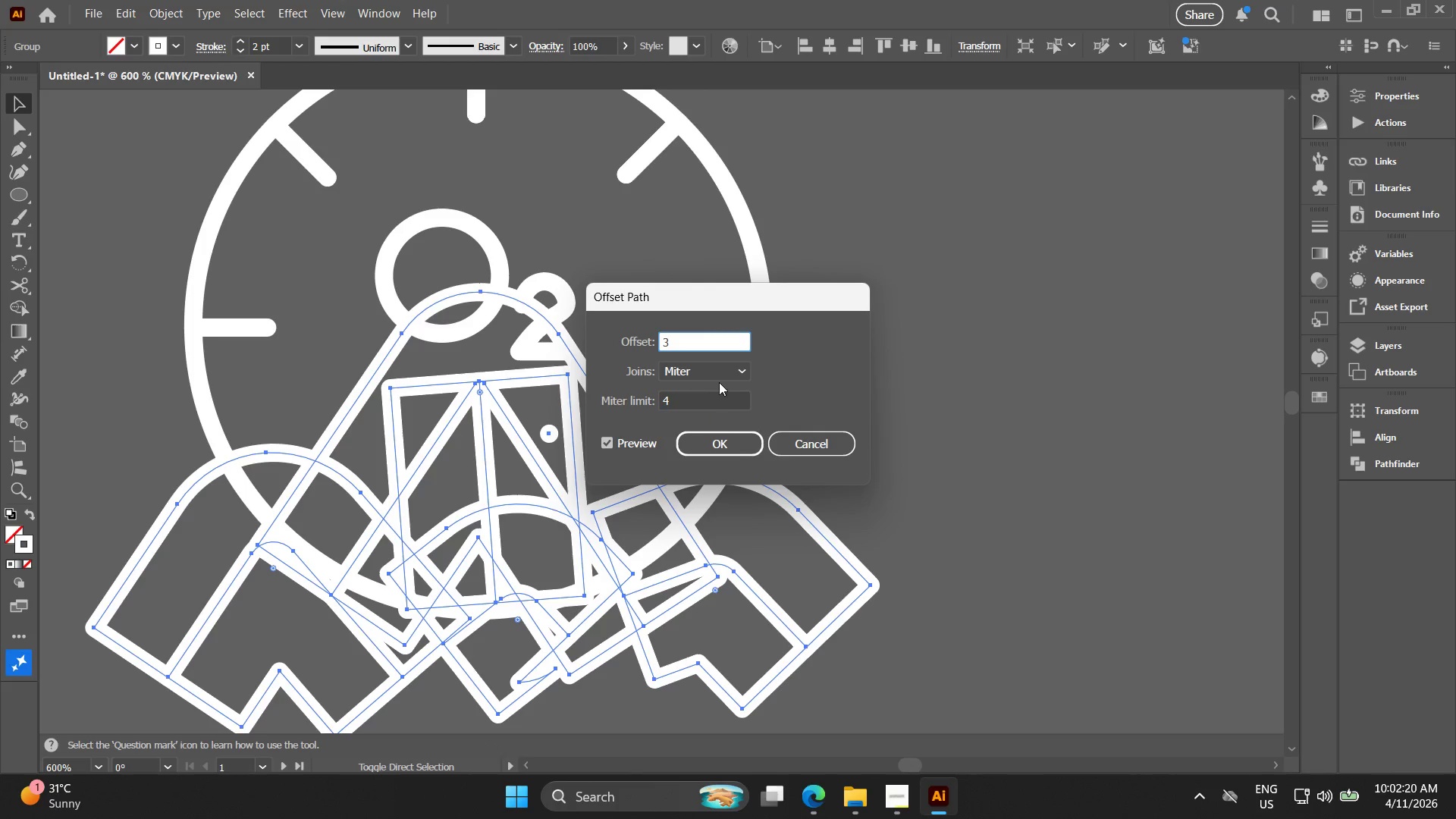 
left_click([720, 371])
 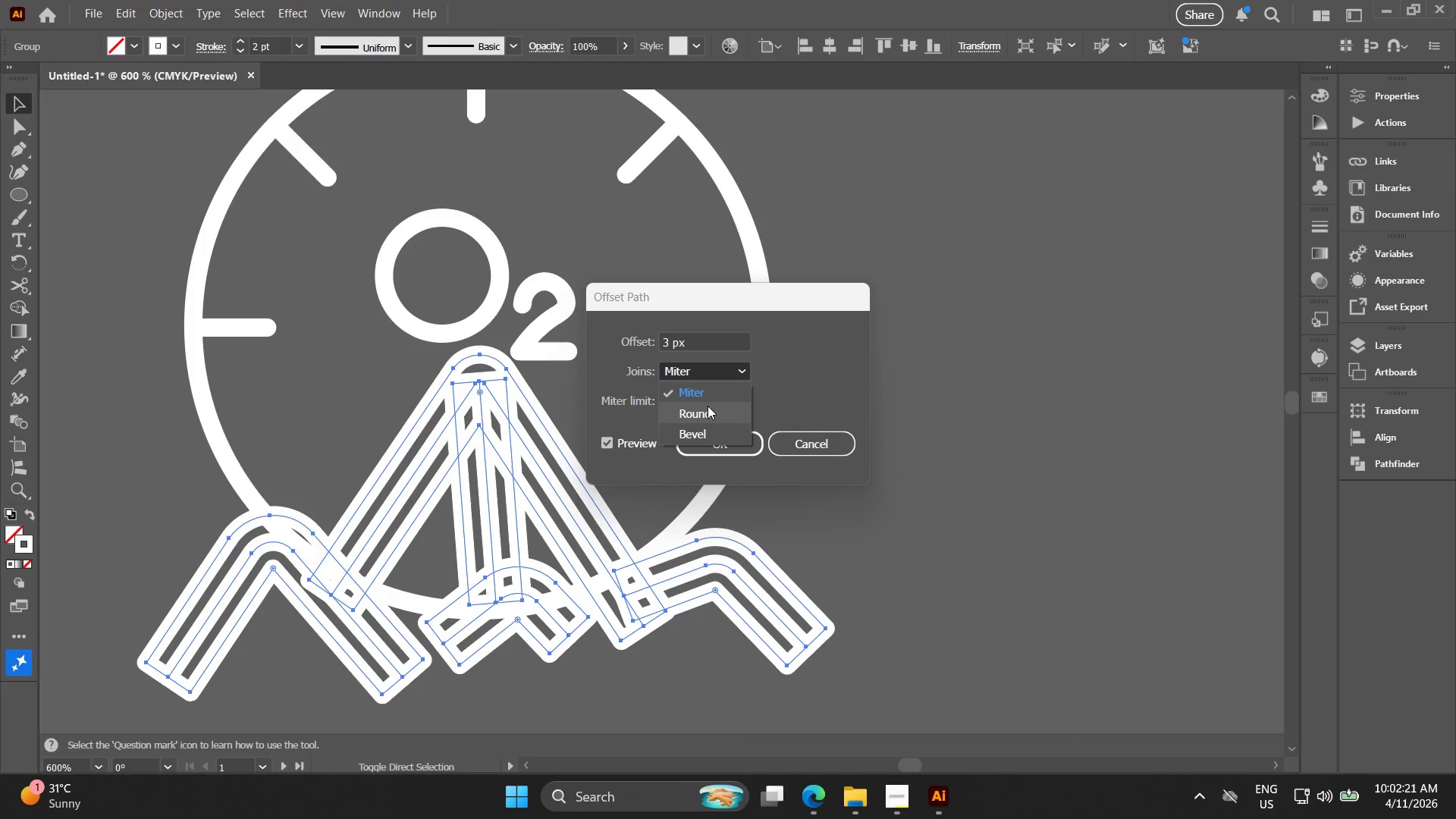 
left_click([708, 407])
 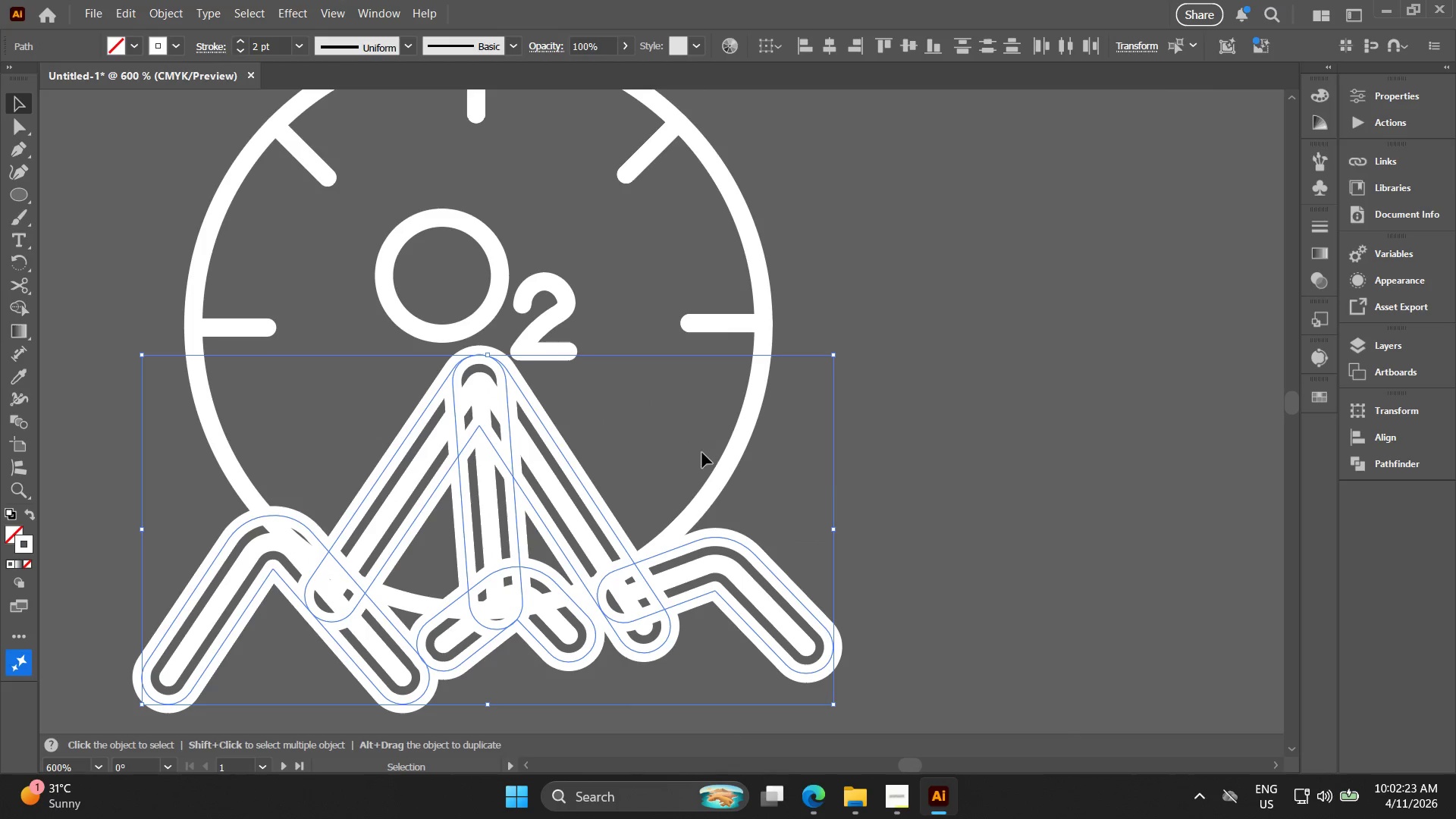 
key(Control+I)
 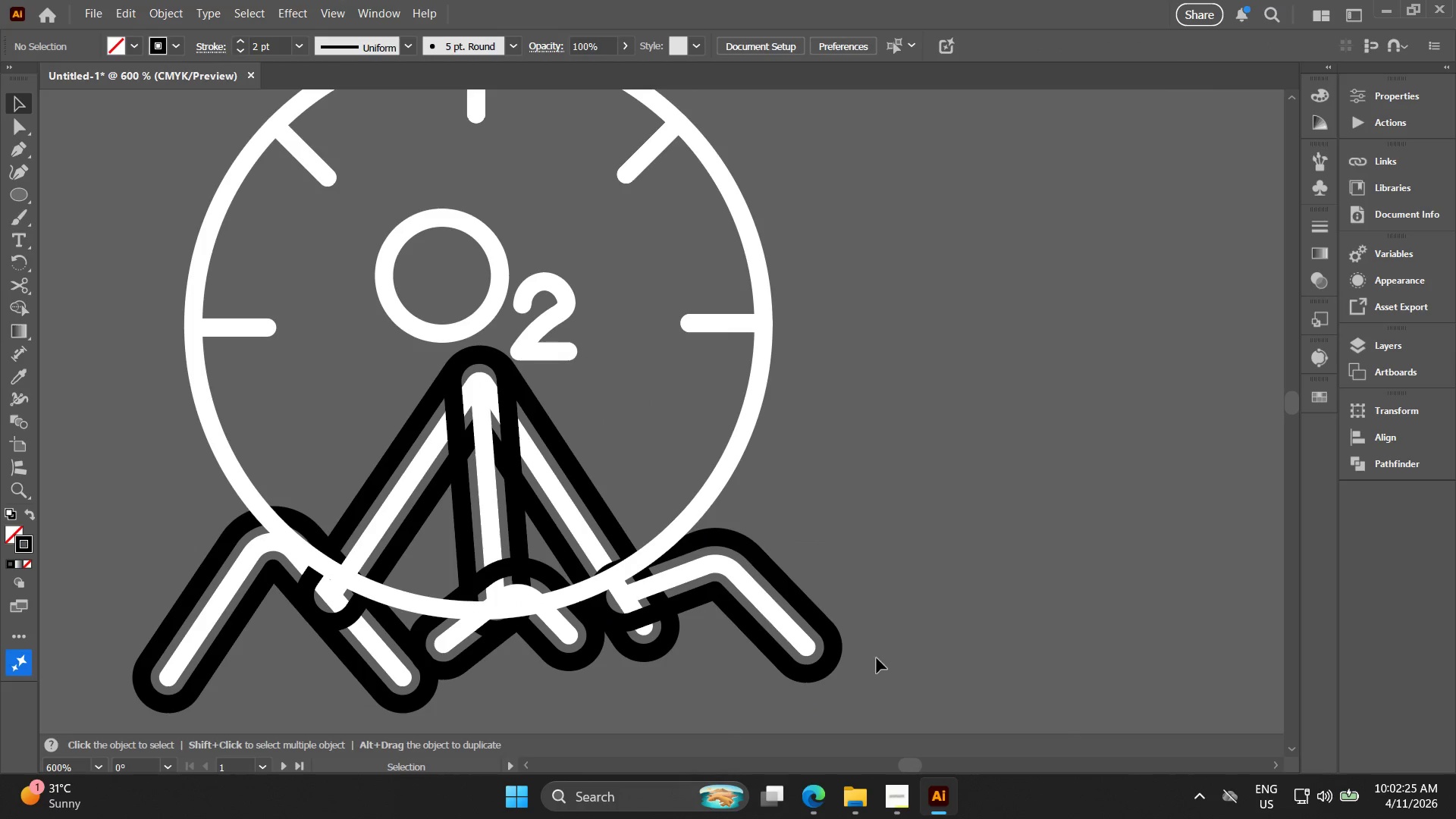 
left_click_drag(start_coordinate=[884, 666], to_coordinate=[691, 558])
 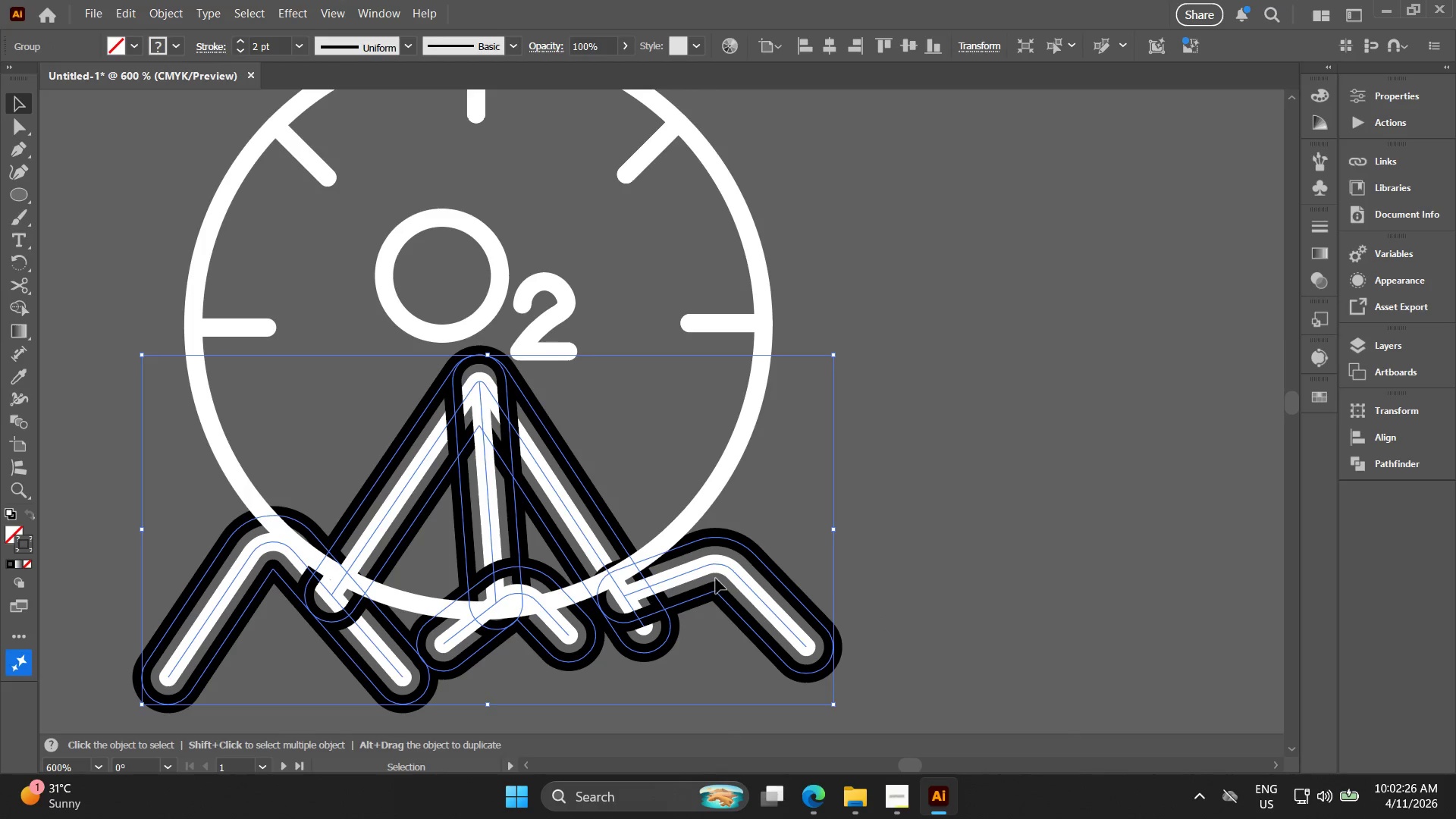 
key(Control+W)
 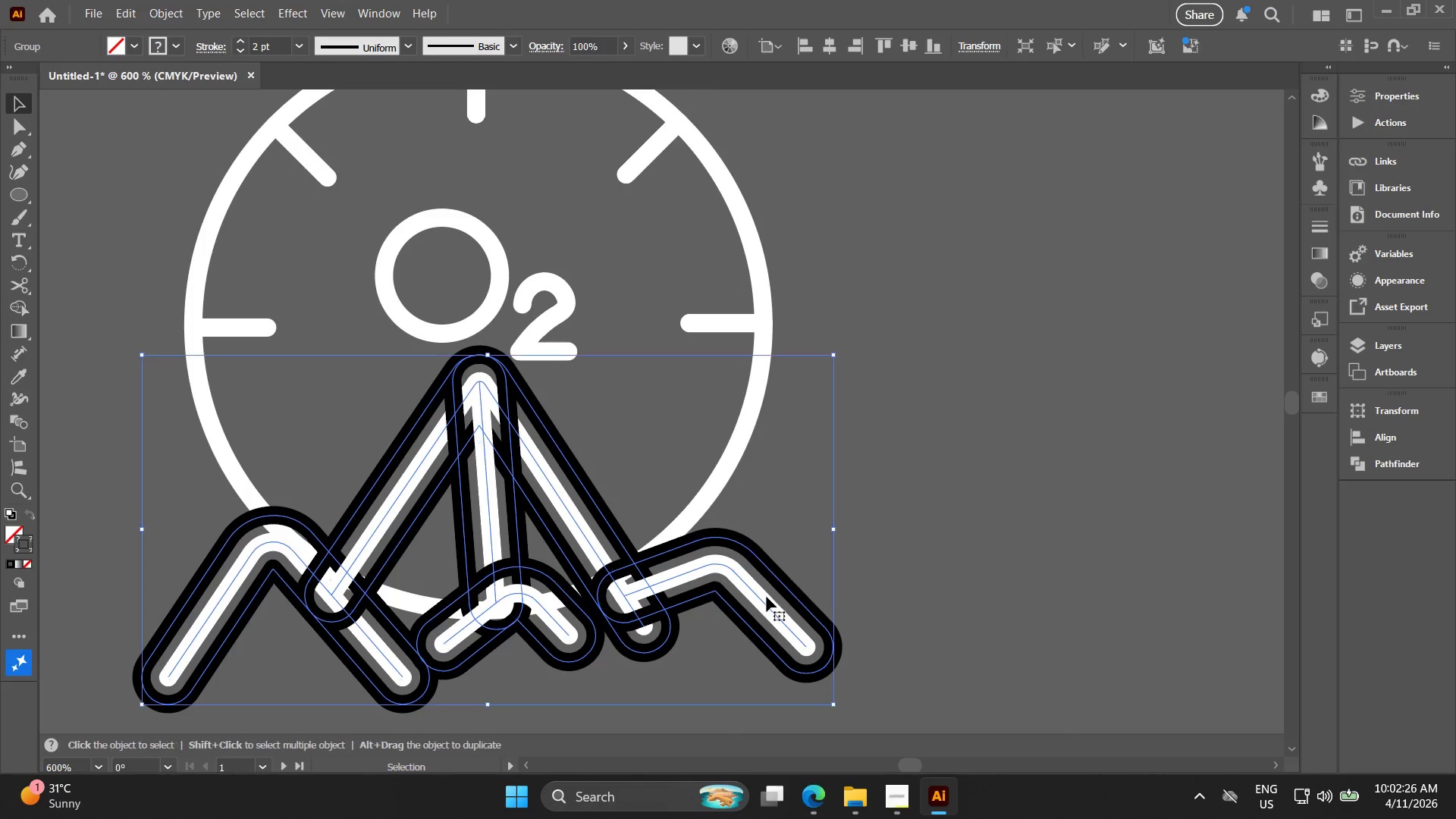 
left_click([767, 597])
 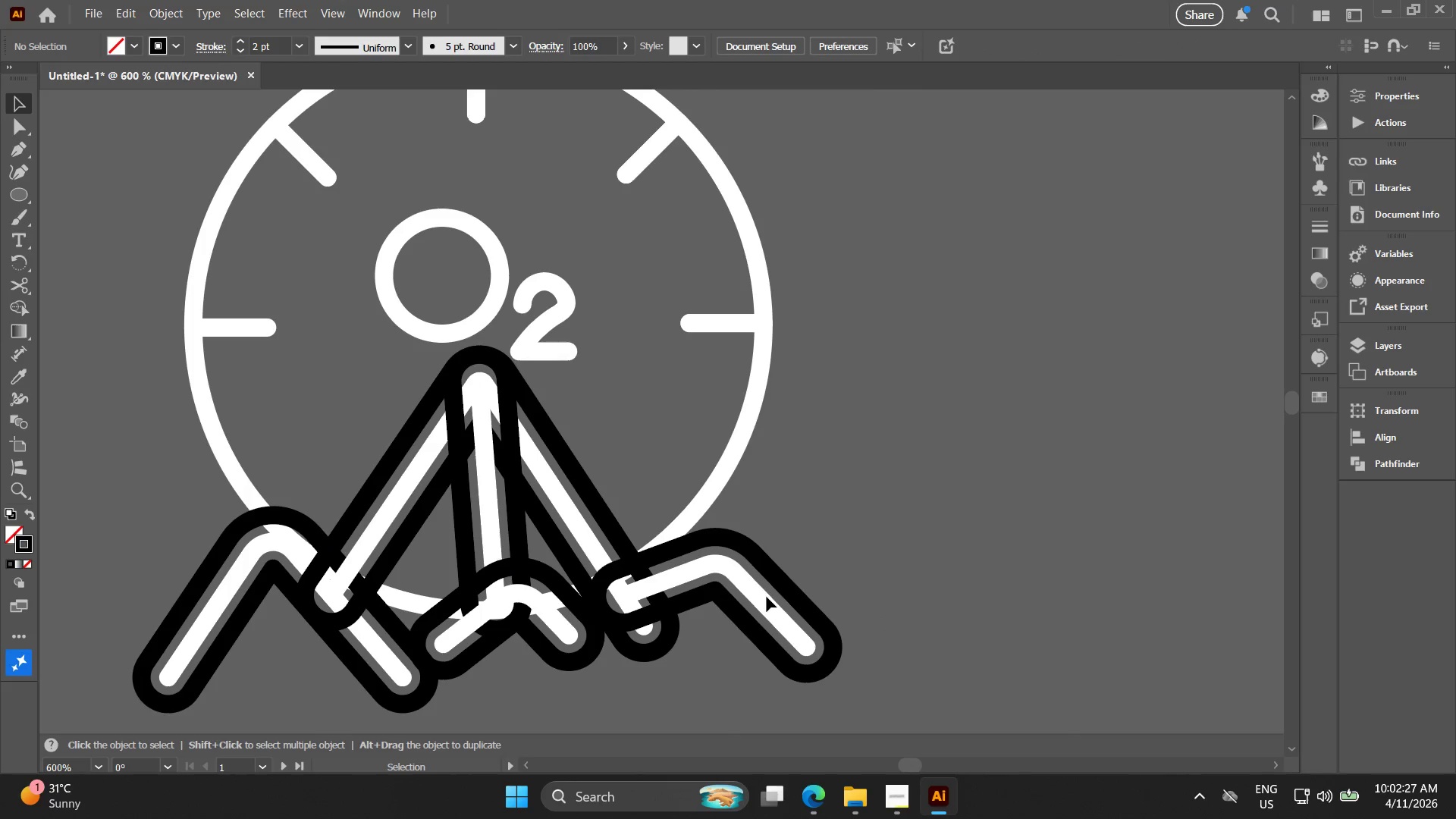 
left_click_drag(start_coordinate=[719, 576], to_coordinate=[337, 413])
 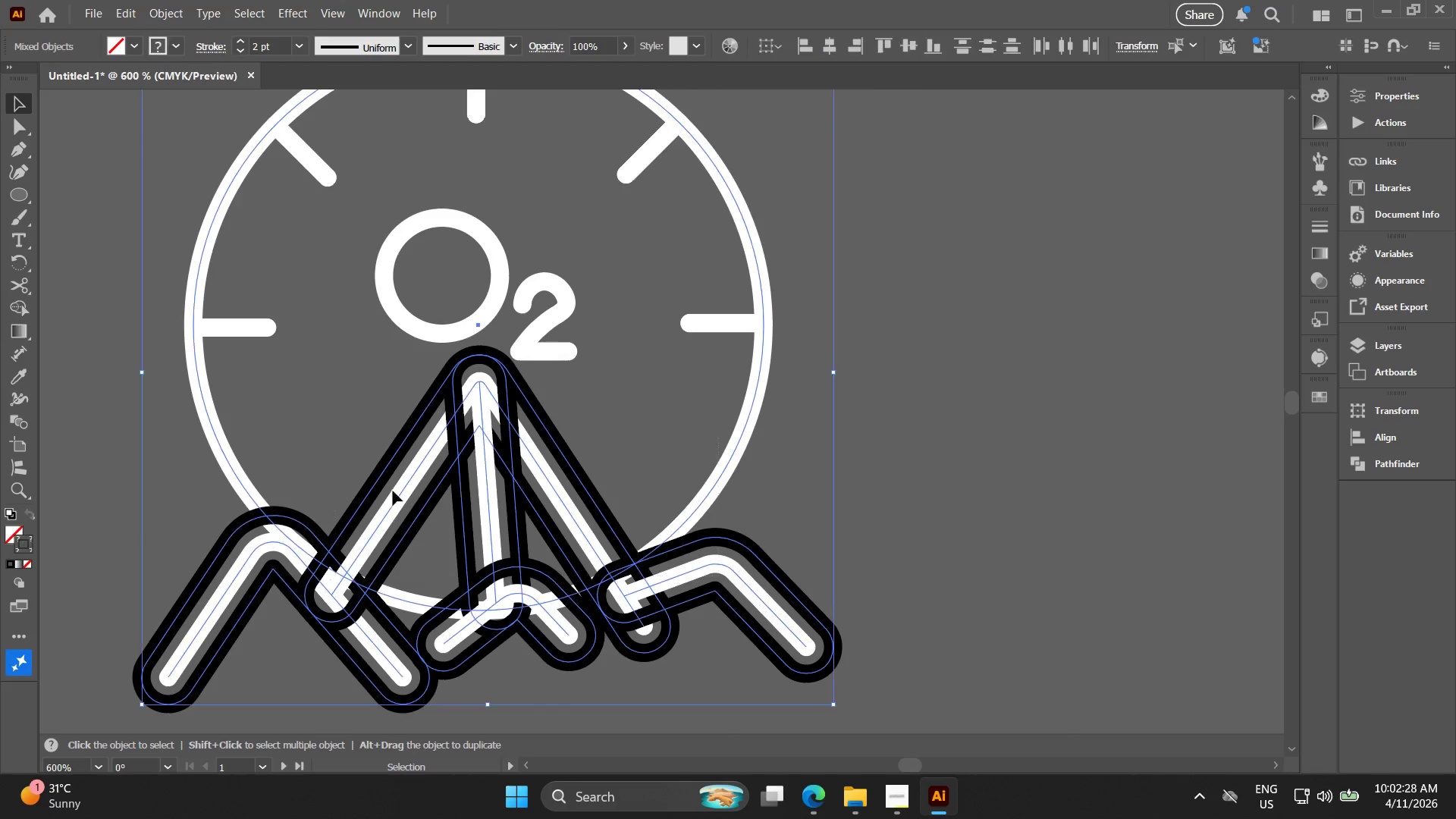 
hold_key(key=Space, duration=0.48)
 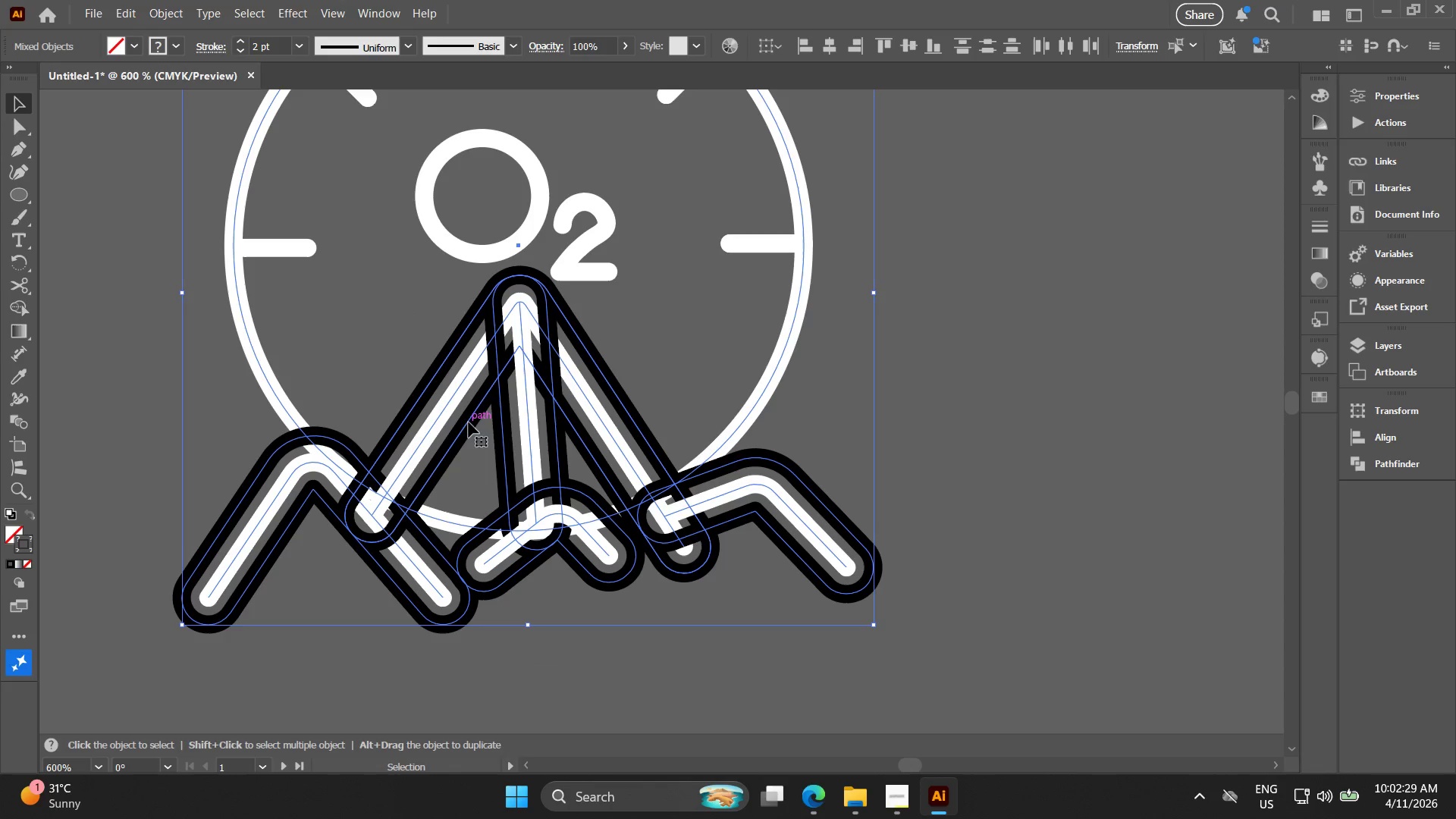 
left_click_drag(start_coordinate=[401, 482], to_coordinate=[441, 402])
 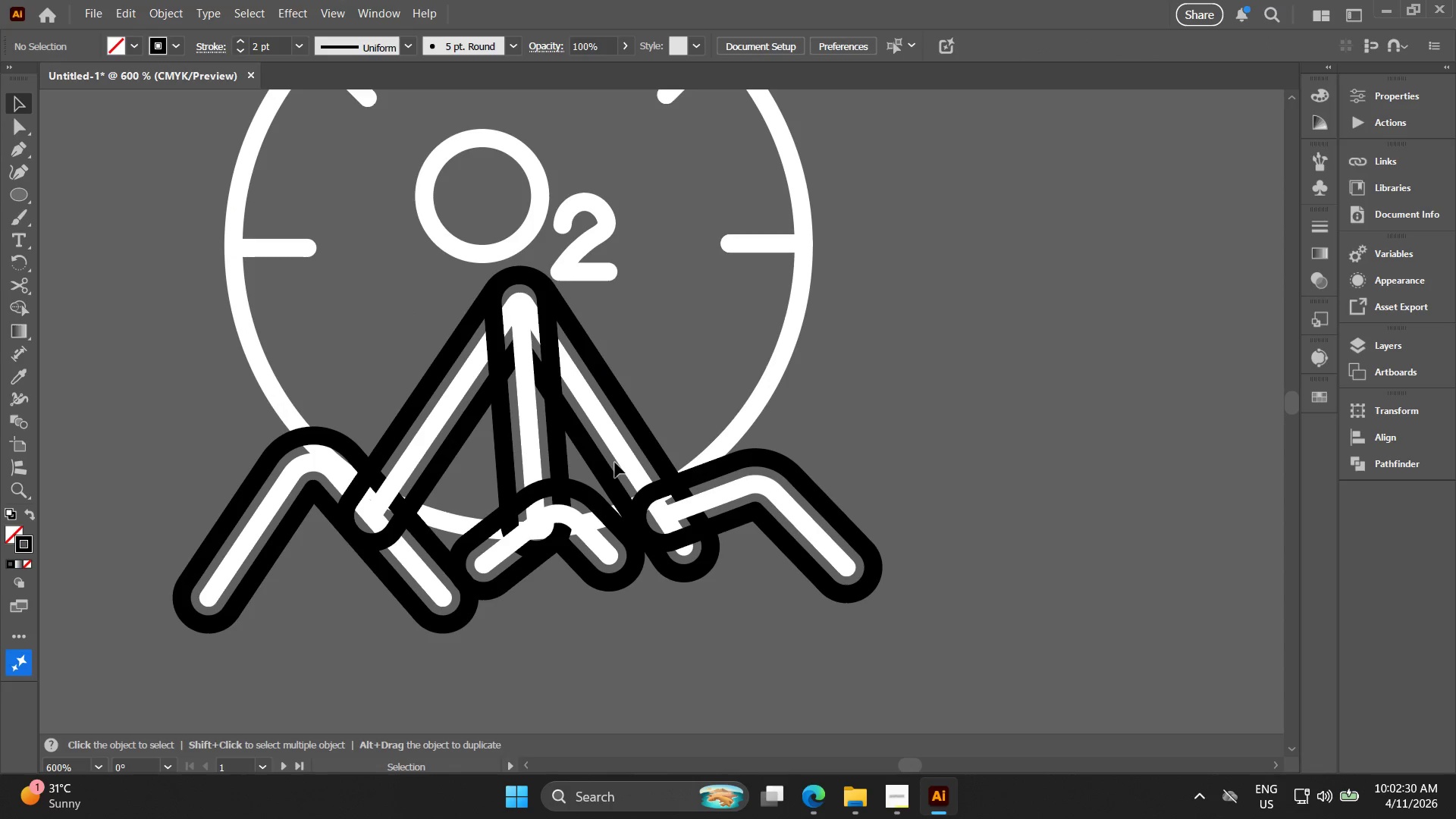 
left_click_drag(start_coordinate=[622, 450], to_coordinate=[636, 440])
 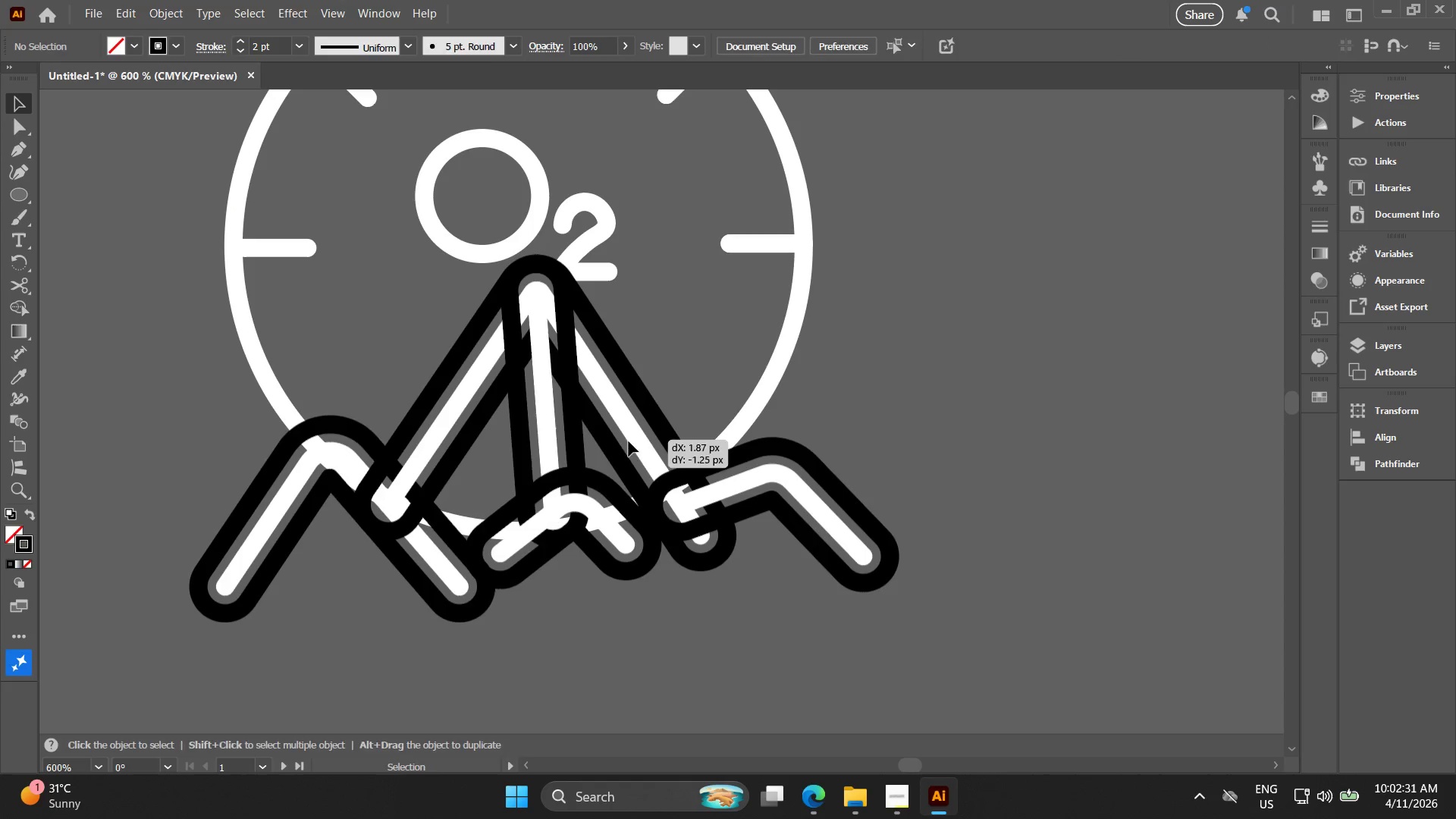 
key(Control+ControlLeft)
 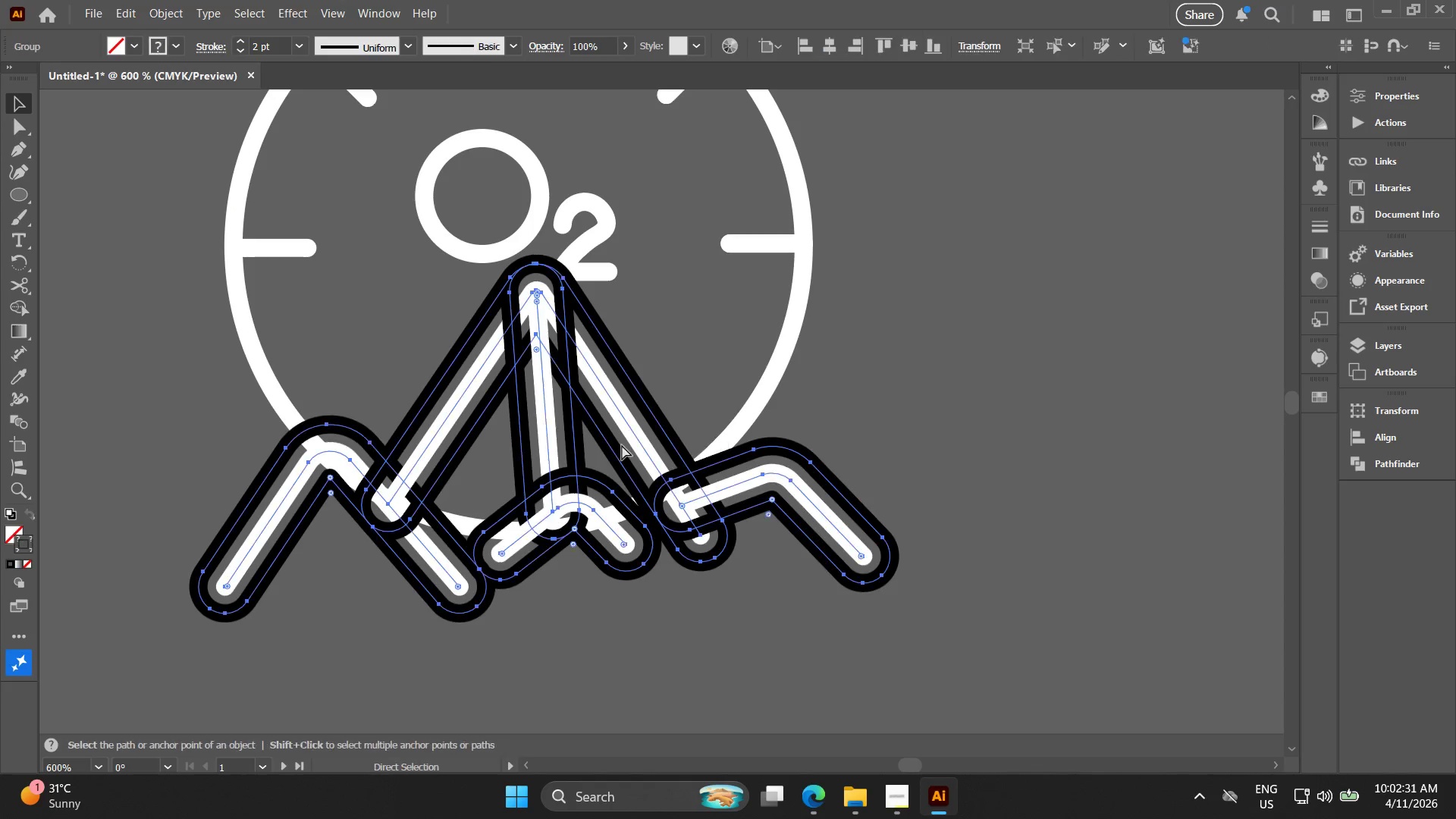 
key(Control+Z)
 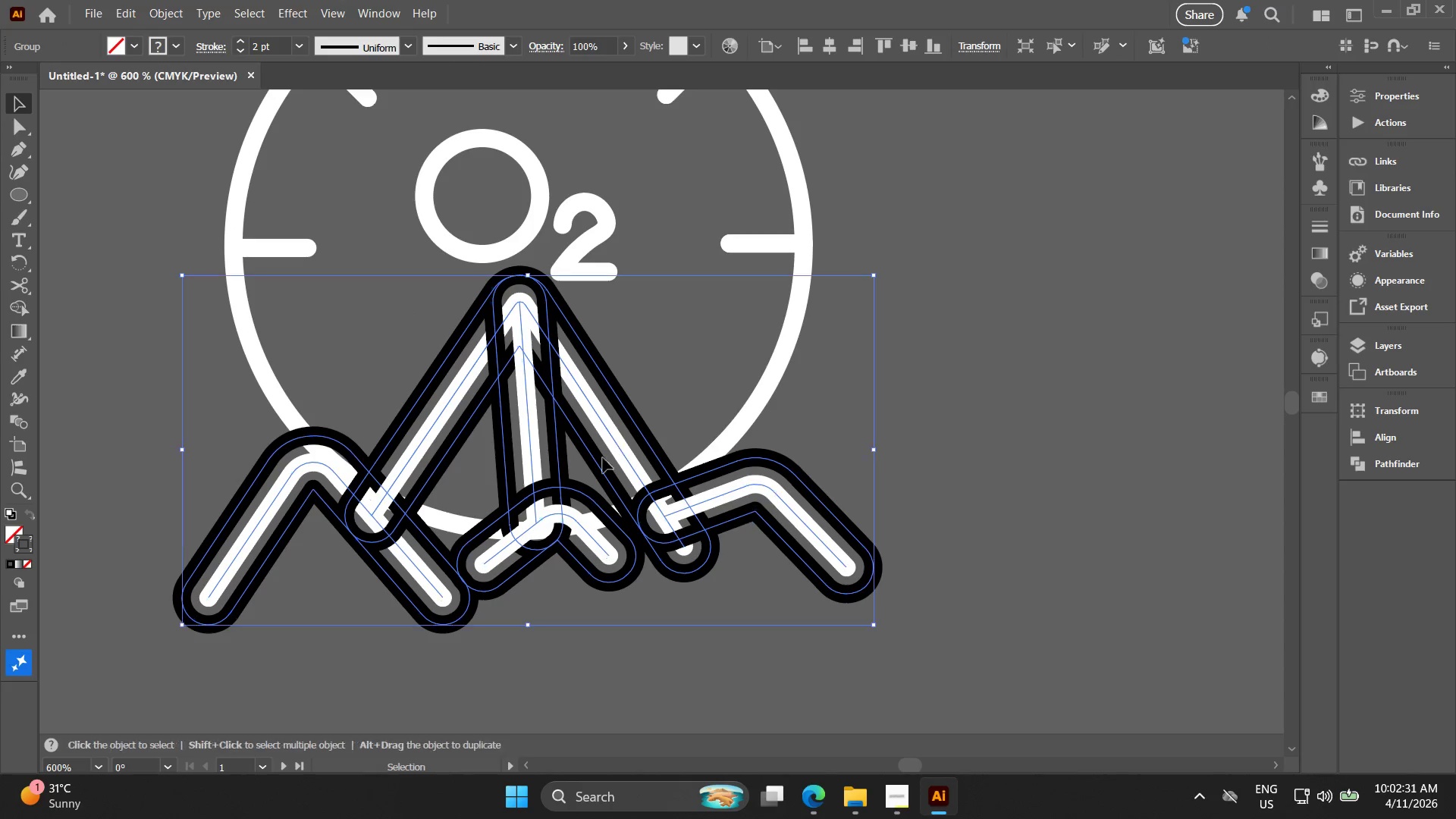 
key(Control+Shift+G)
 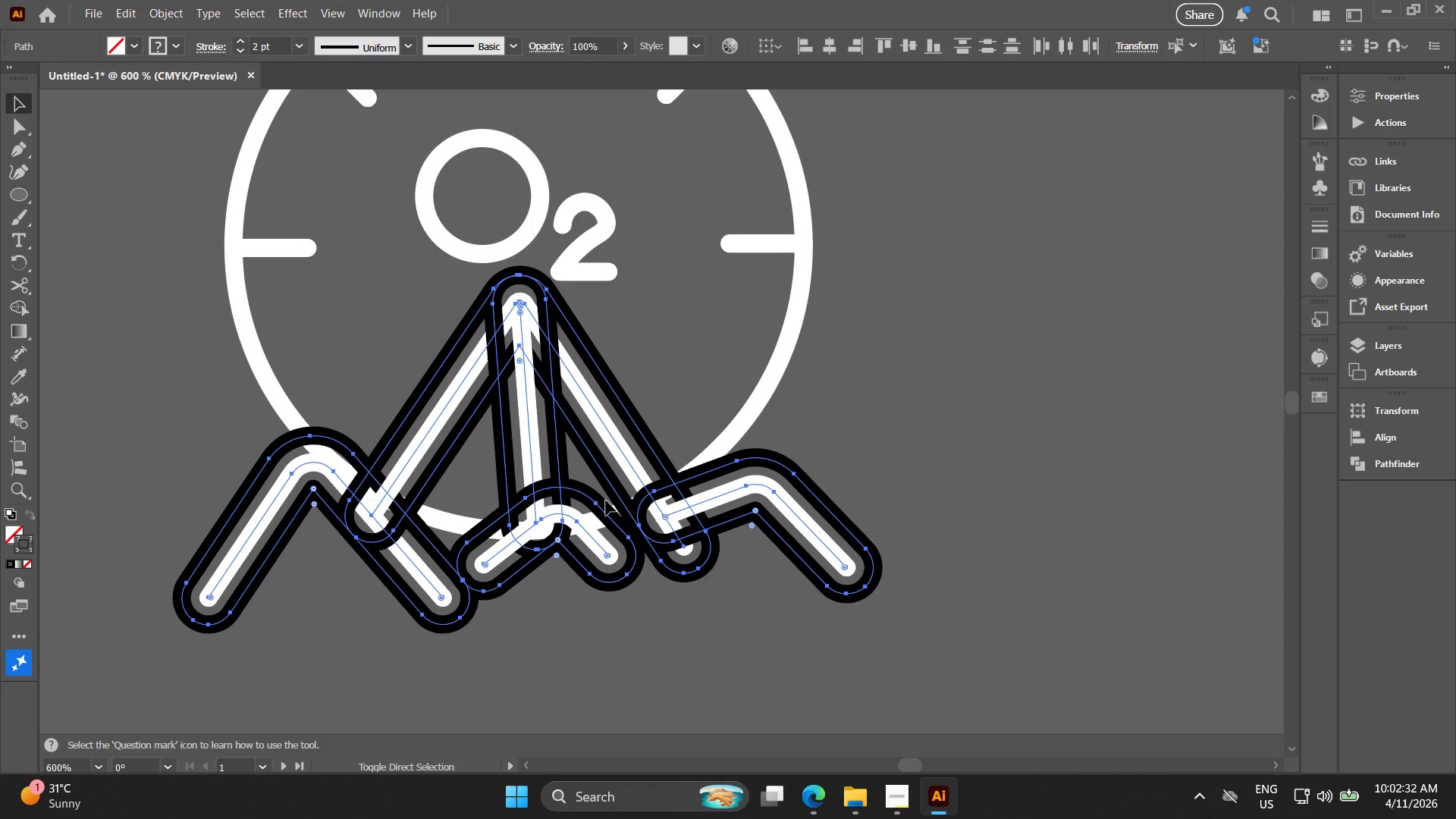 
left_click([606, 500])
 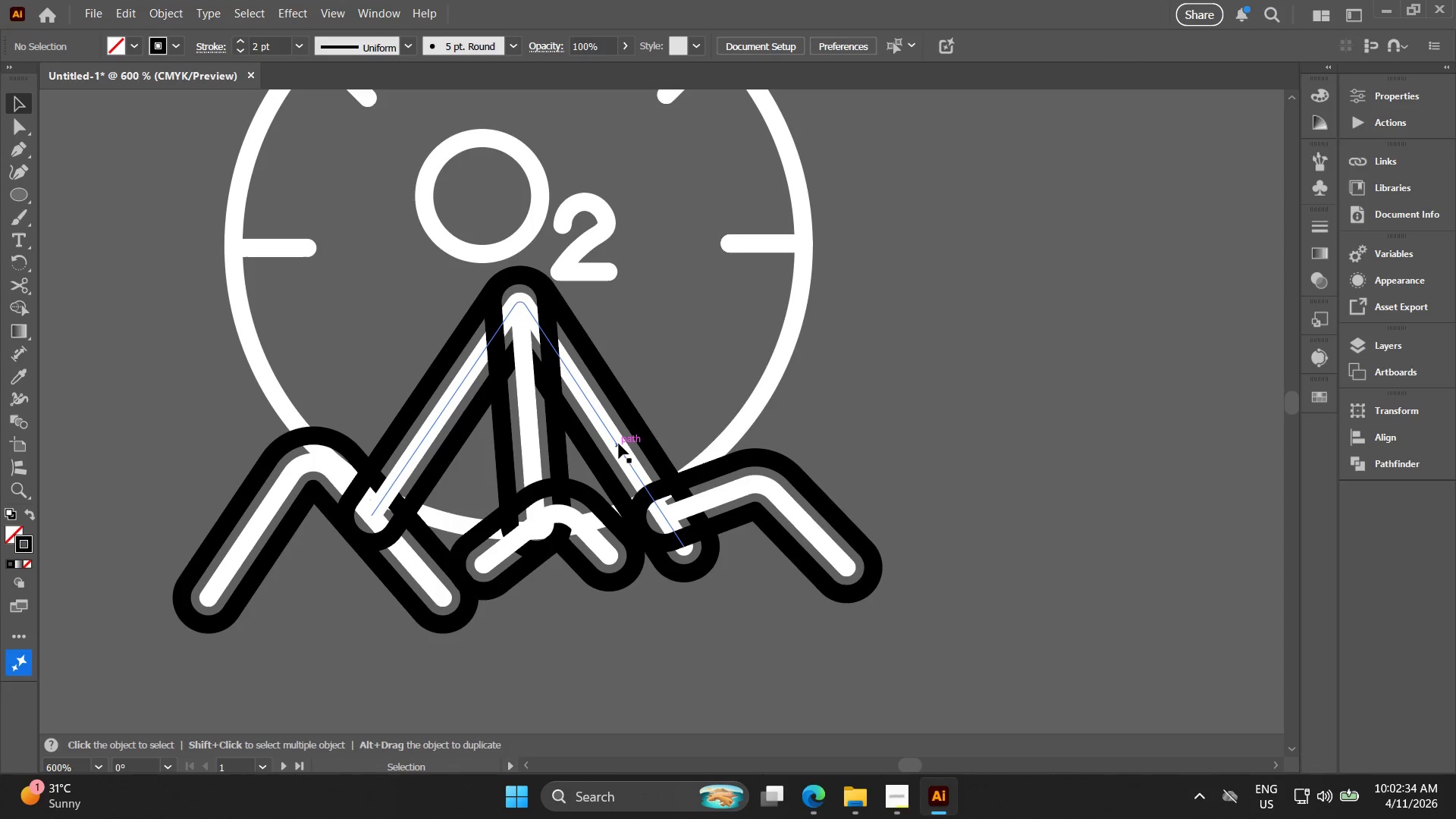 
left_click_drag(start_coordinate=[613, 444], to_coordinate=[636, 435])
 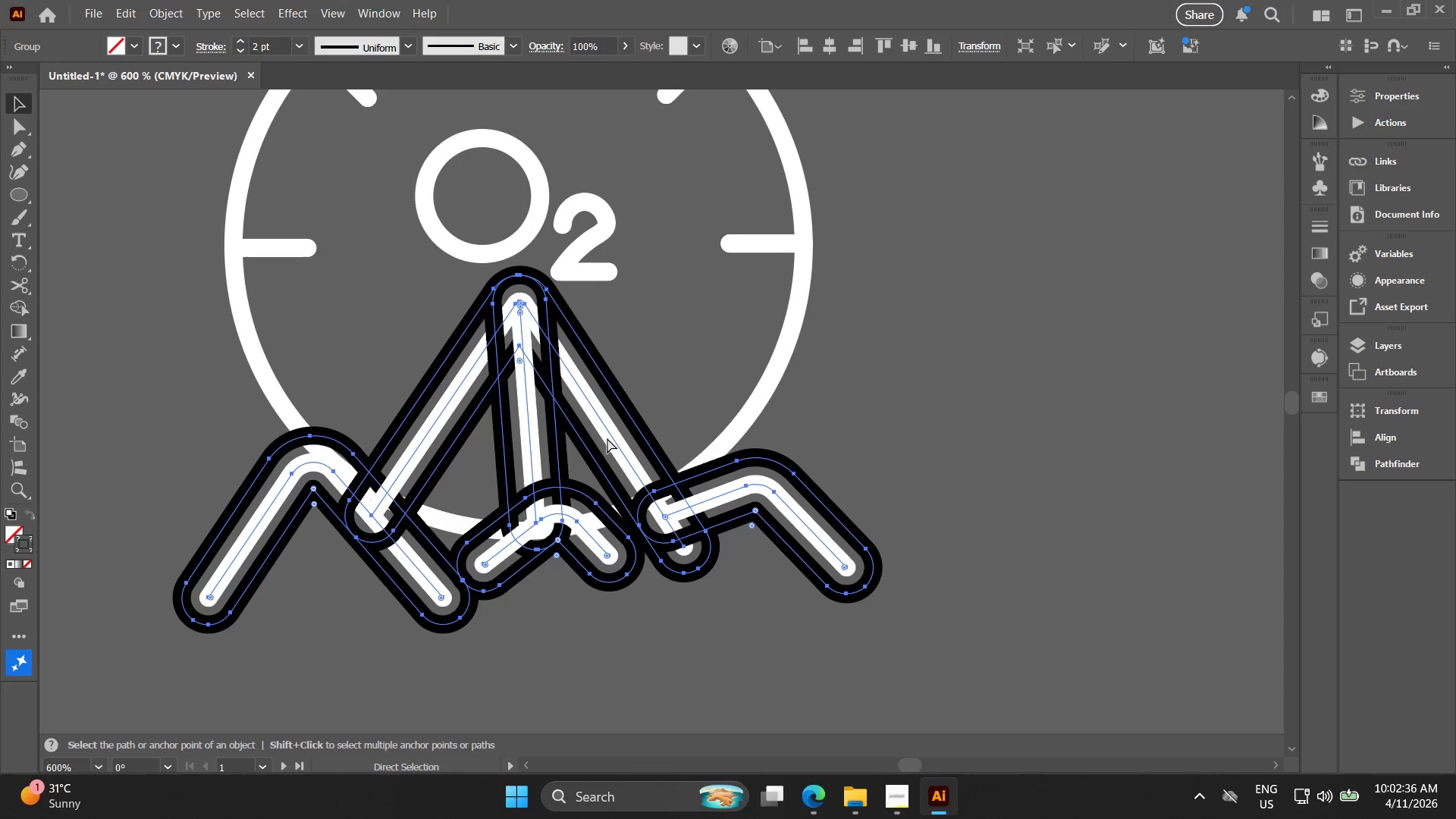 
key(Control+ControlLeft)
 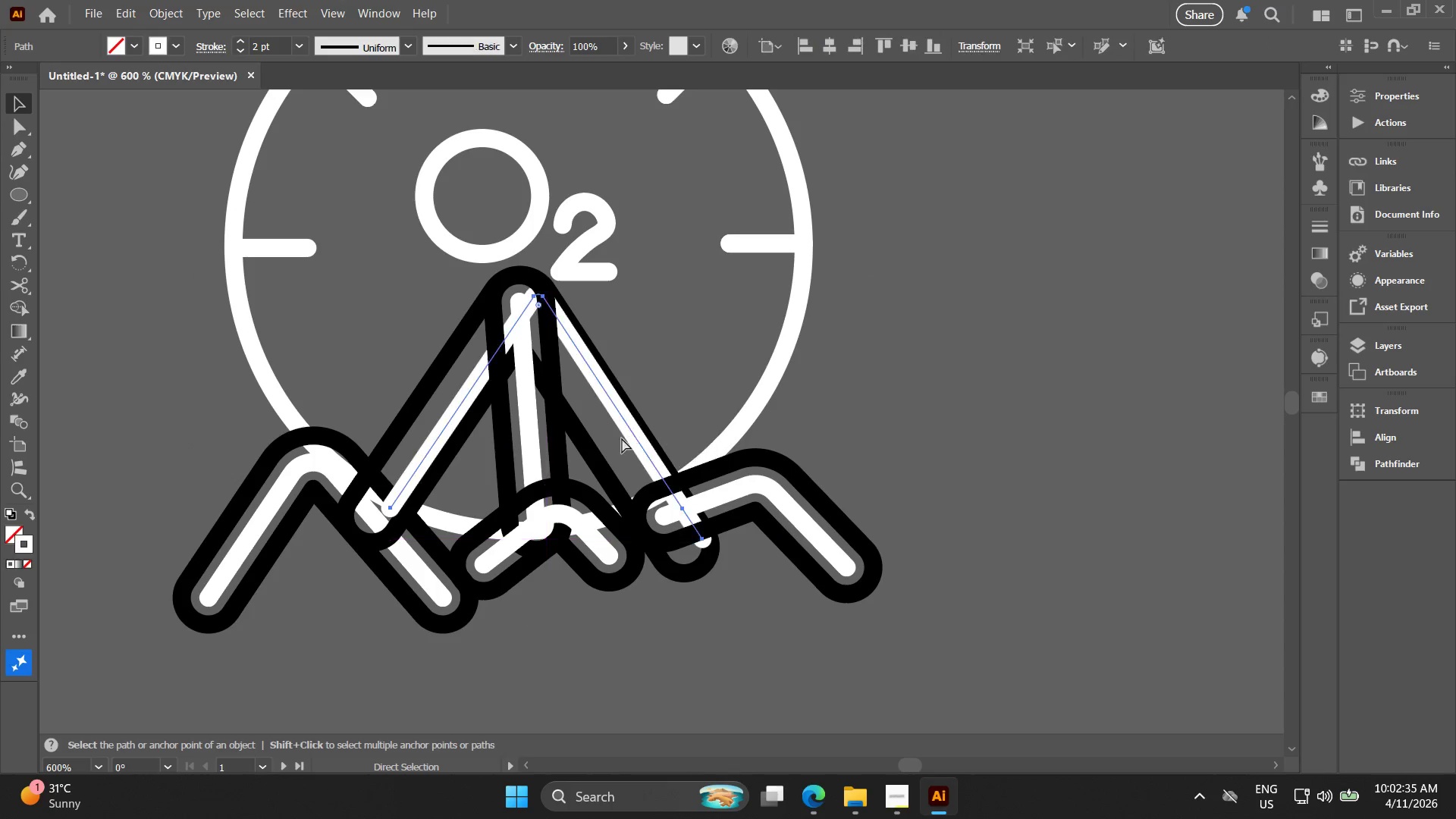 
key(Control+Z)
 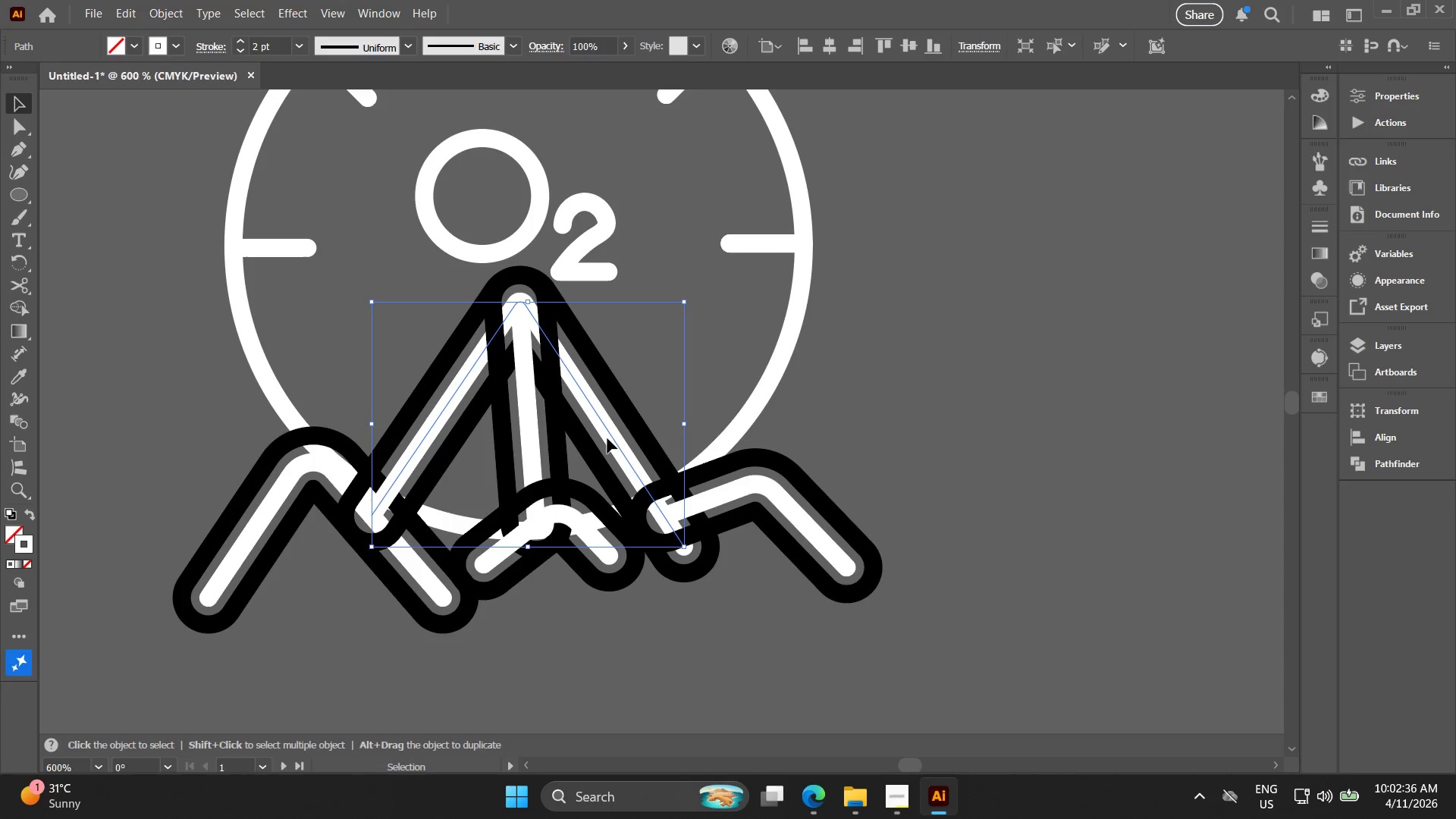 
key(Control+Z)
 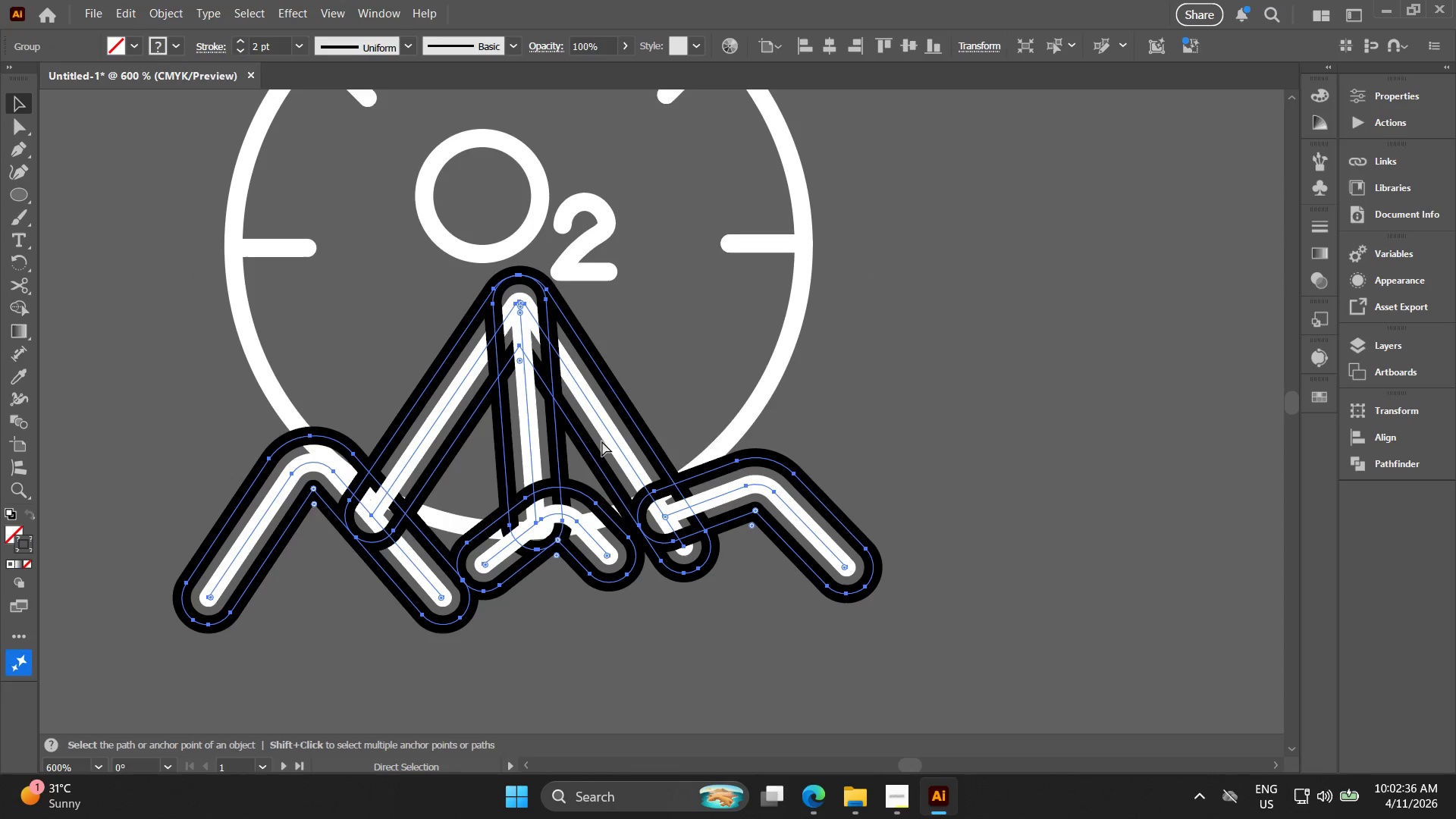 
key(Control+Z)
 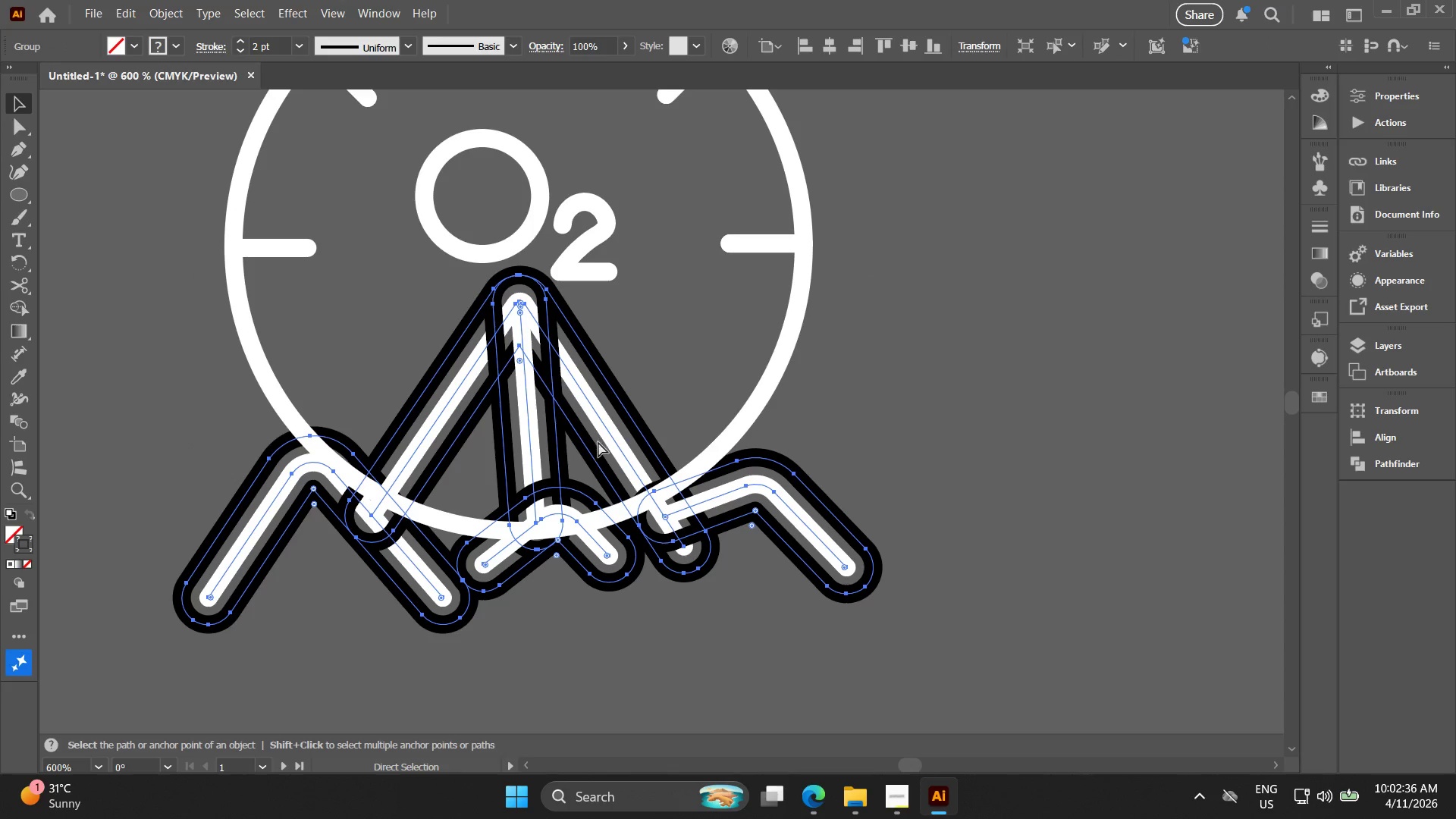 
key(Control+Z)
 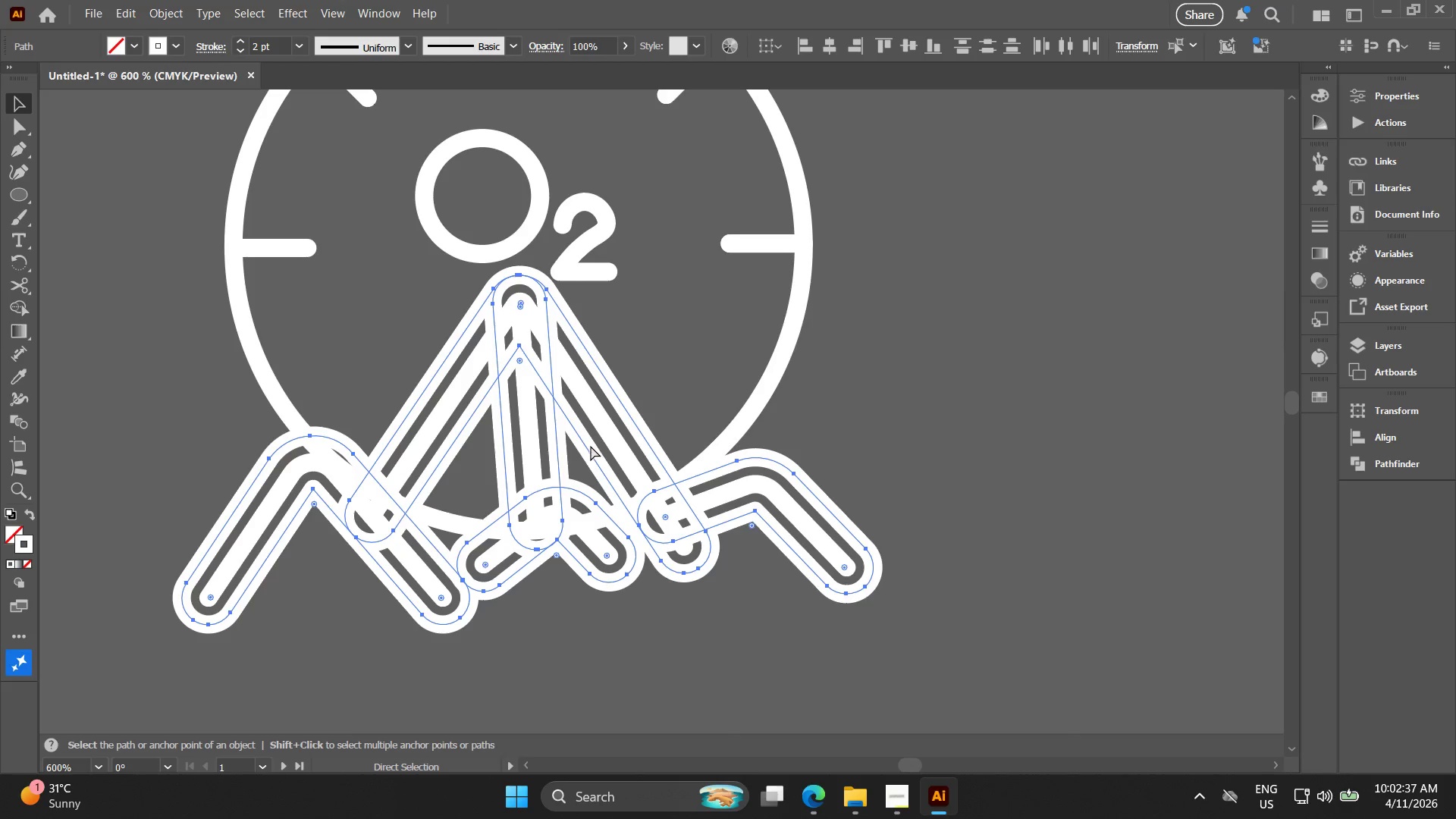 
key(Control+Z)
 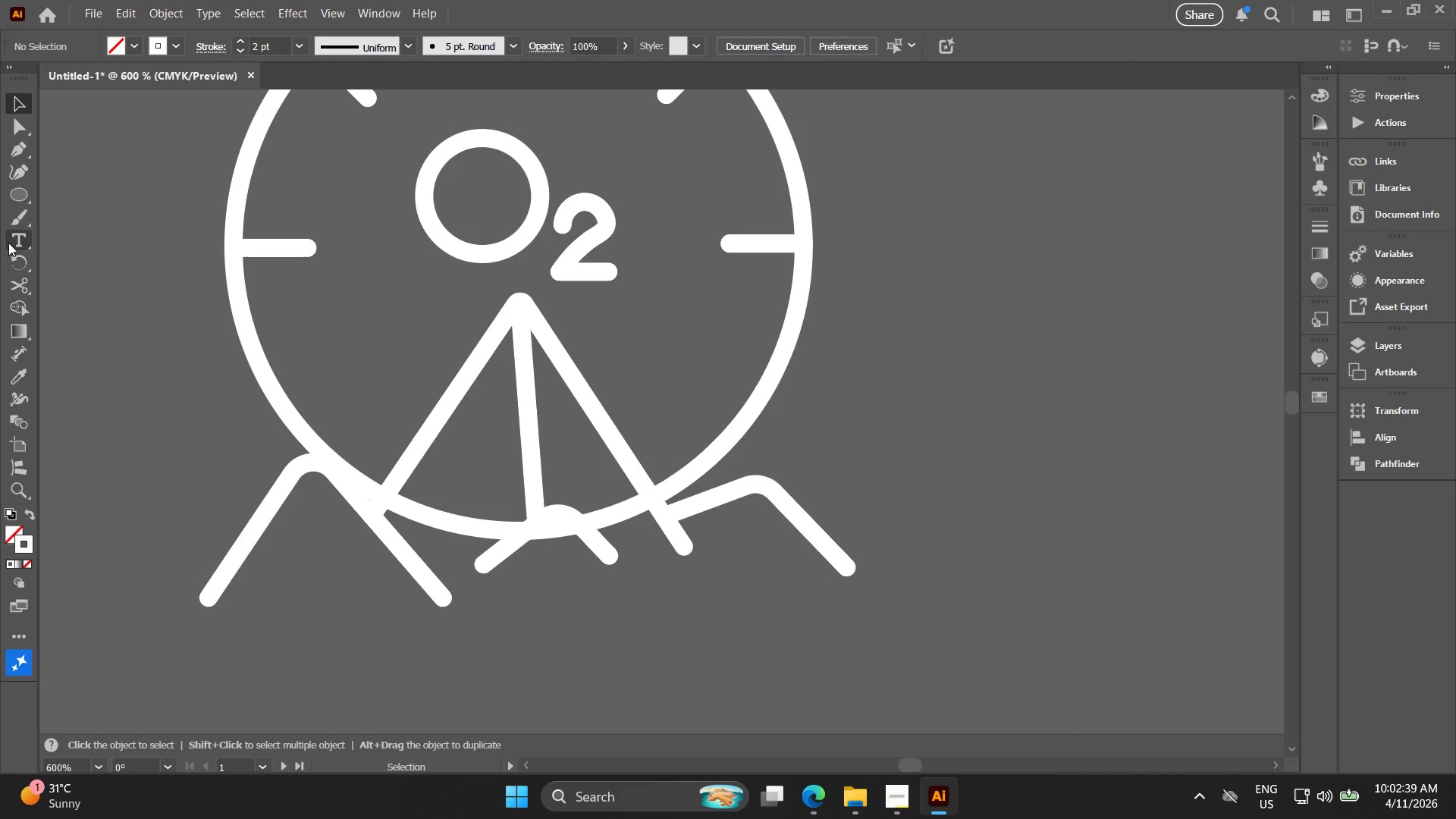 
left_click([14, 152])
 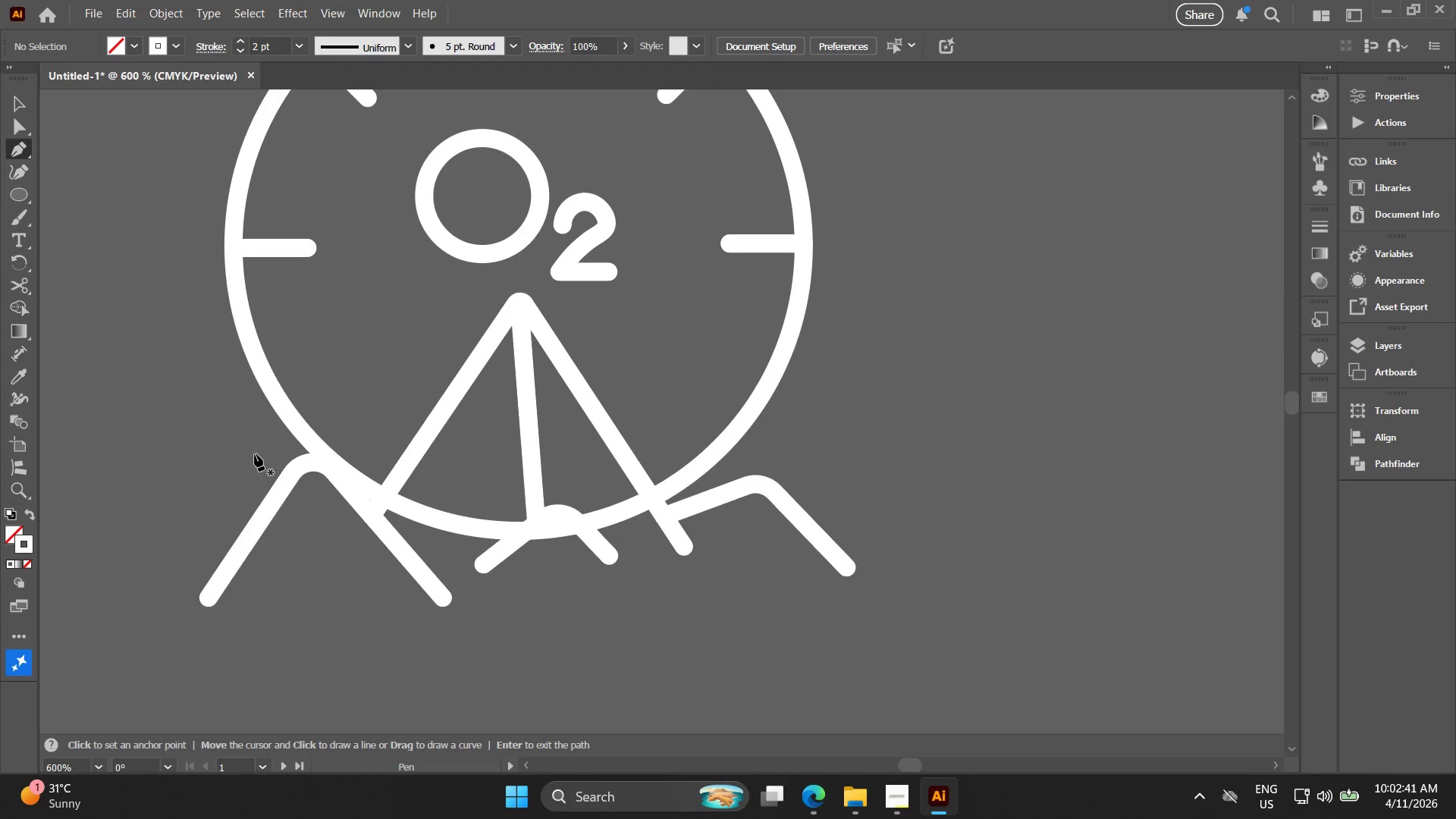 
left_click_drag(start_coordinate=[317, 409], to_coordinate=[349, 397])
 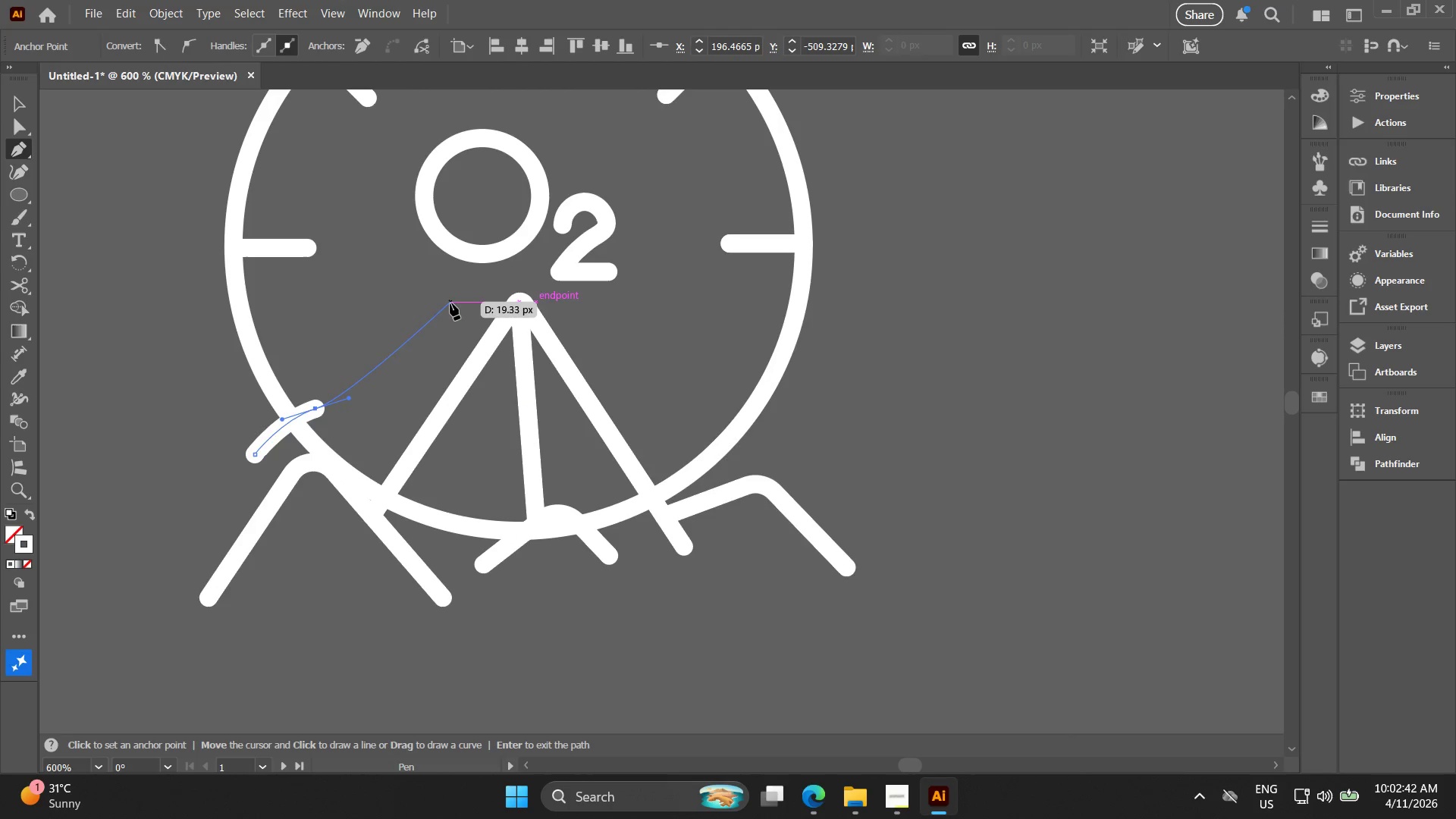 
left_click_drag(start_coordinate=[454, 303], to_coordinate=[465, 295])
 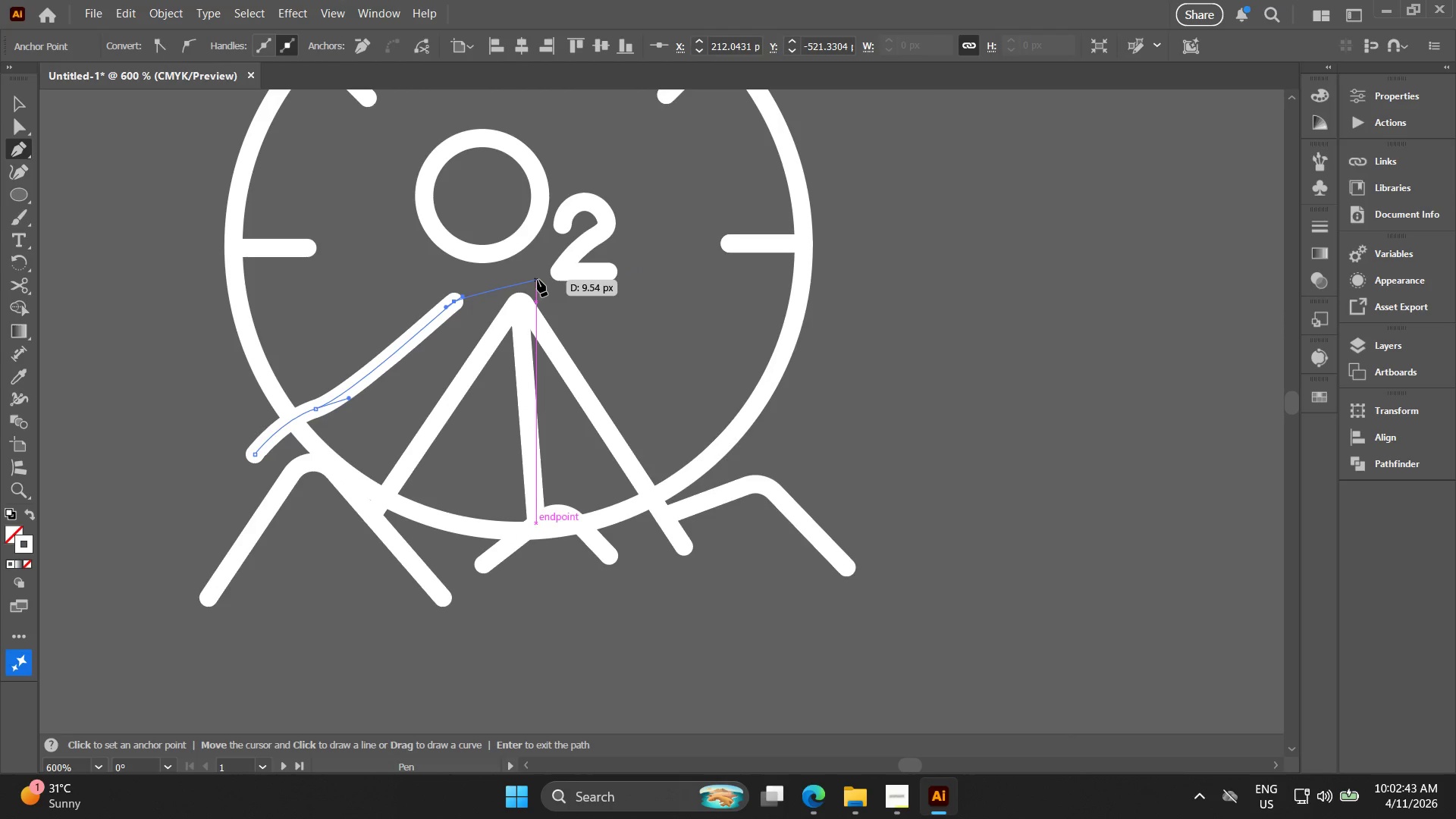 
left_click_drag(start_coordinate=[538, 280], to_coordinate=[564, 303])
 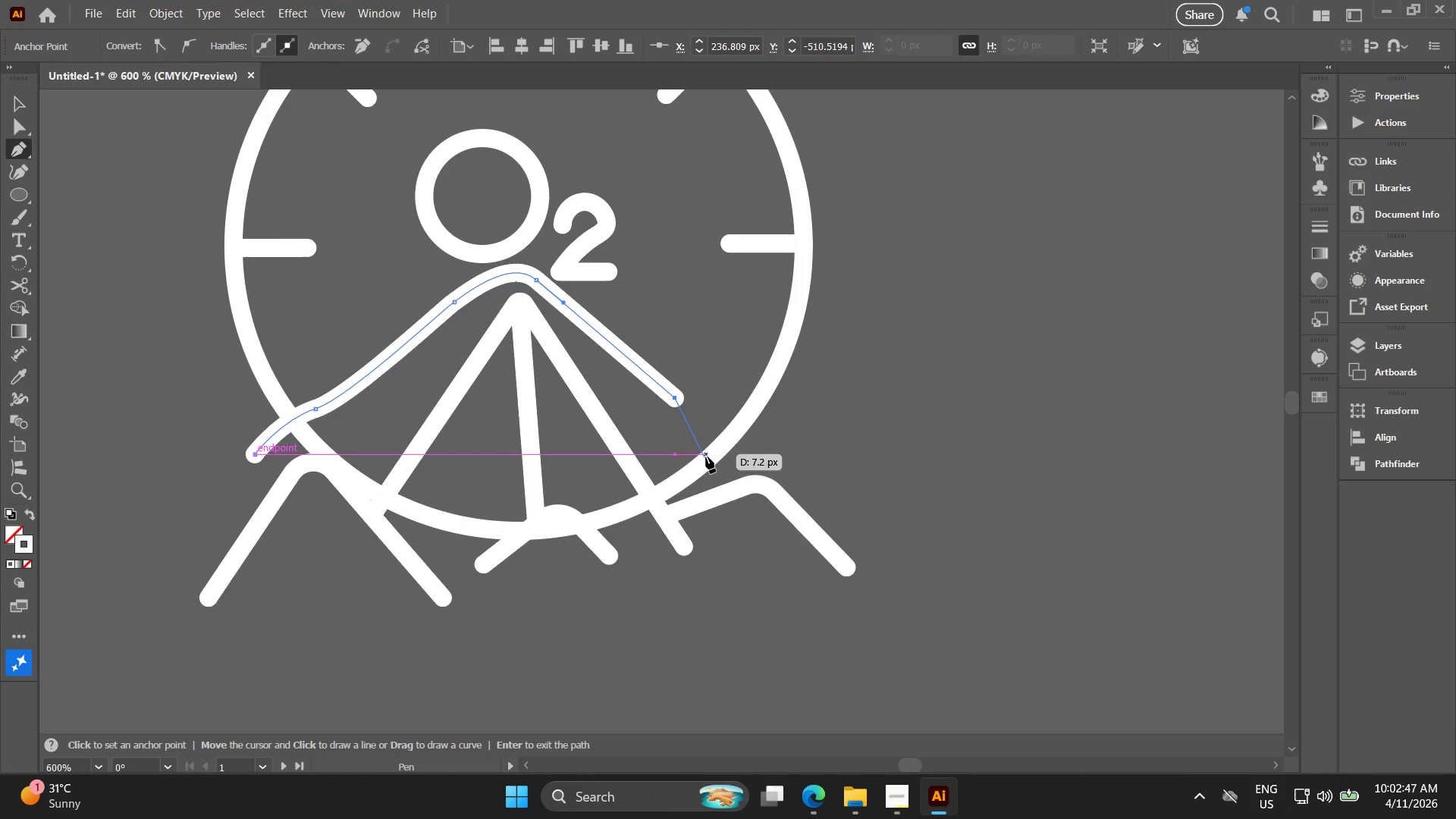 
left_click_drag(start_coordinate=[757, 444], to_coordinate=[801, 443])
 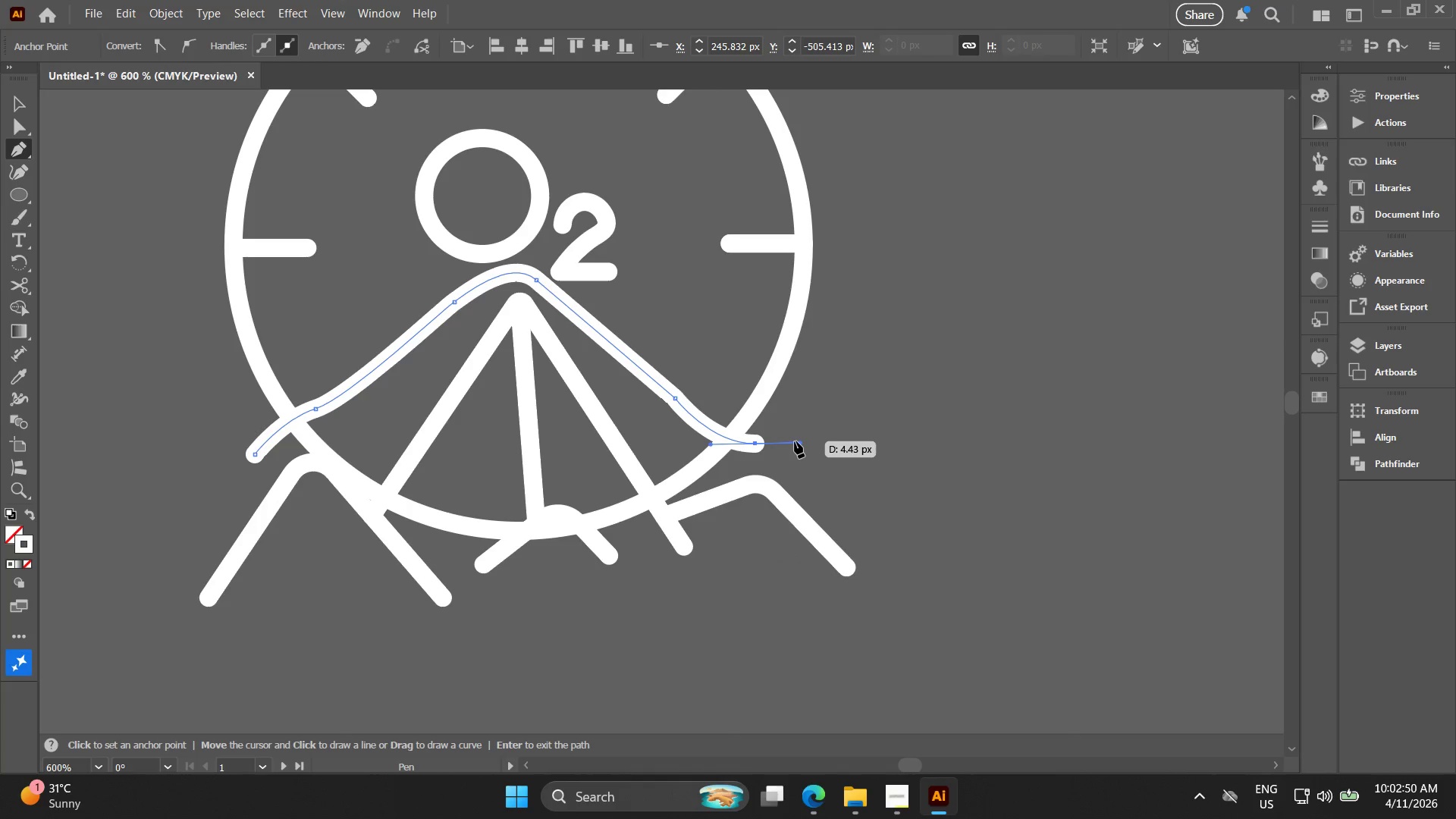 
key(V)
 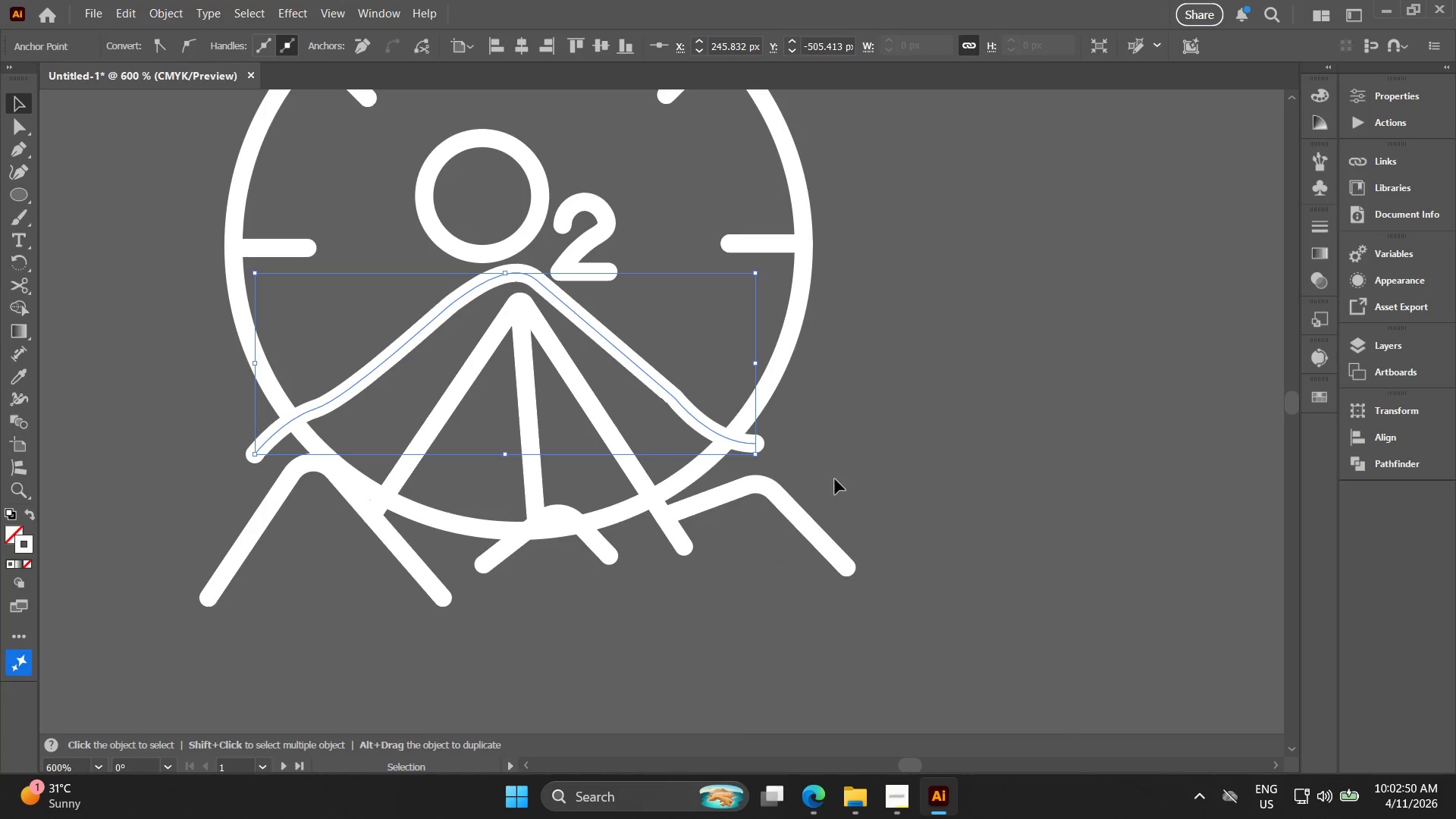 
left_click_drag(start_coordinate=[835, 479], to_coordinate=[717, 428])
 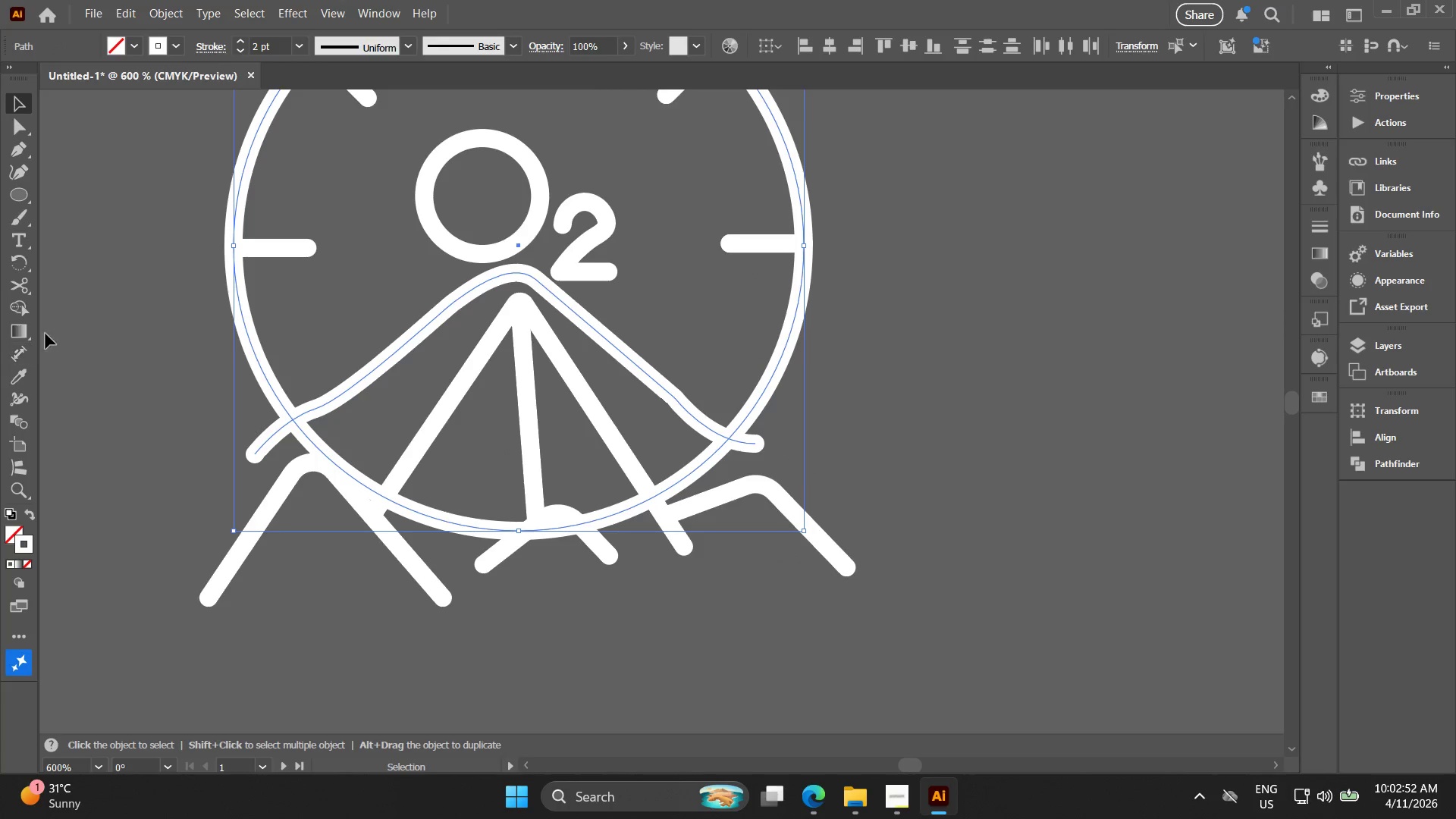 
hold_key(key=AltLeft, duration=1.5)
left_click_drag(start_coordinate=[22, 306], to_coordinate=[24, 313])
 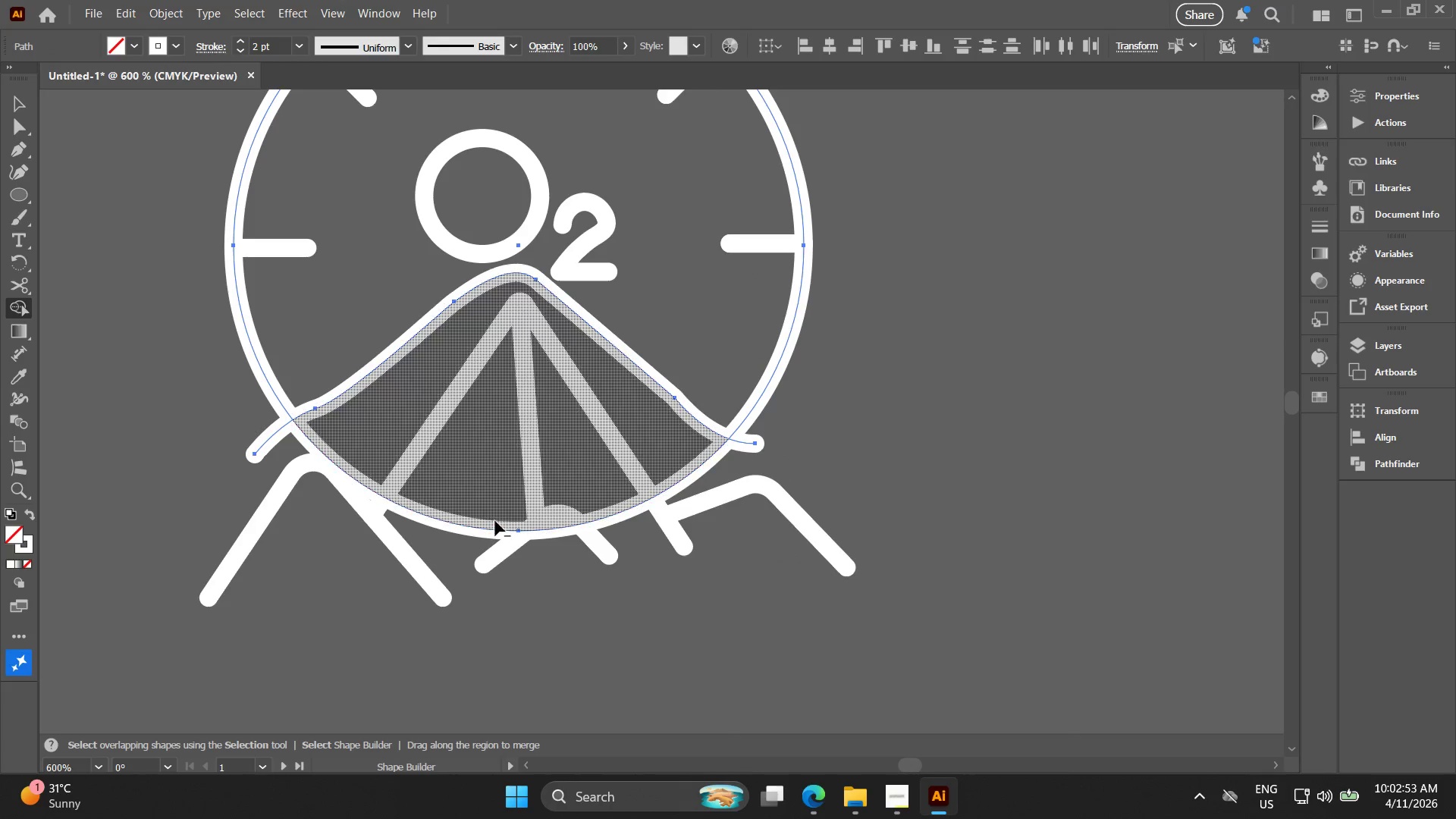 
hold_key(key=AltLeft, duration=0.59)
left_click([495, 529])
 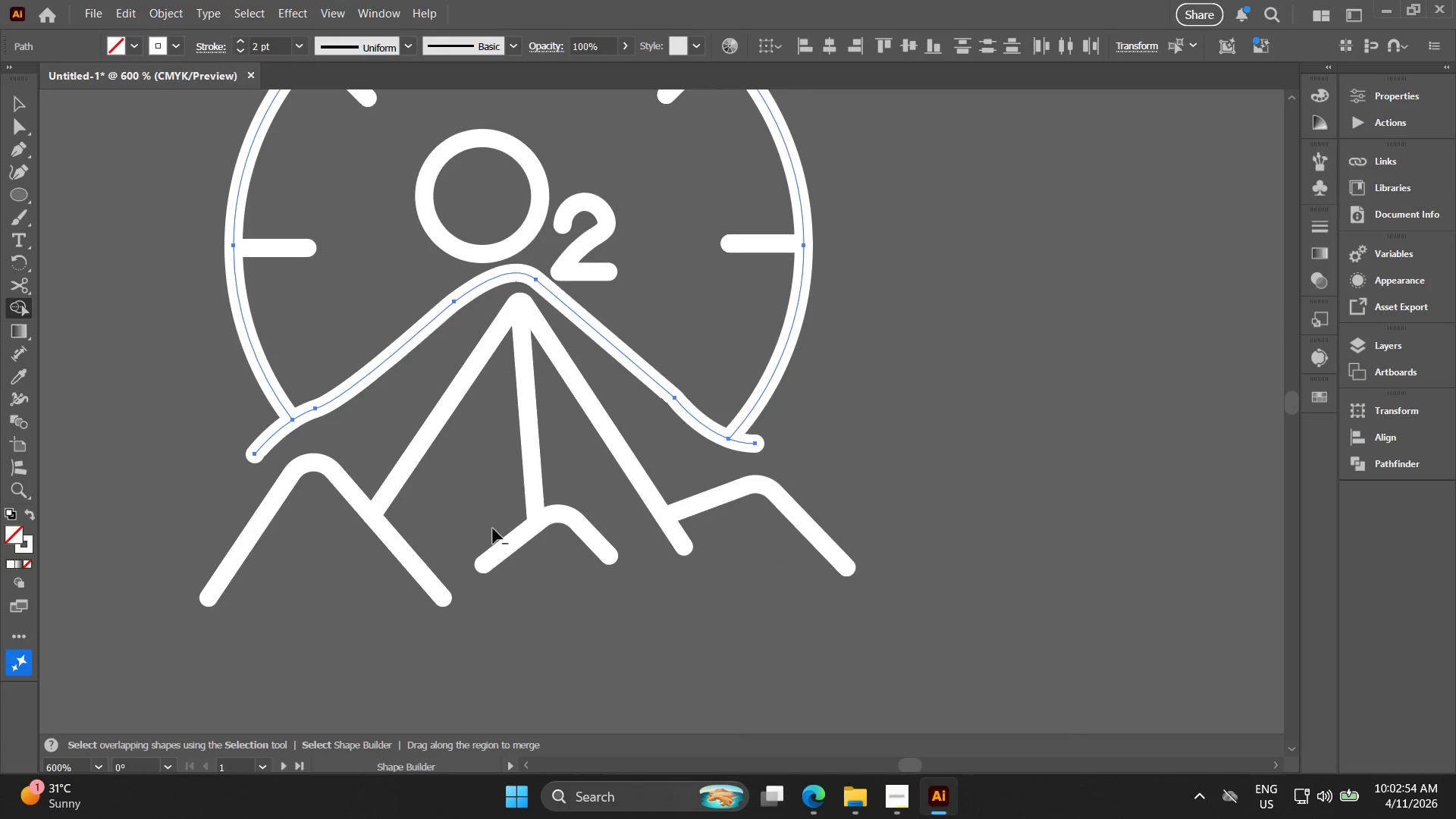 
hold_key(key=AltLeft, duration=6.09)
 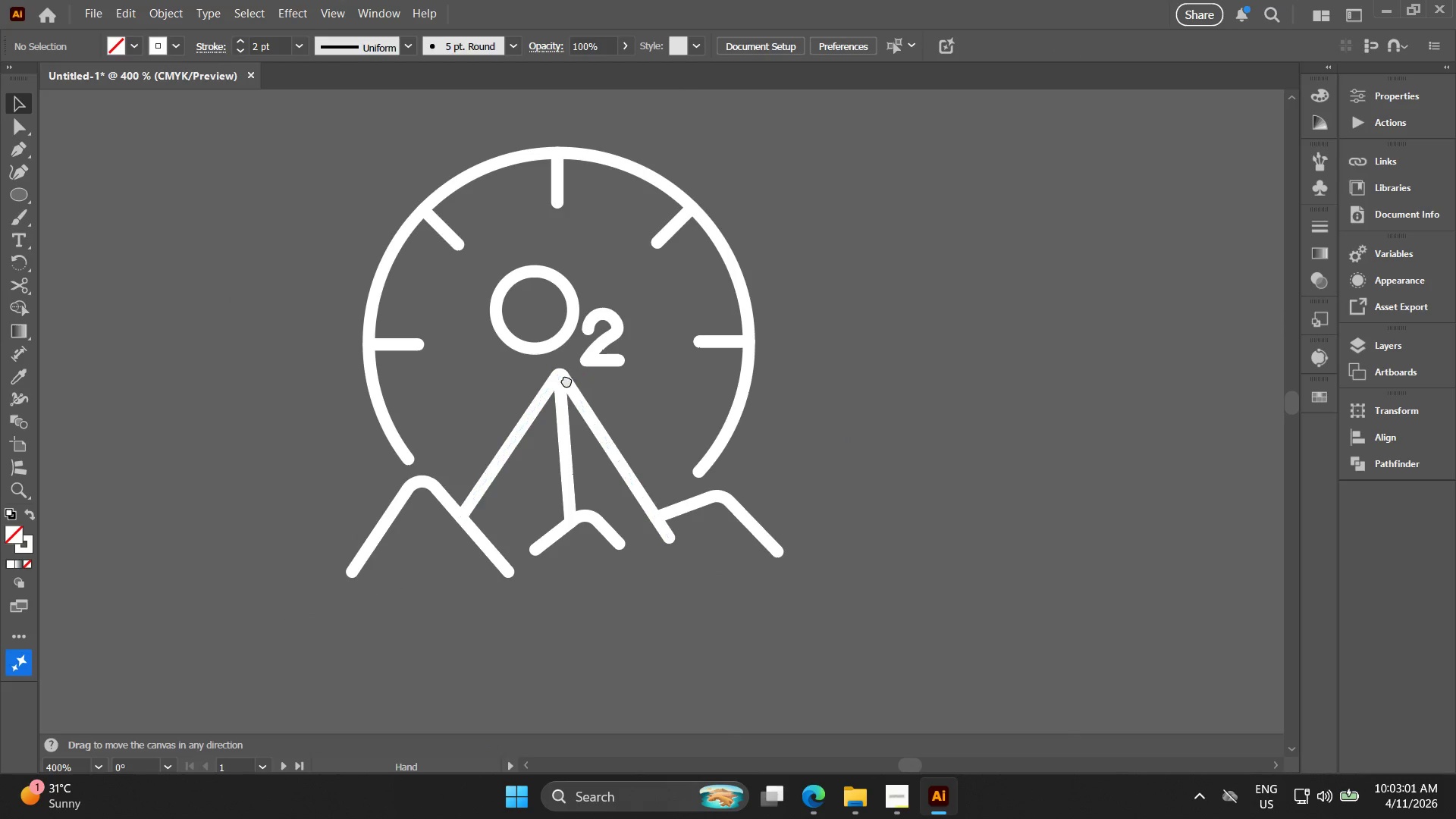 
key(Space)
 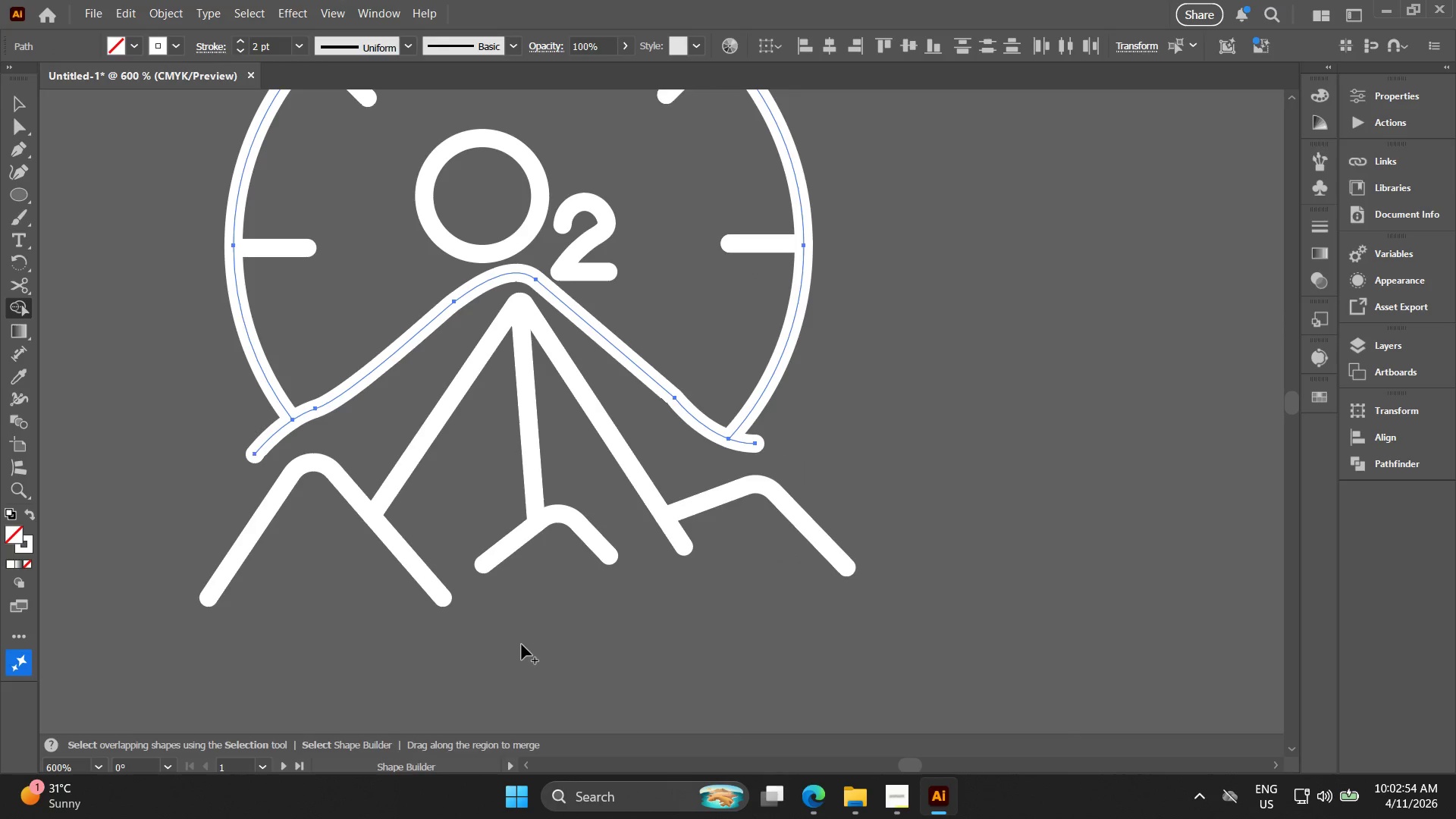 
key(V)
 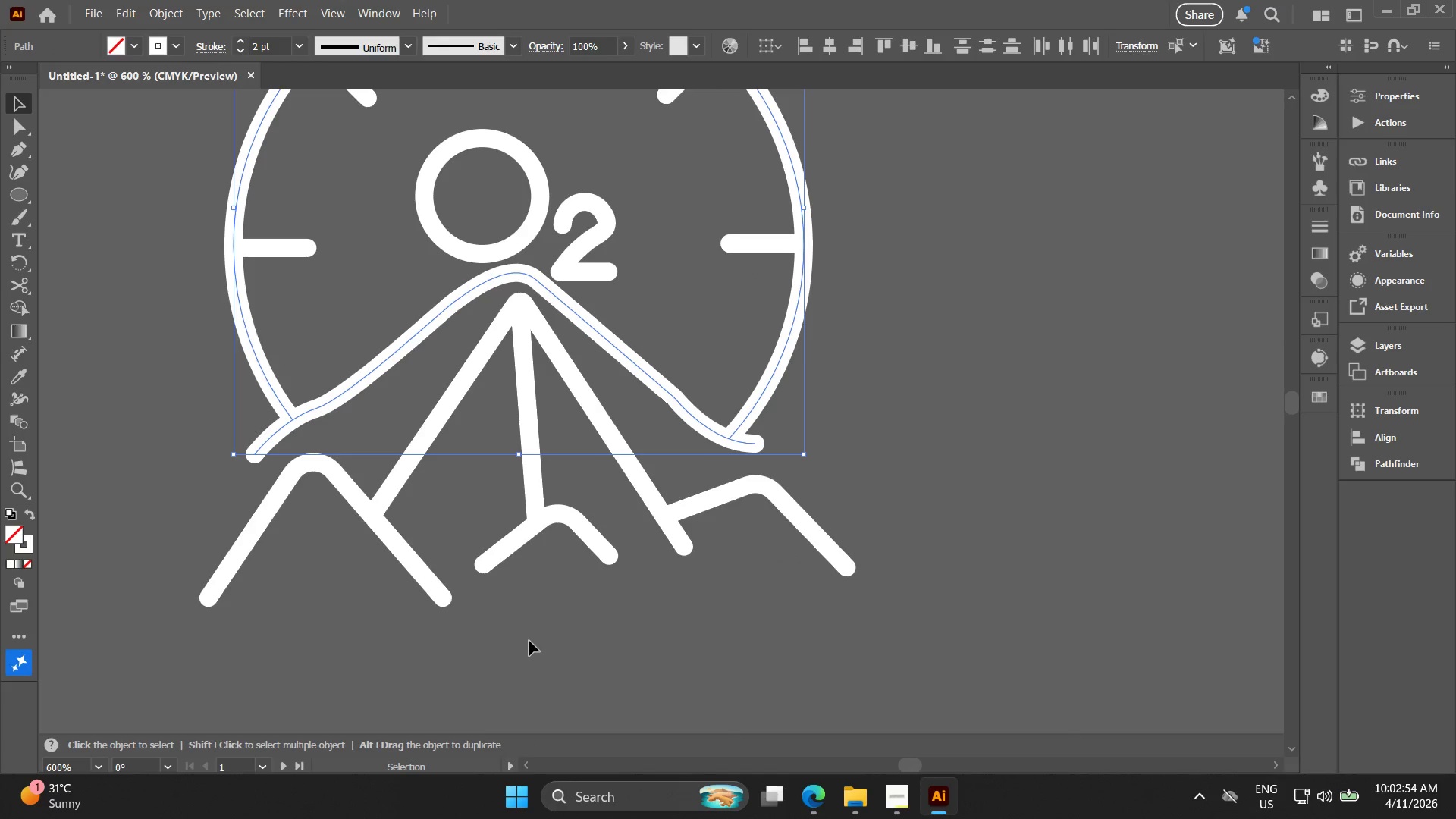 
left_click([529, 640])
 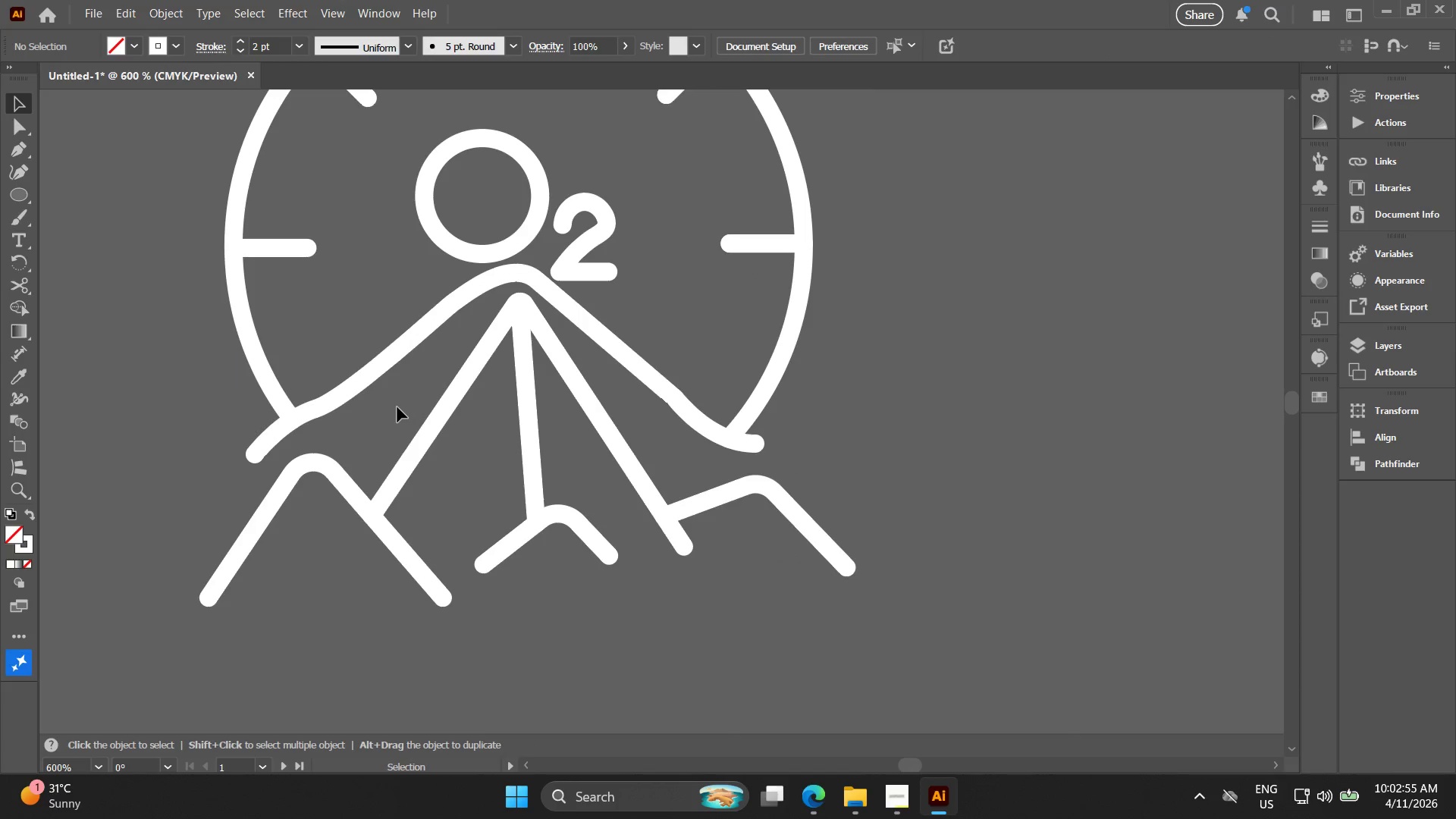 
left_click_drag(start_coordinate=[397, 406], to_coordinate=[344, 304])
 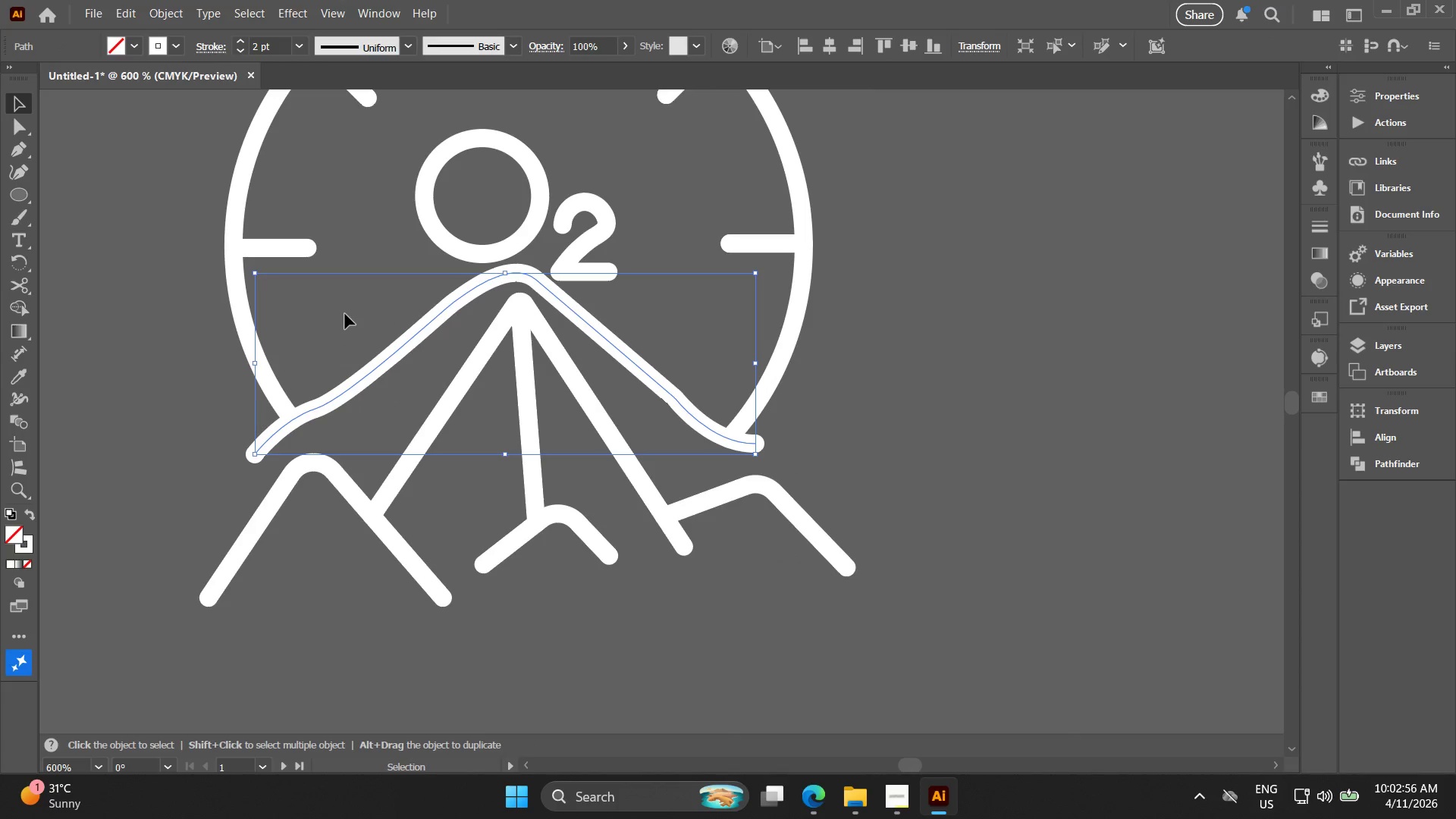 
key(Backspace)
 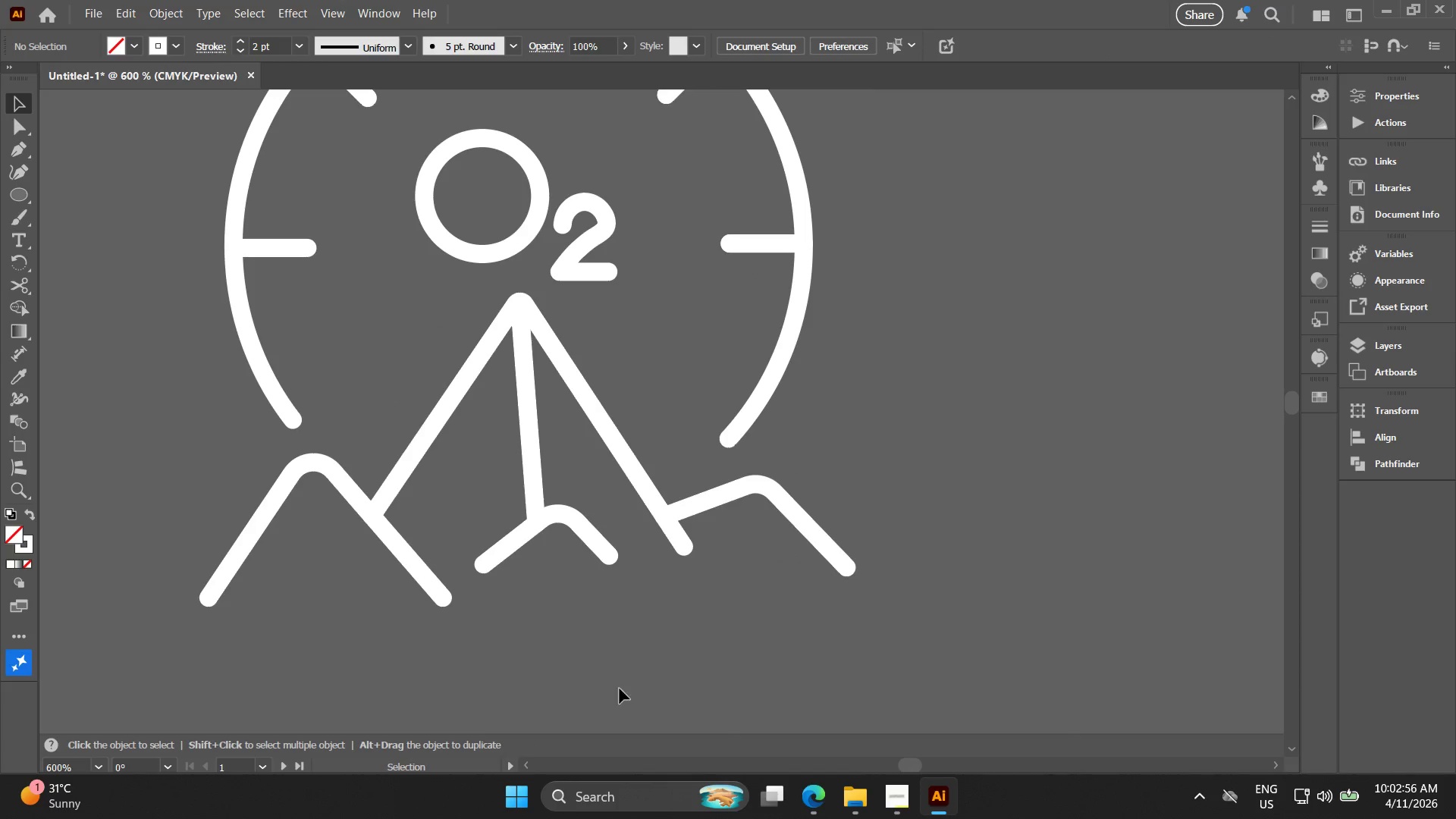 
left_click_drag(start_coordinate=[603, 657], to_coordinate=[443, 445])
 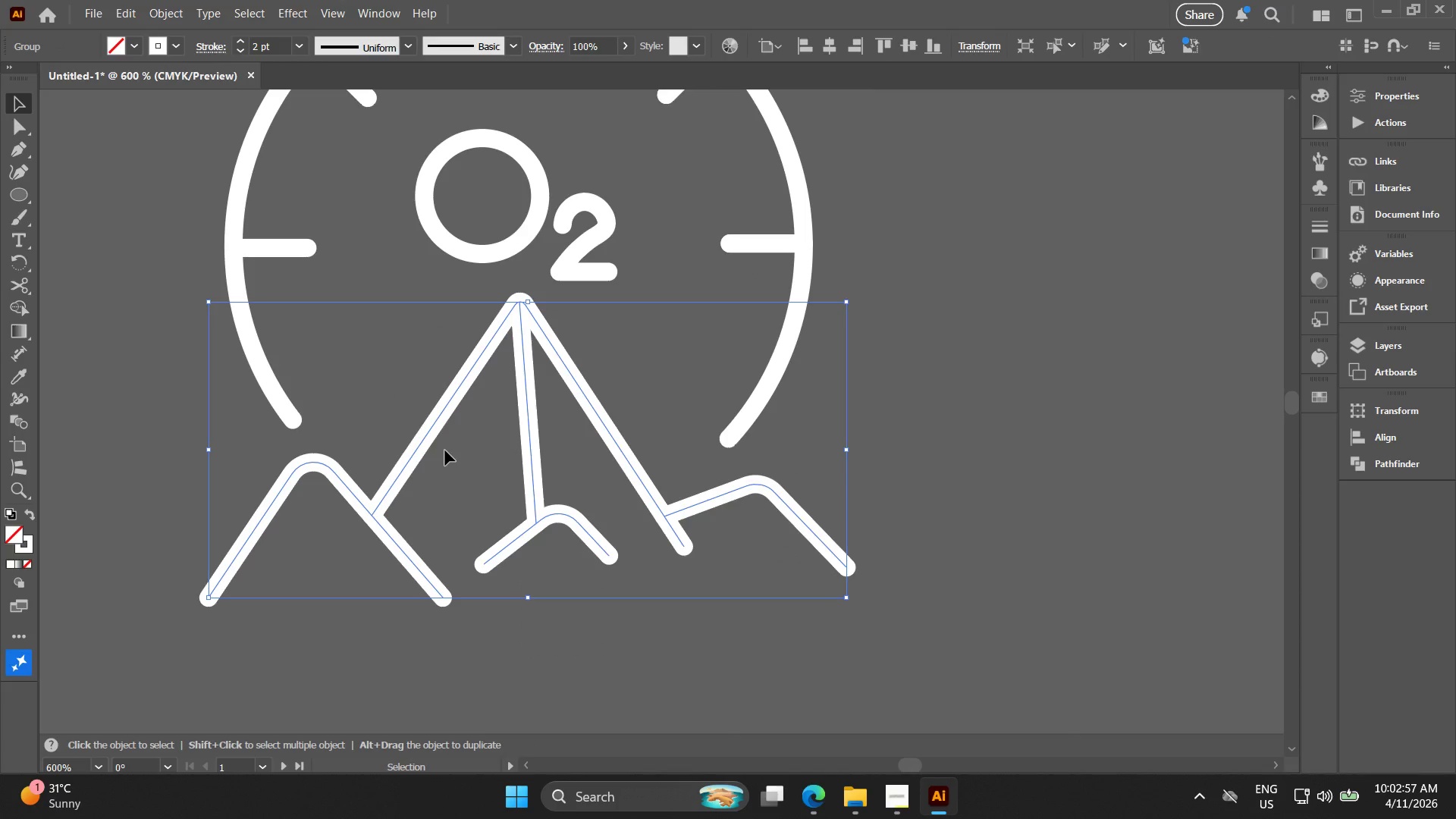 
key(ArrowUp)
 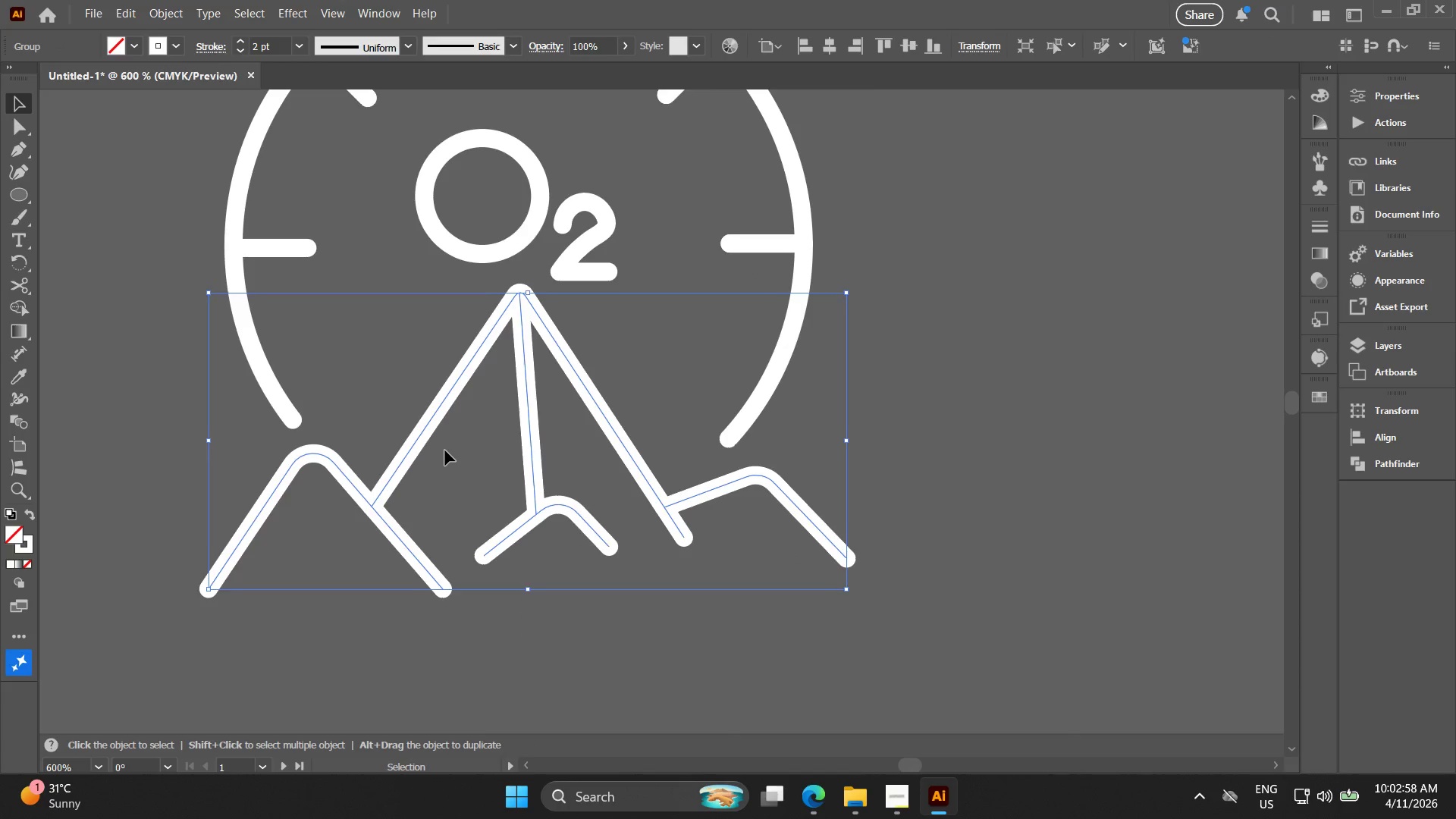 
key(ArrowUp)
 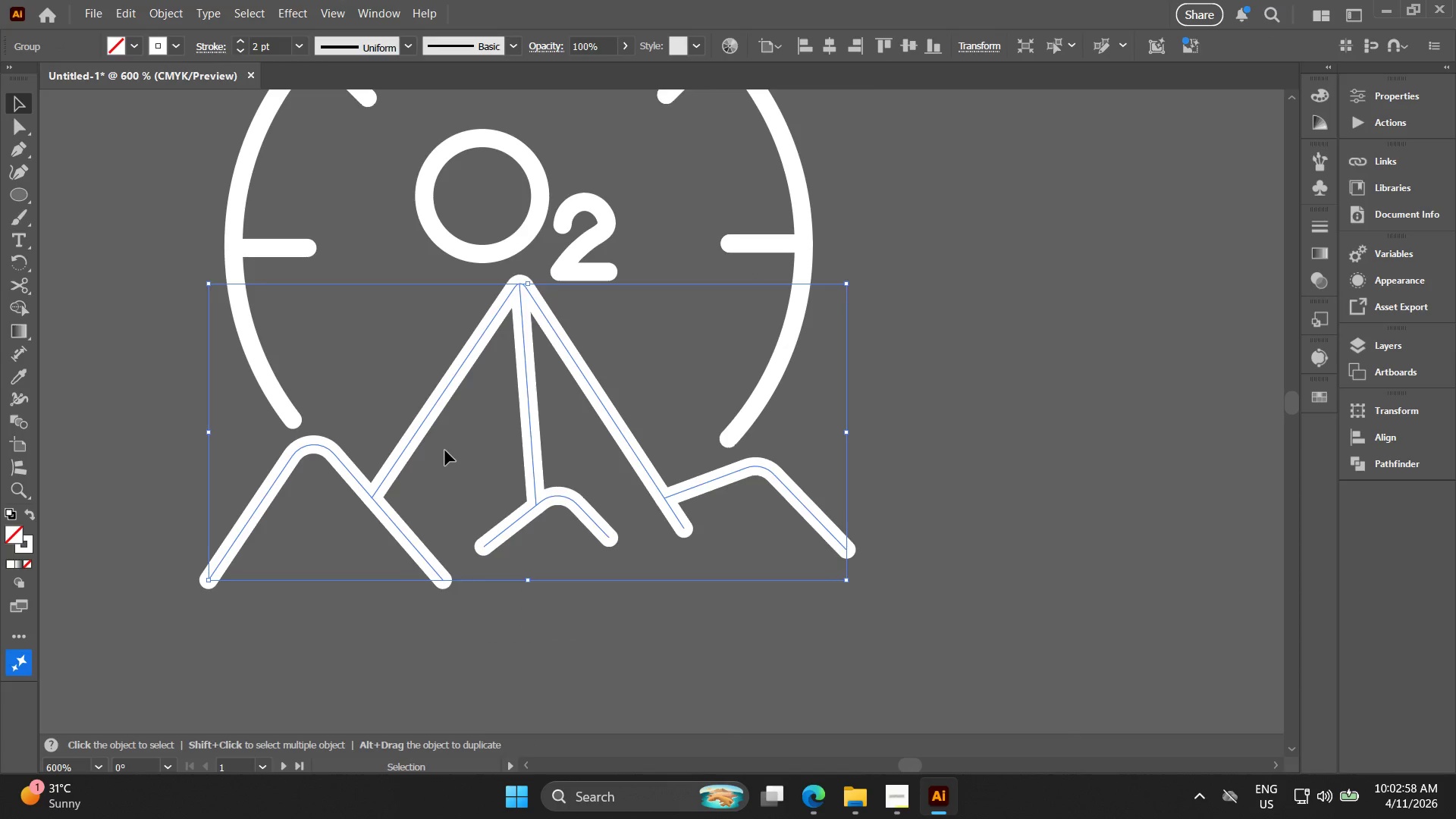 
key(ArrowDown)
 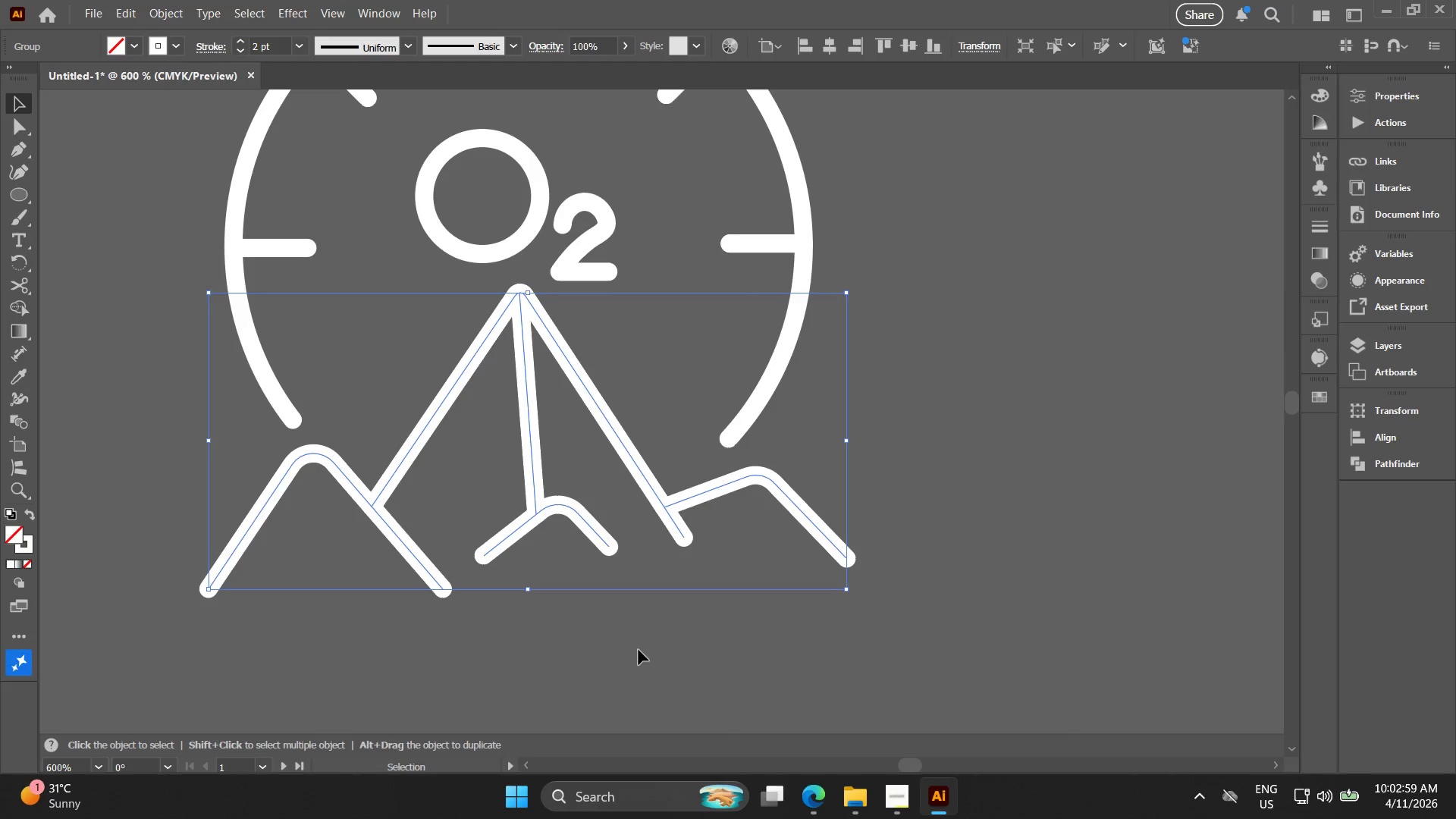 
left_click([642, 644])
 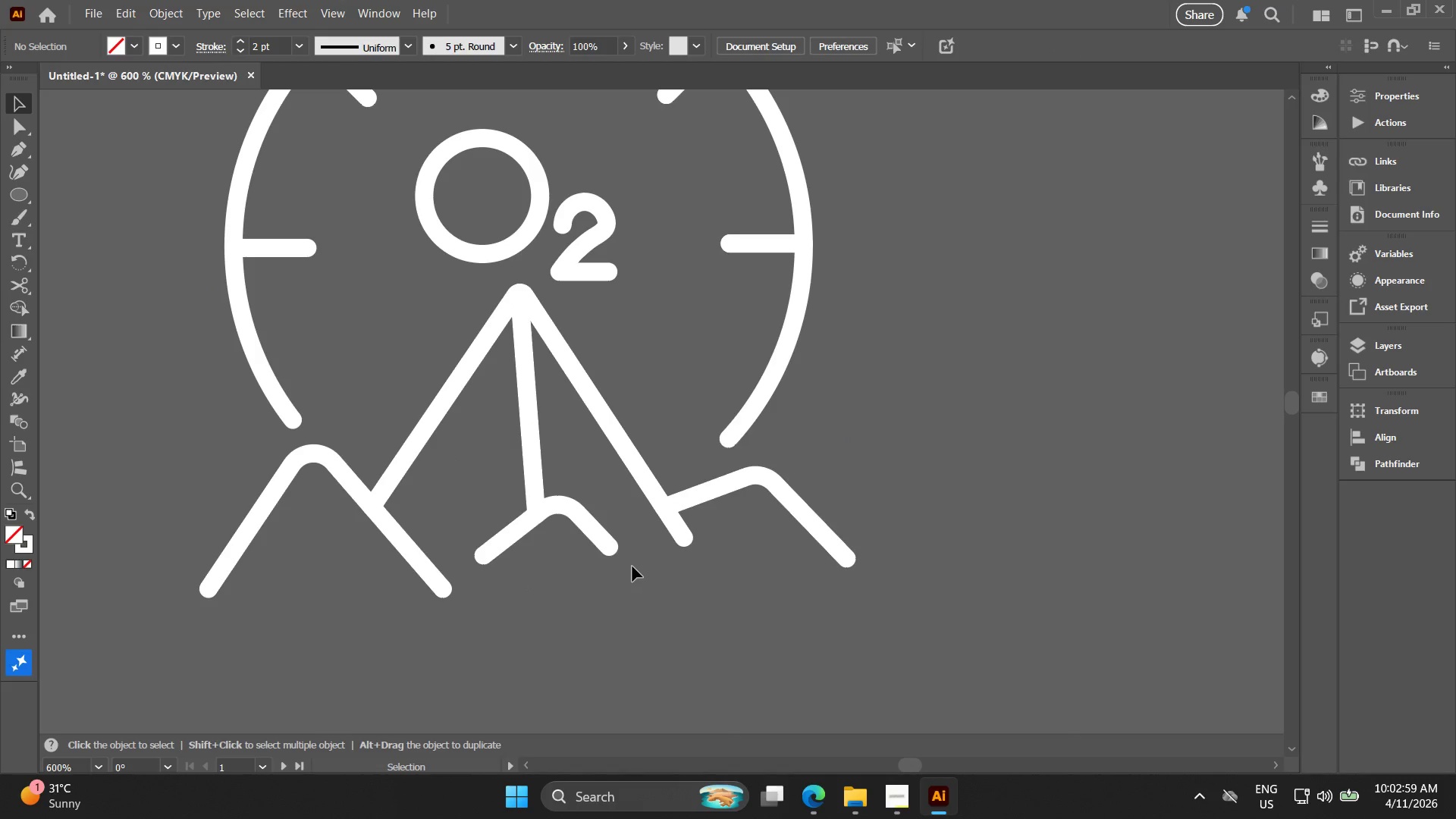 
hold_key(key=Space, duration=0.38)
 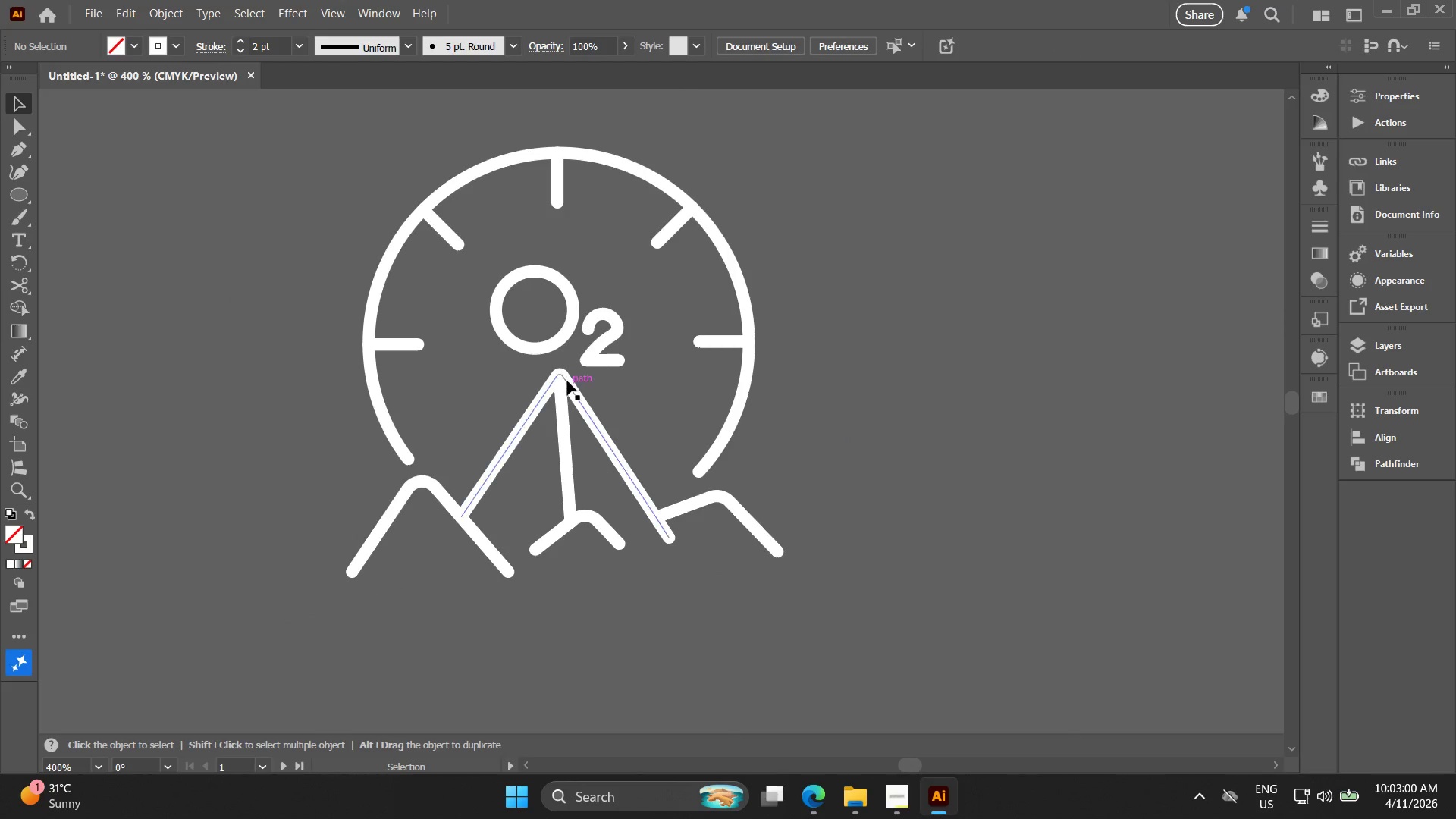 
left_click_drag(start_coordinate=[629, 566], to_coordinate=[645, 590])
 